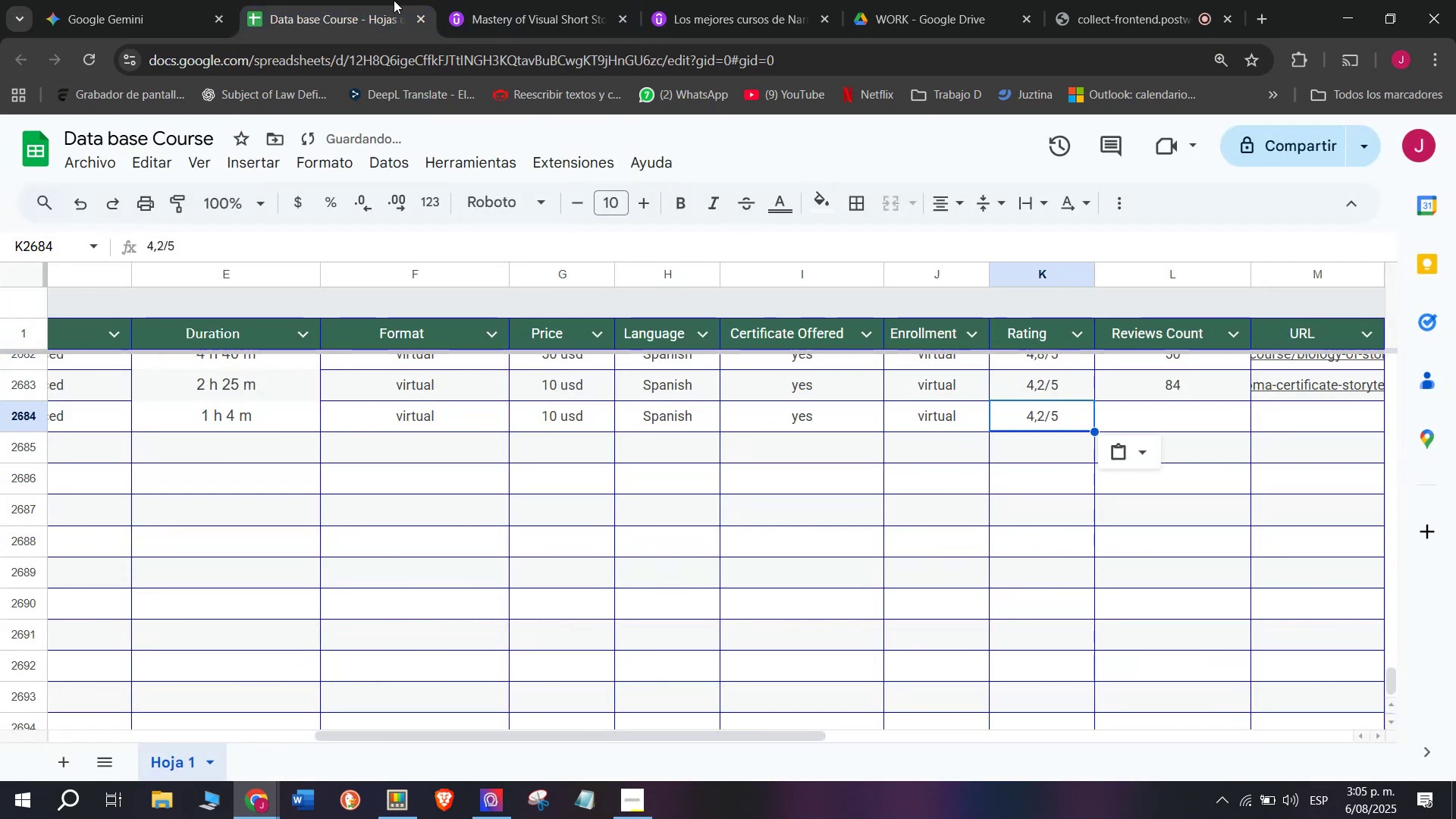 
left_click([513, 0])
 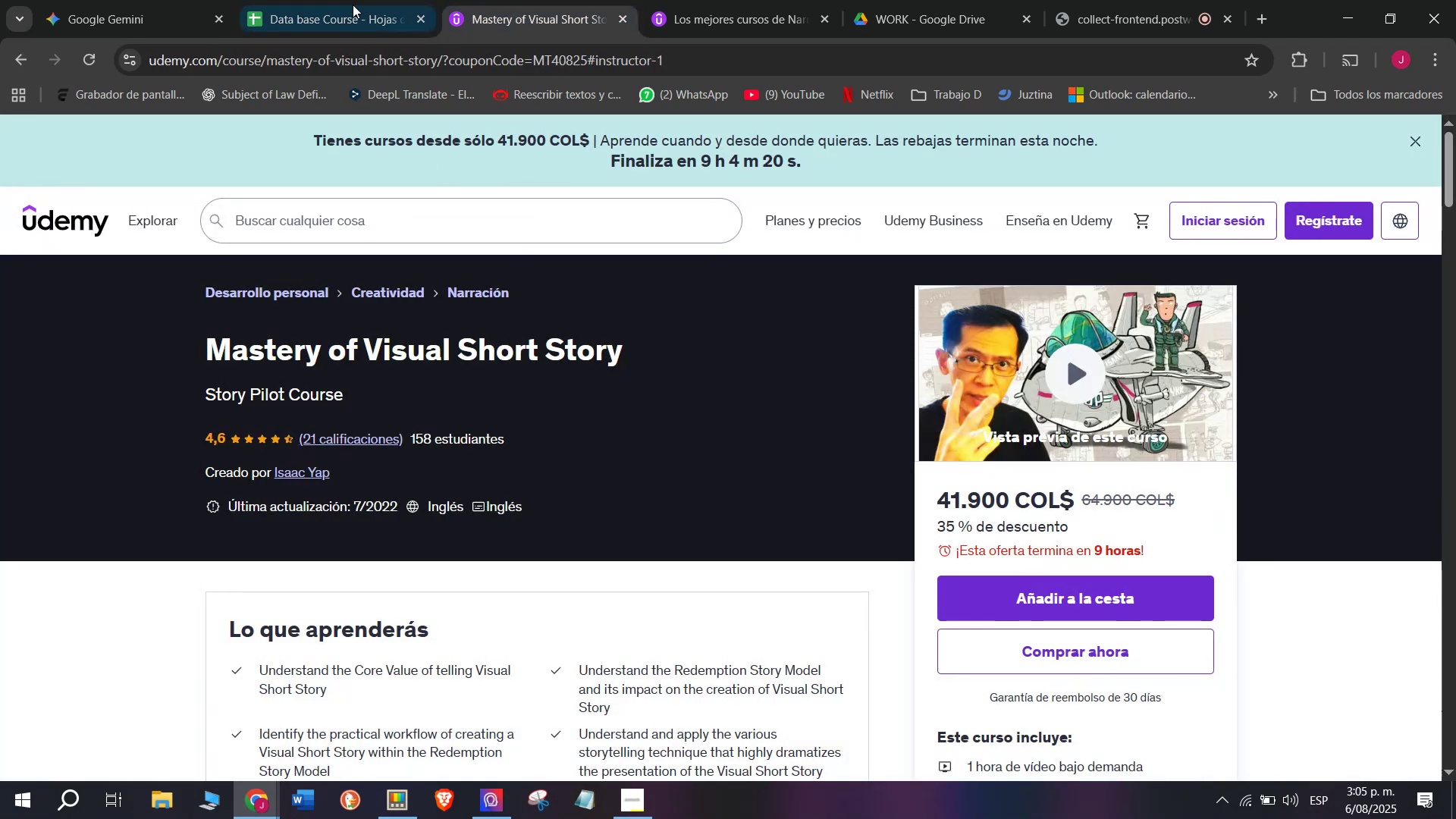 
left_click([375, 0])
 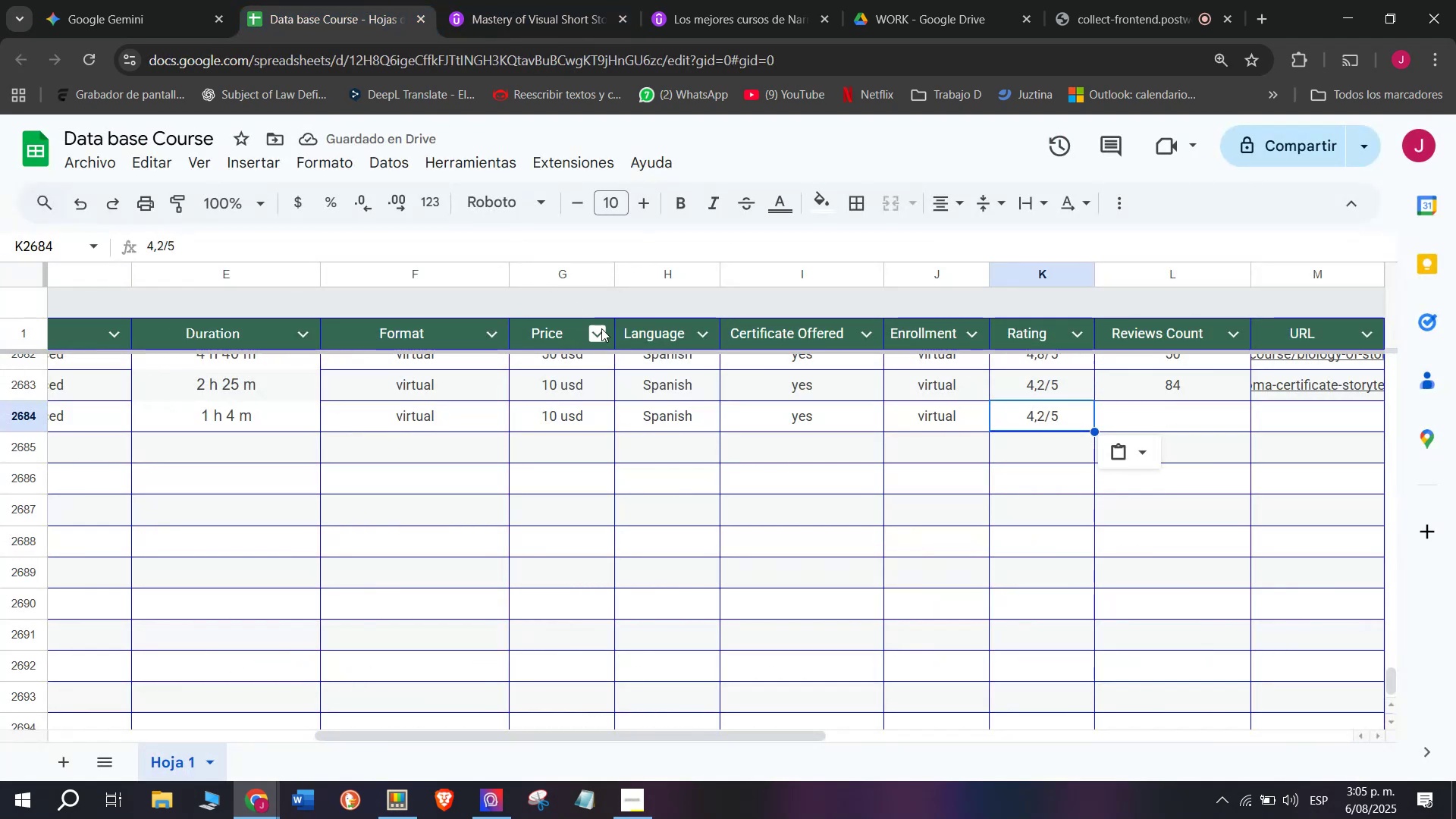 
wait(8.26)
 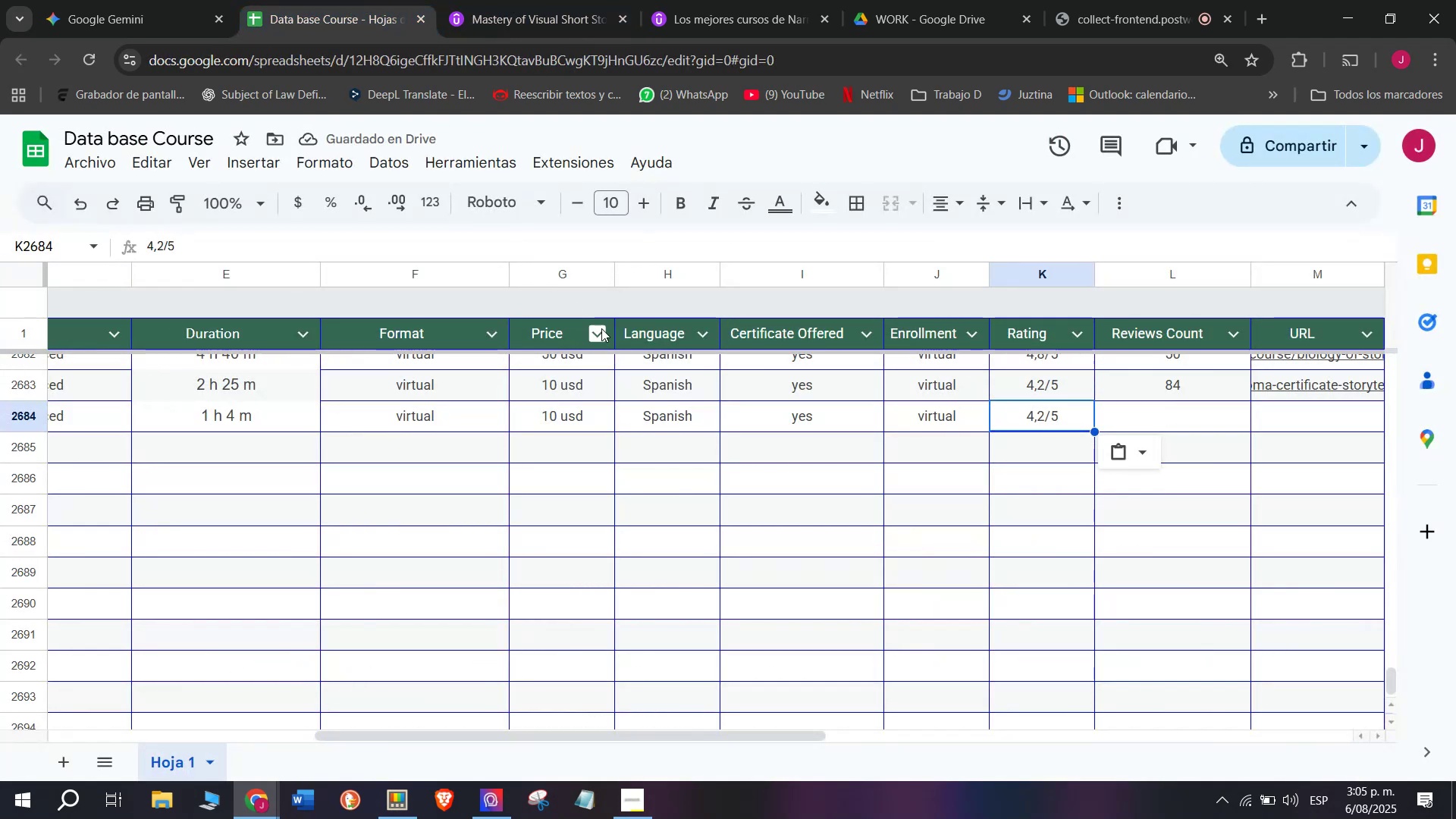 
double_click([1034, 409])
 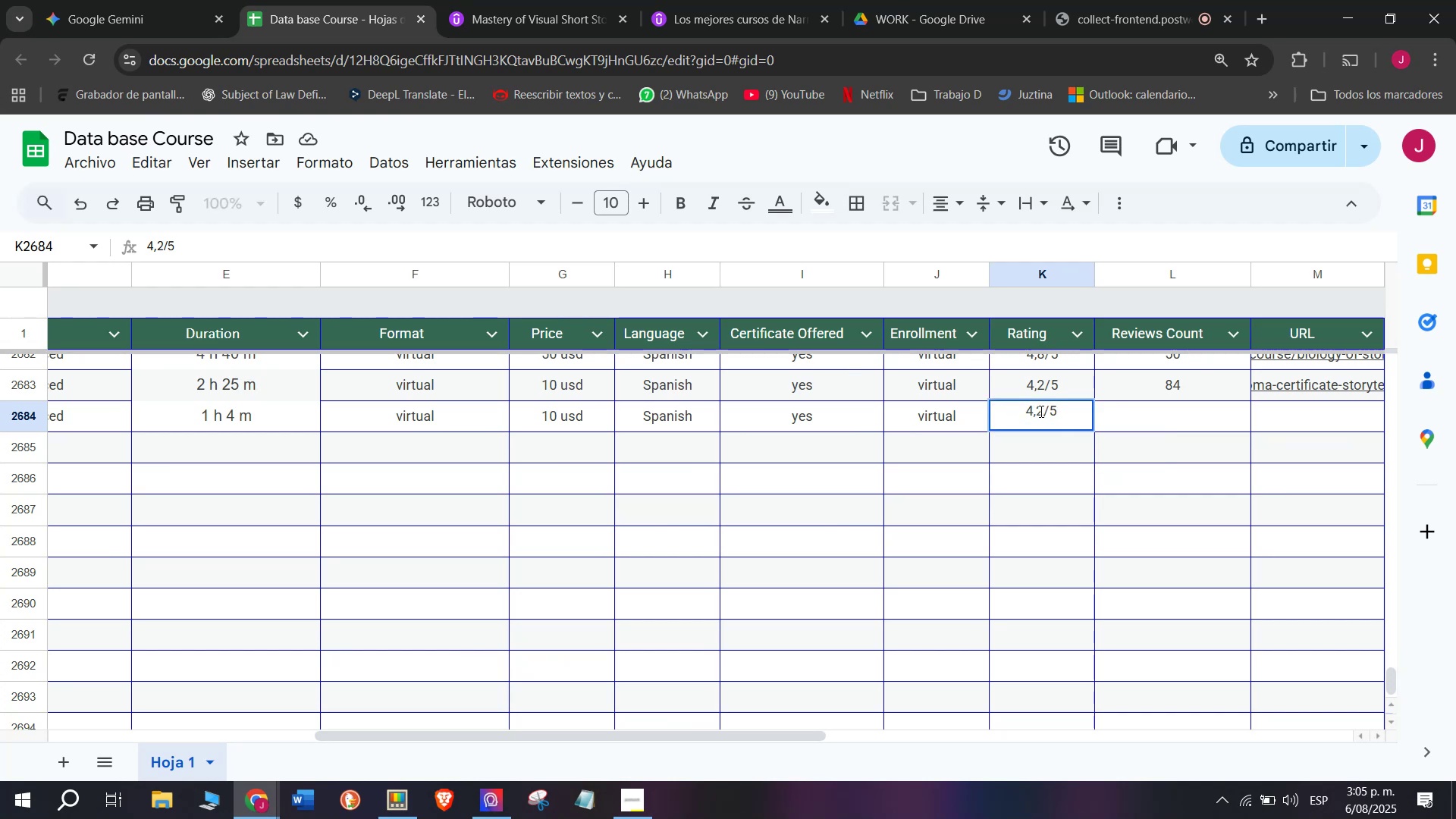 
left_click([1040, 411])
 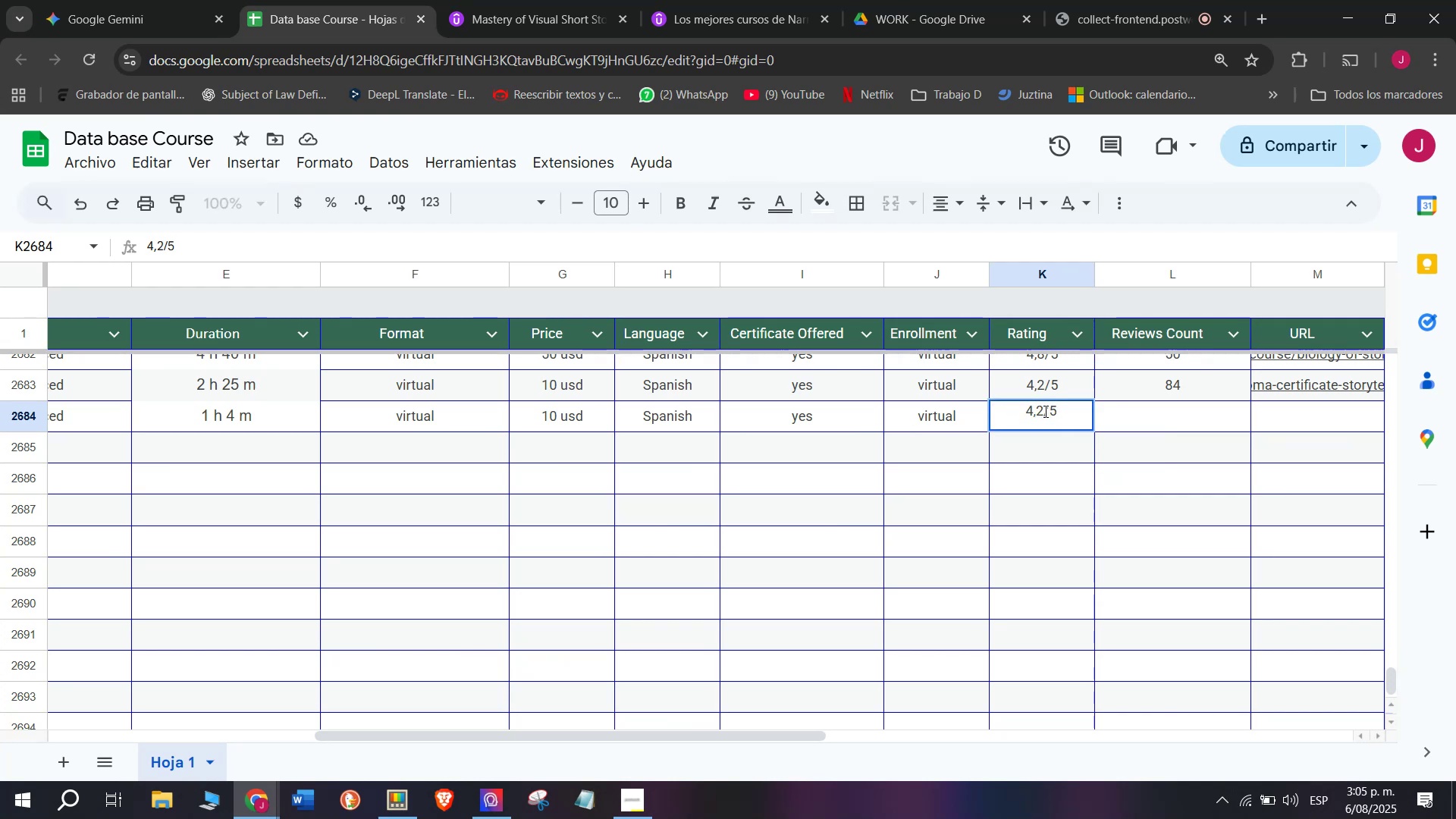 
left_click([1043, 411])
 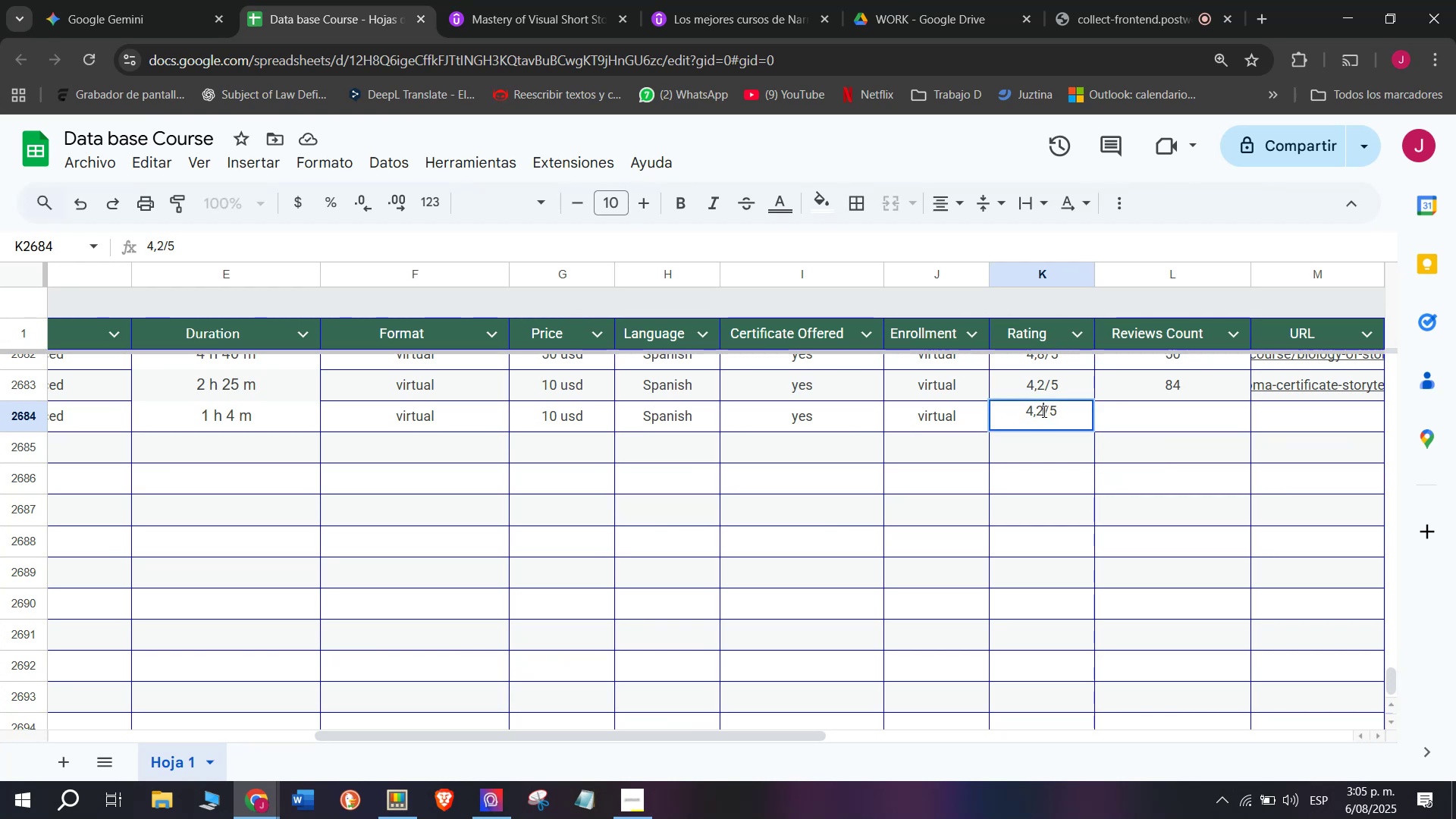 
key(Backspace)
type(q3)
 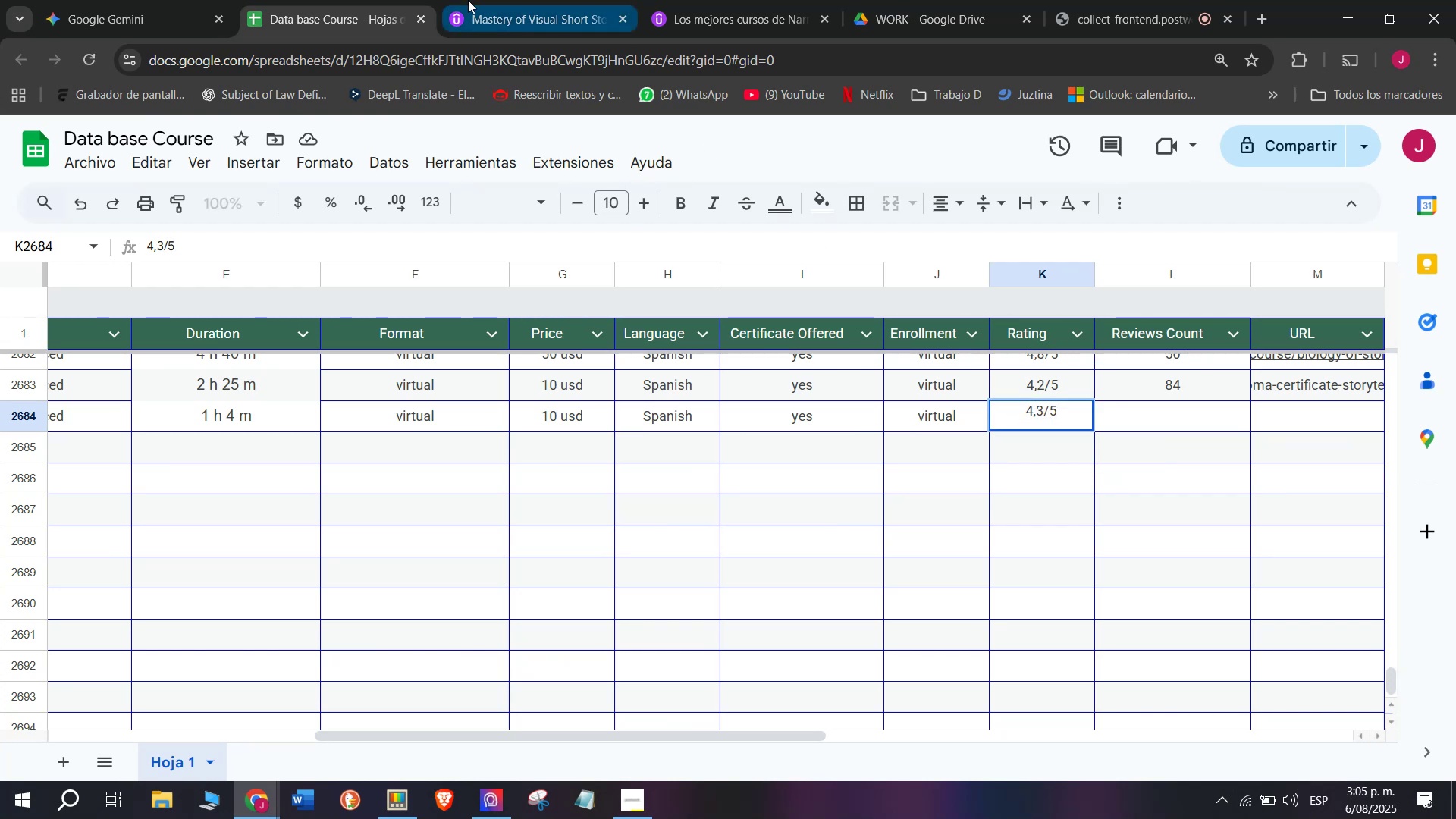 
left_click([491, 0])
 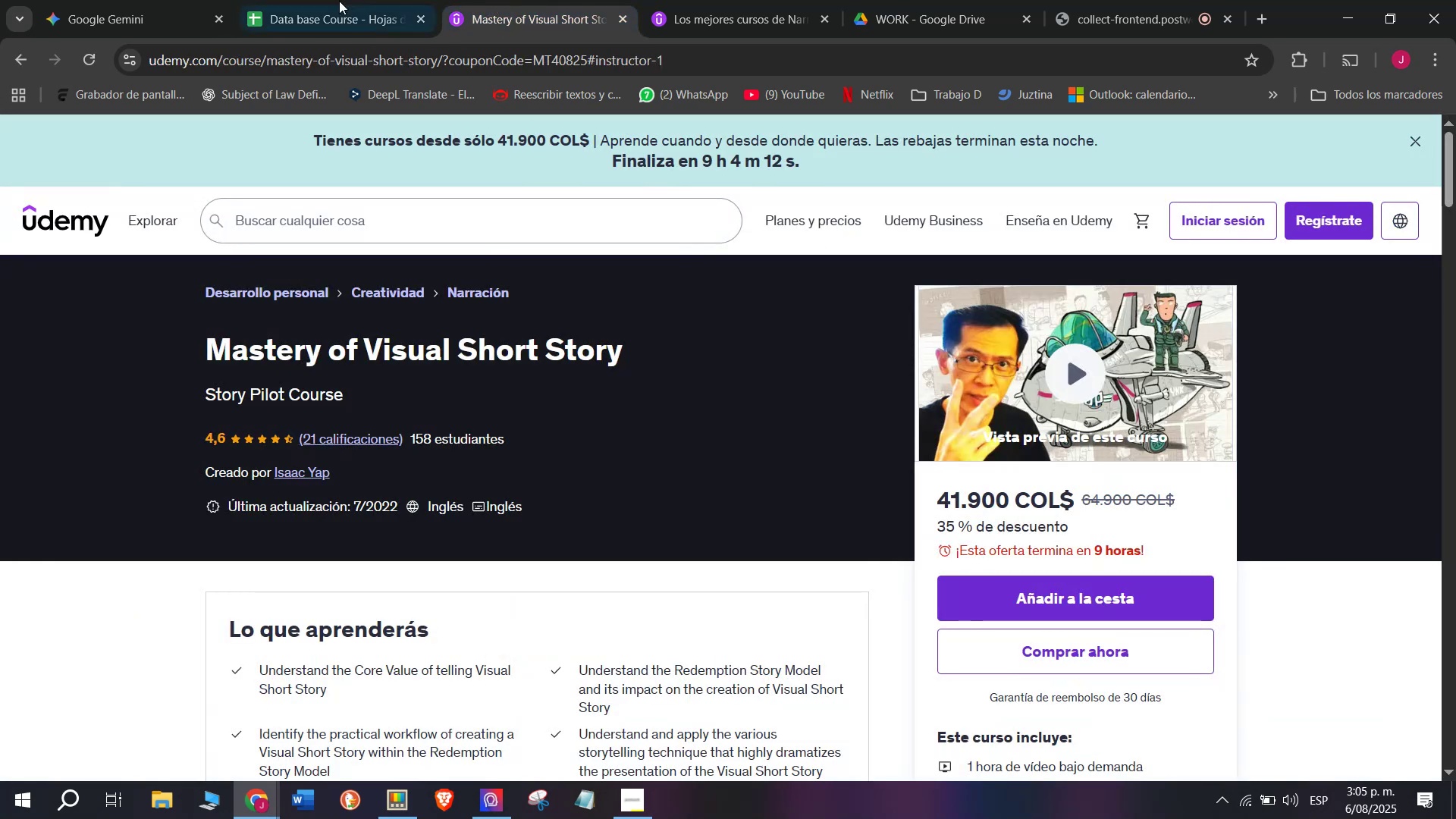 
left_click([344, 0])
 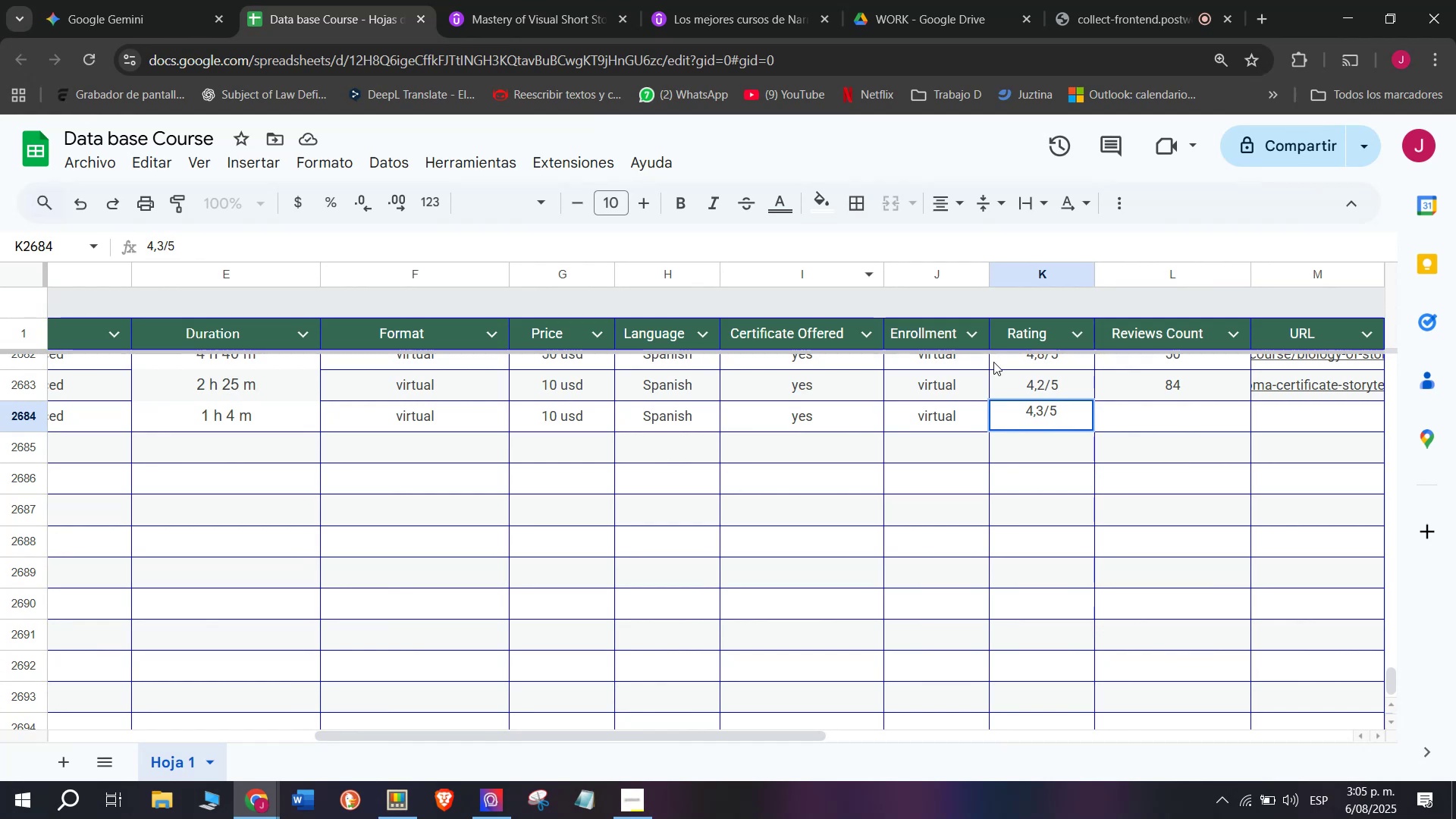 
key(Backspace)
 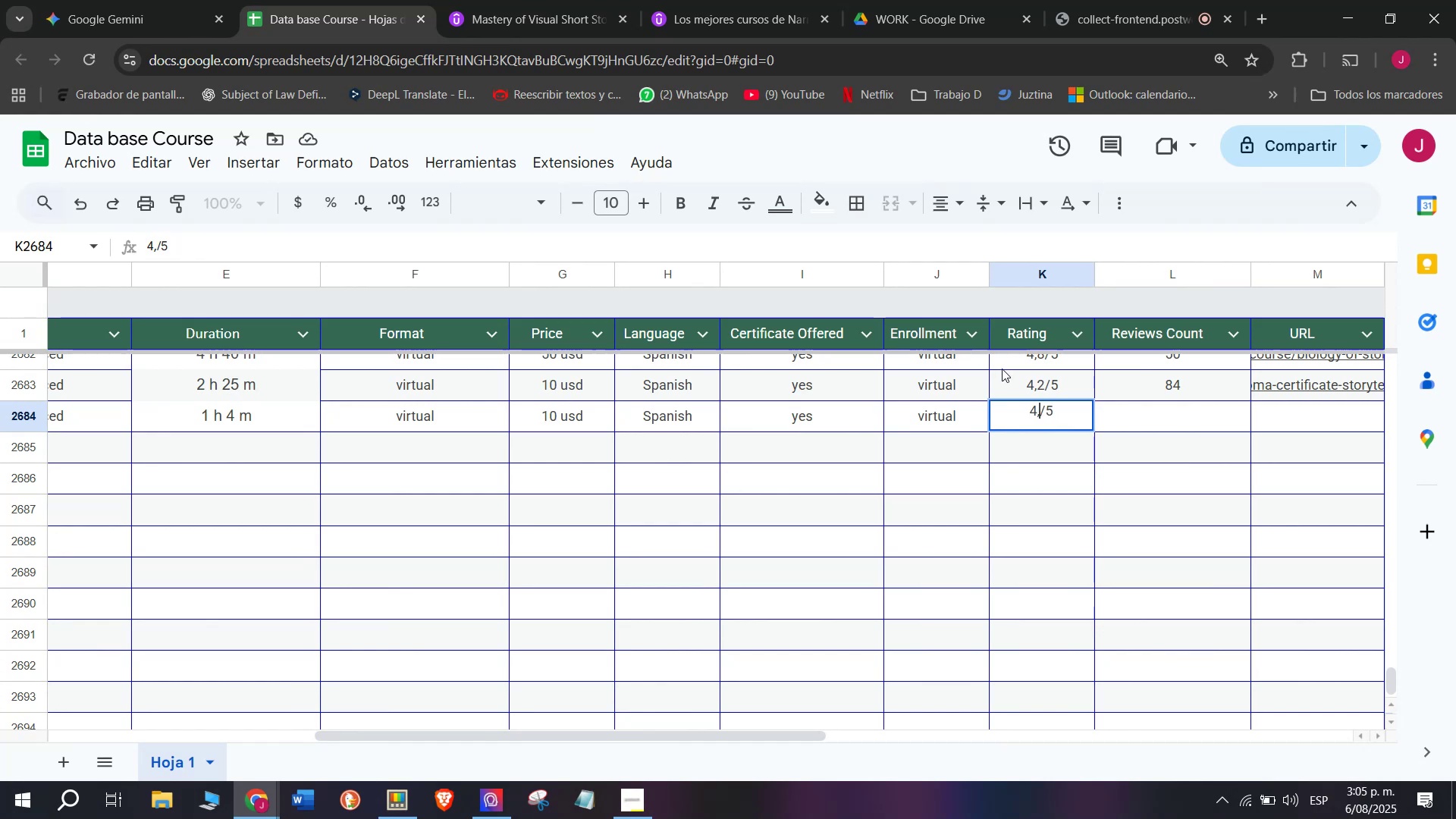 
key(Q)
 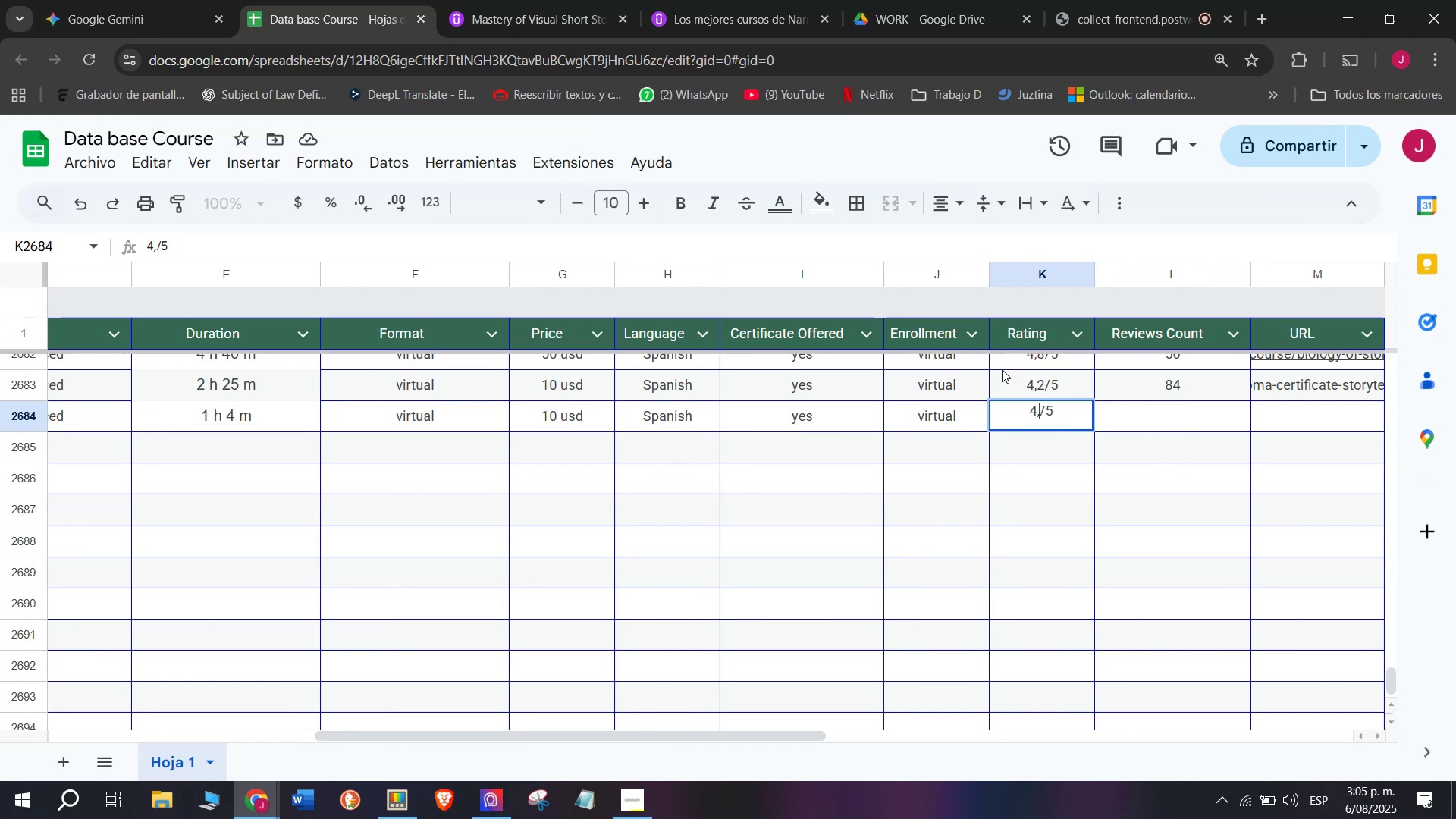 
key(6)
 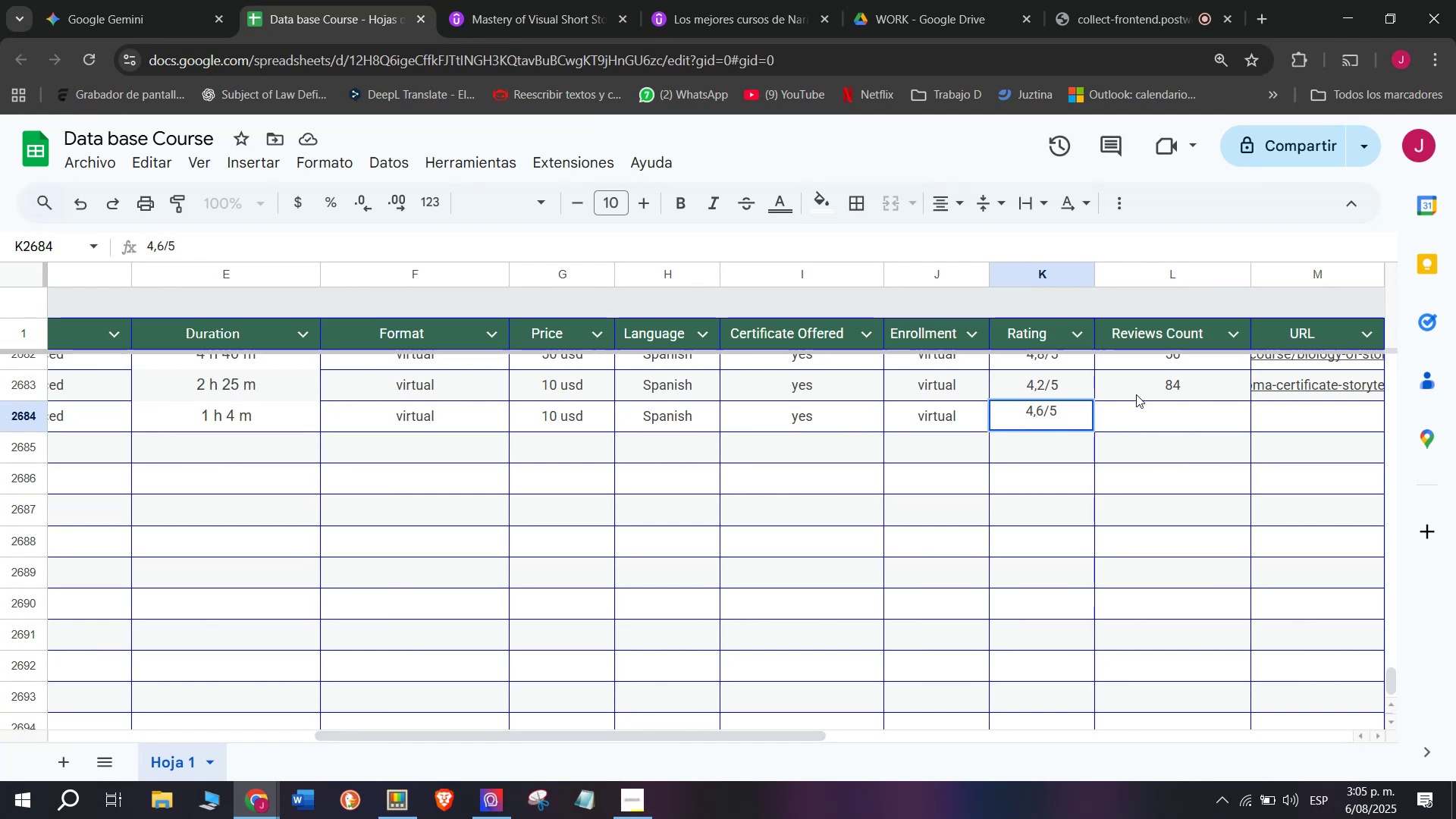 
left_click([1150, 412])
 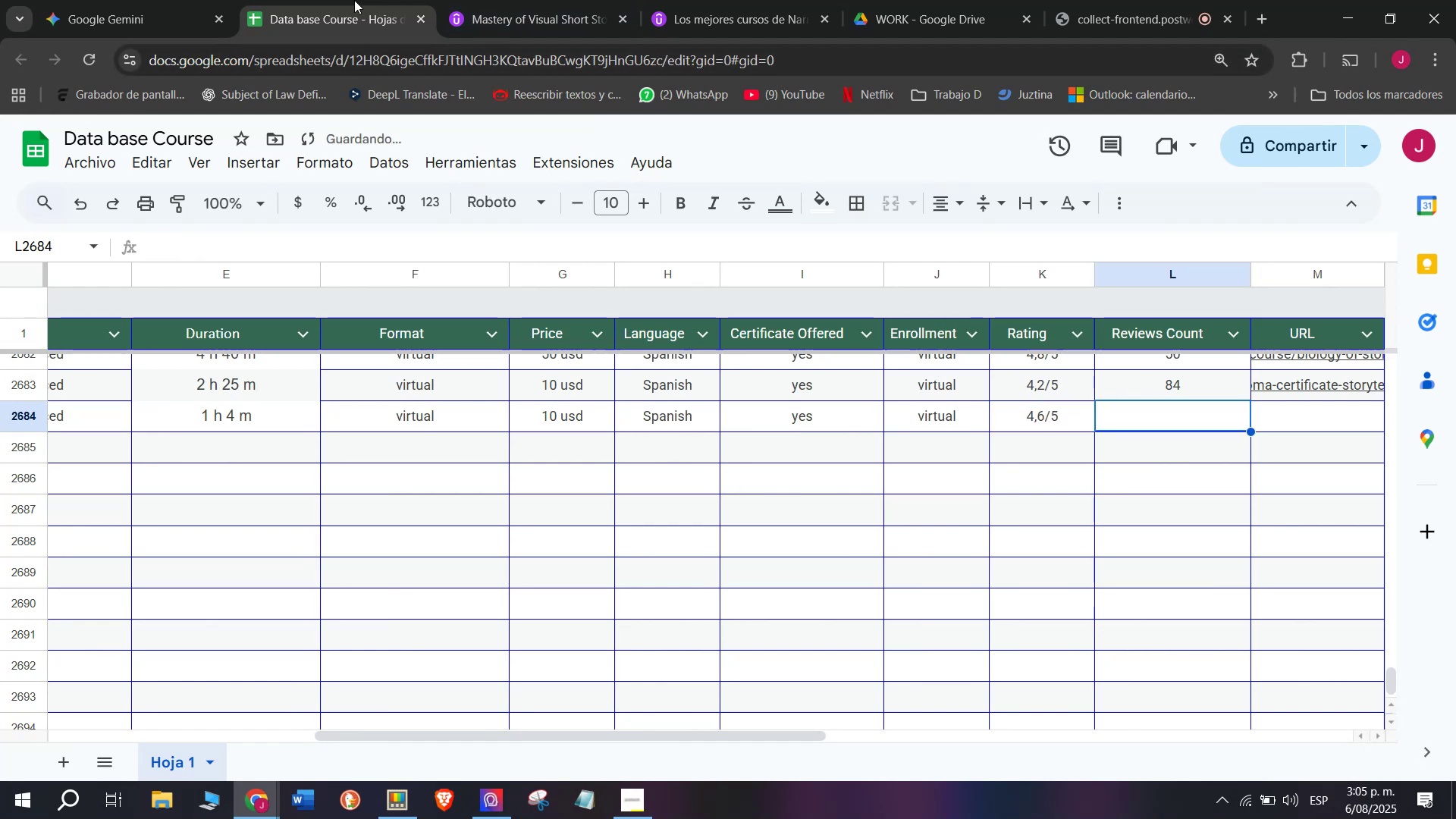 
left_click([513, 0])
 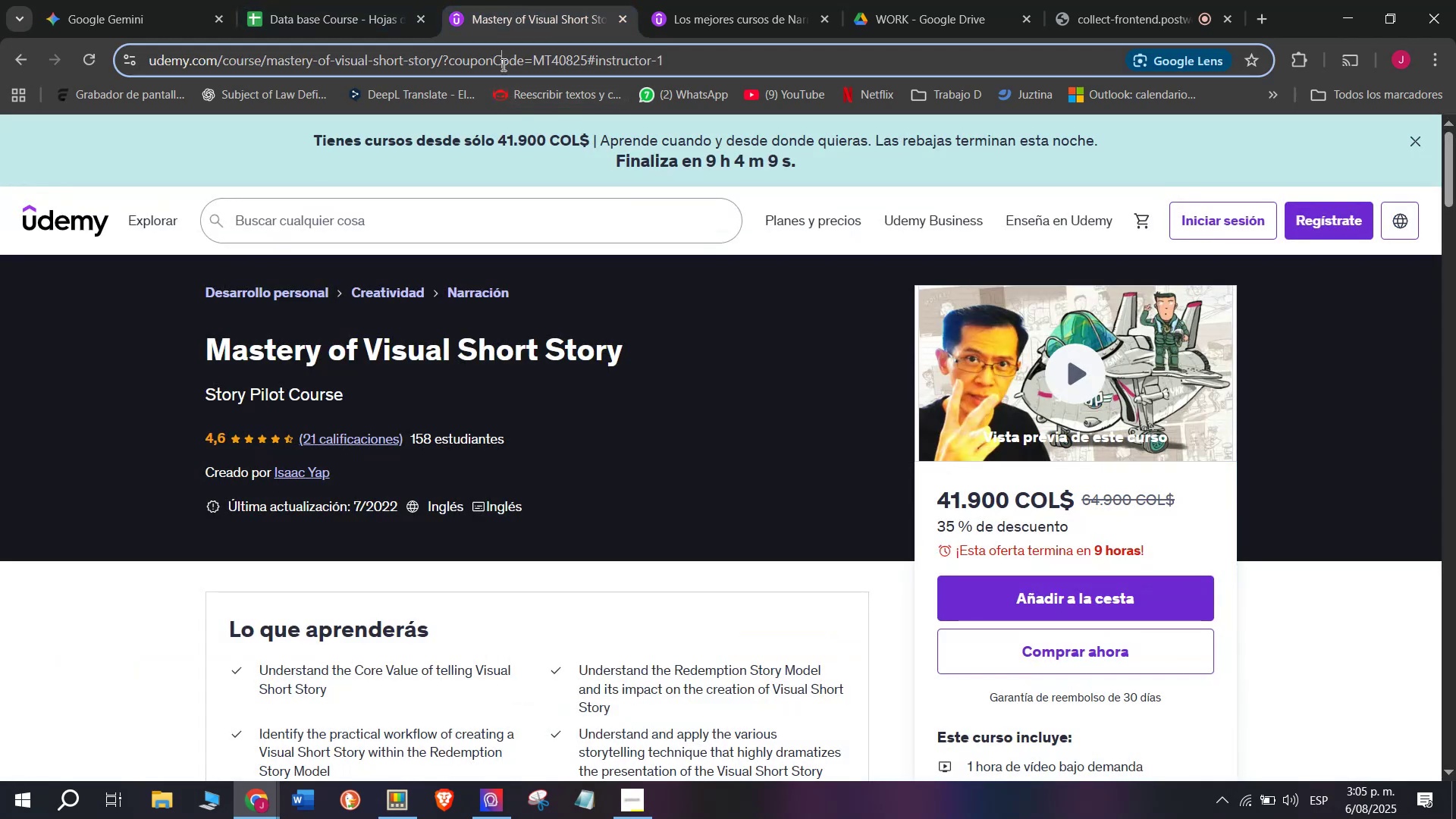 
double_click([502, 64])
 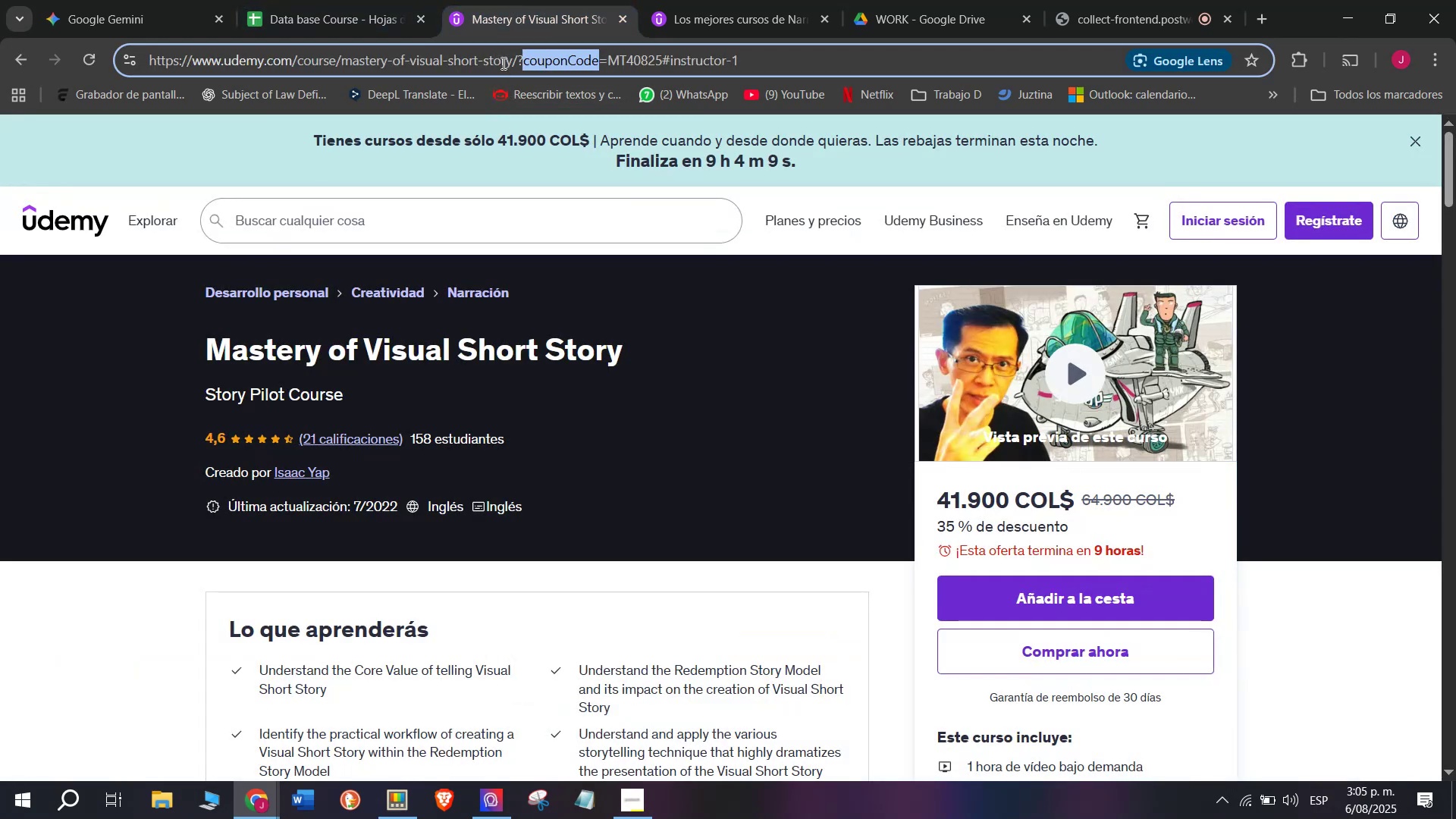 
triple_click([502, 63])
 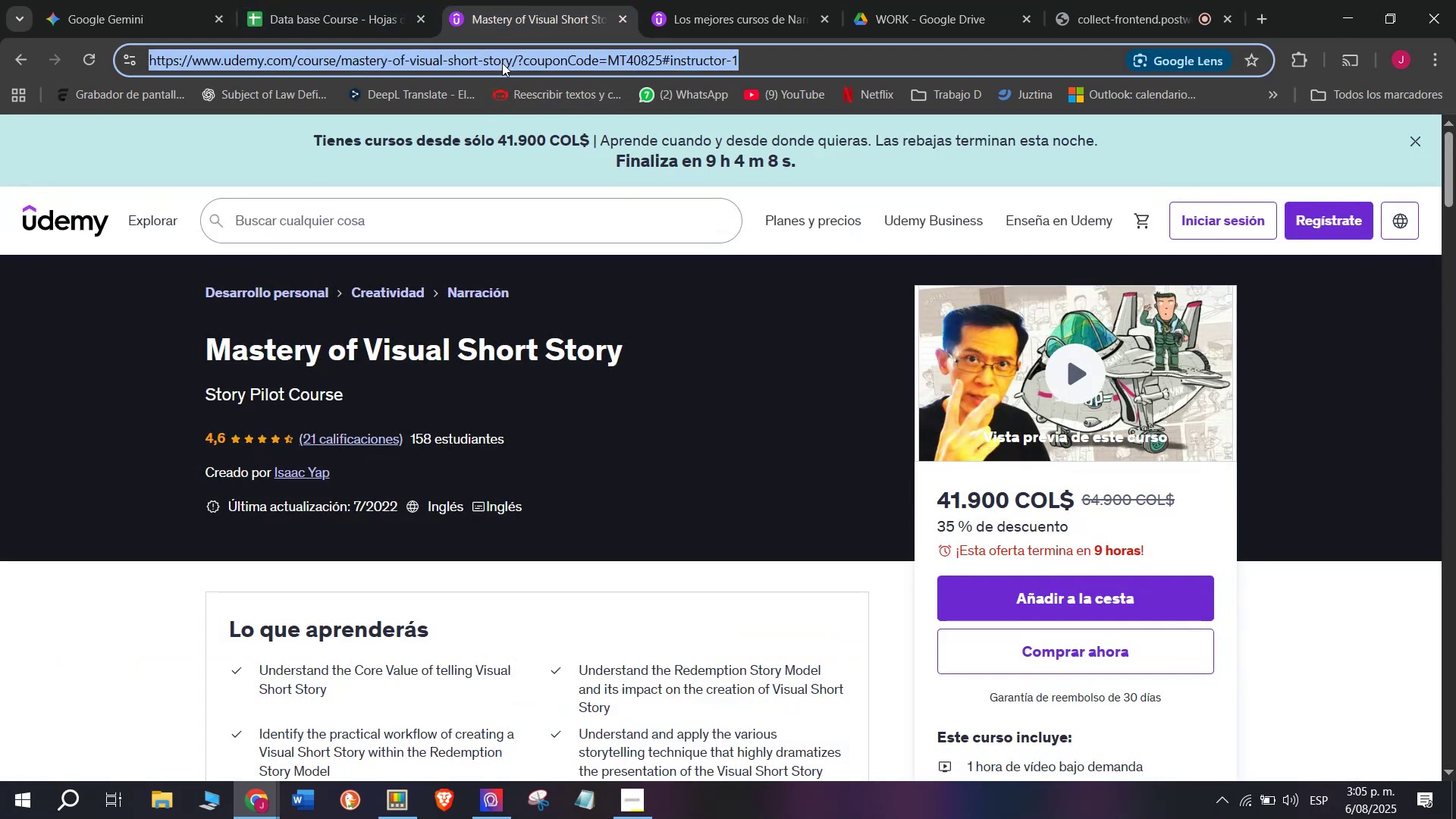 
key(Control+ControlLeft)
 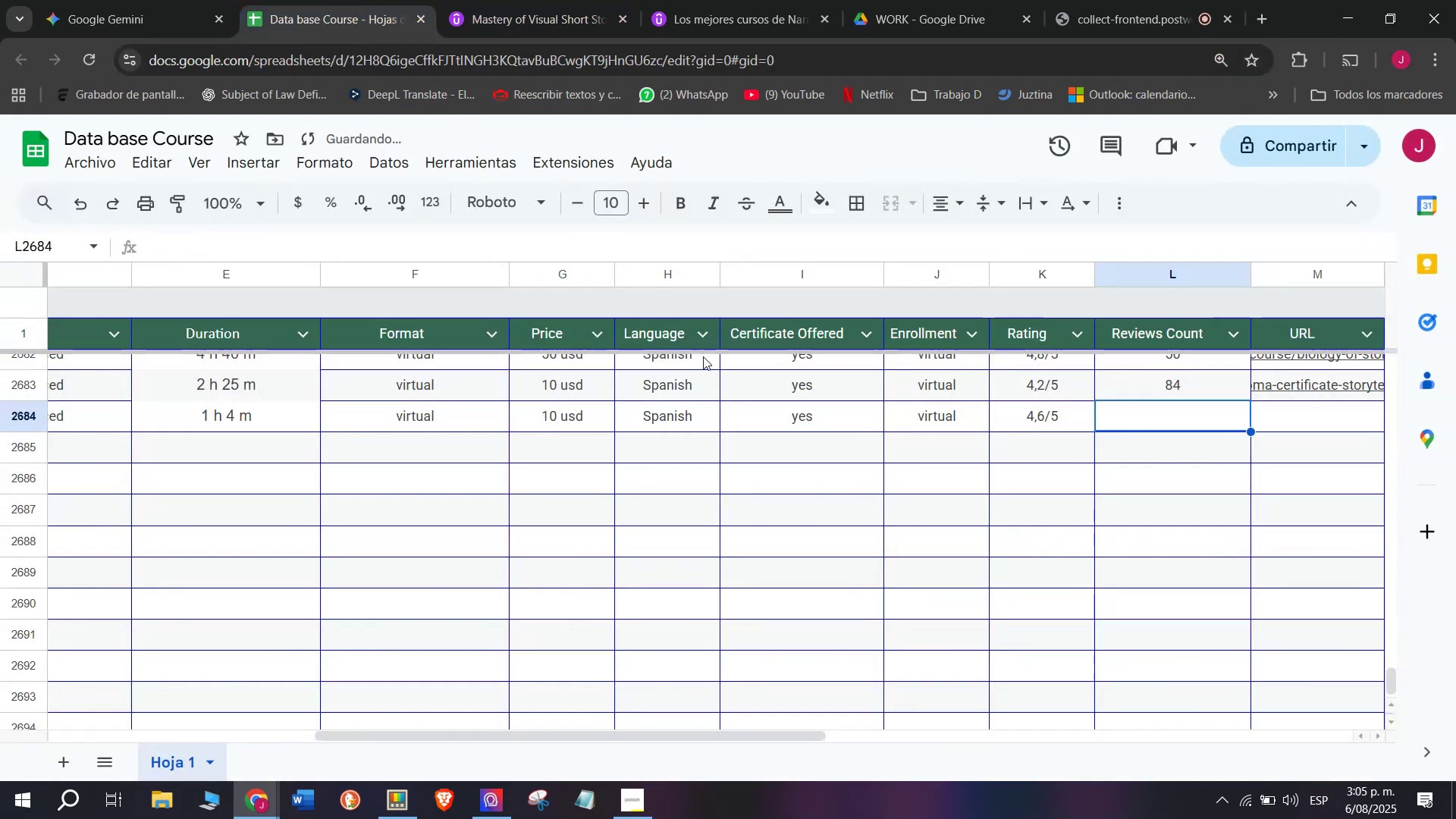 
key(Break)
 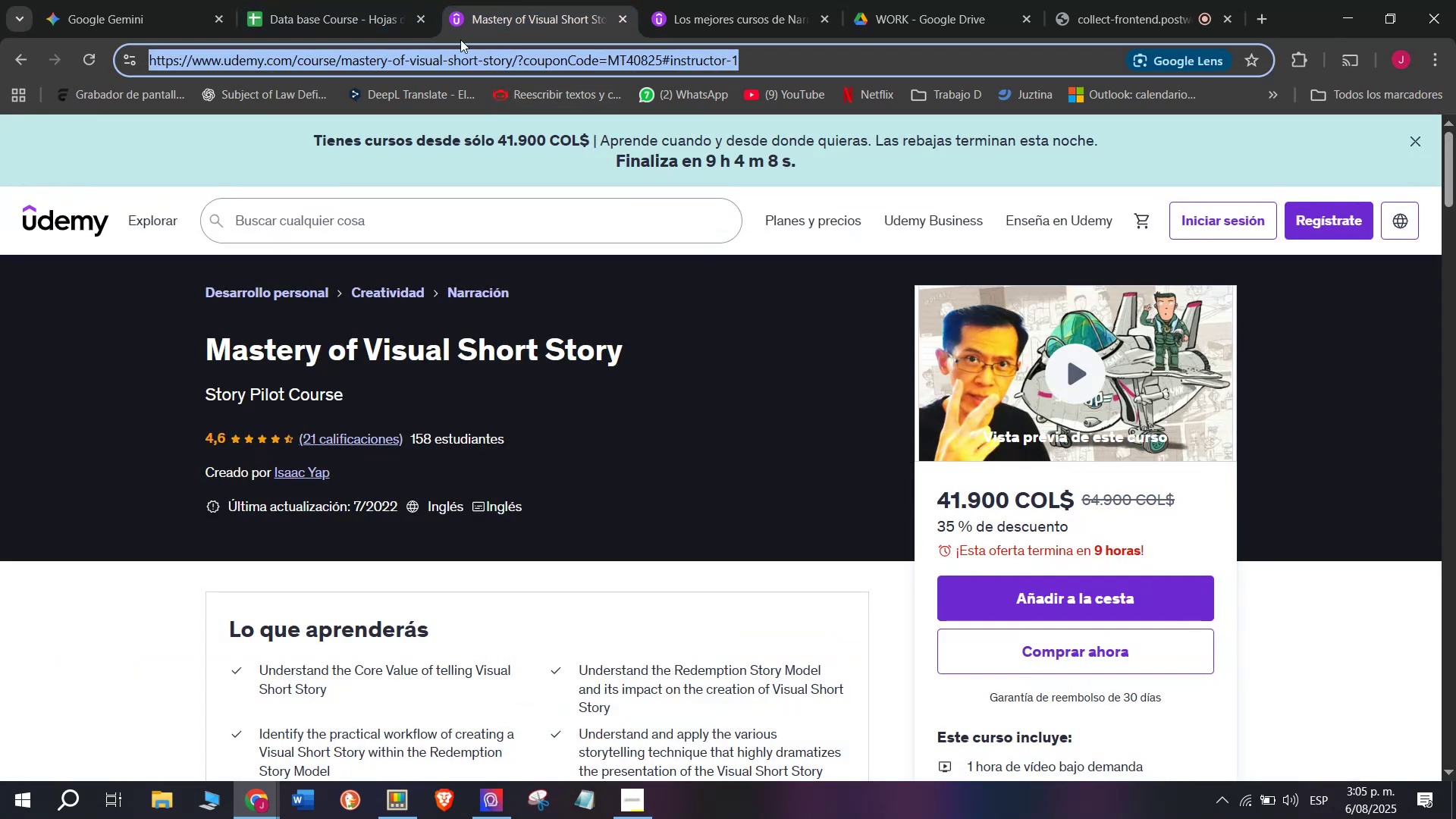 
key(Control+C)
 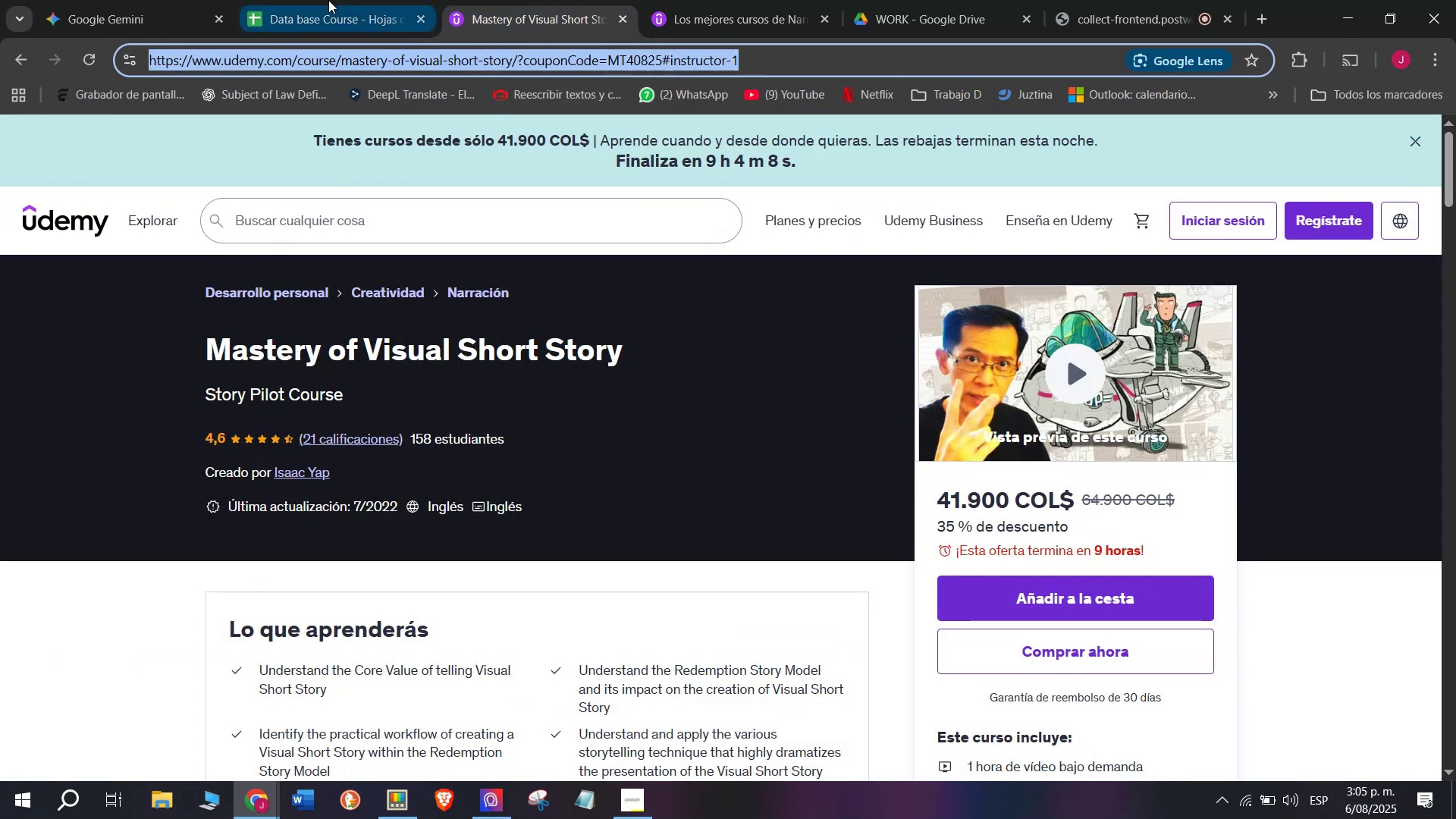 
triple_click([328, 0])
 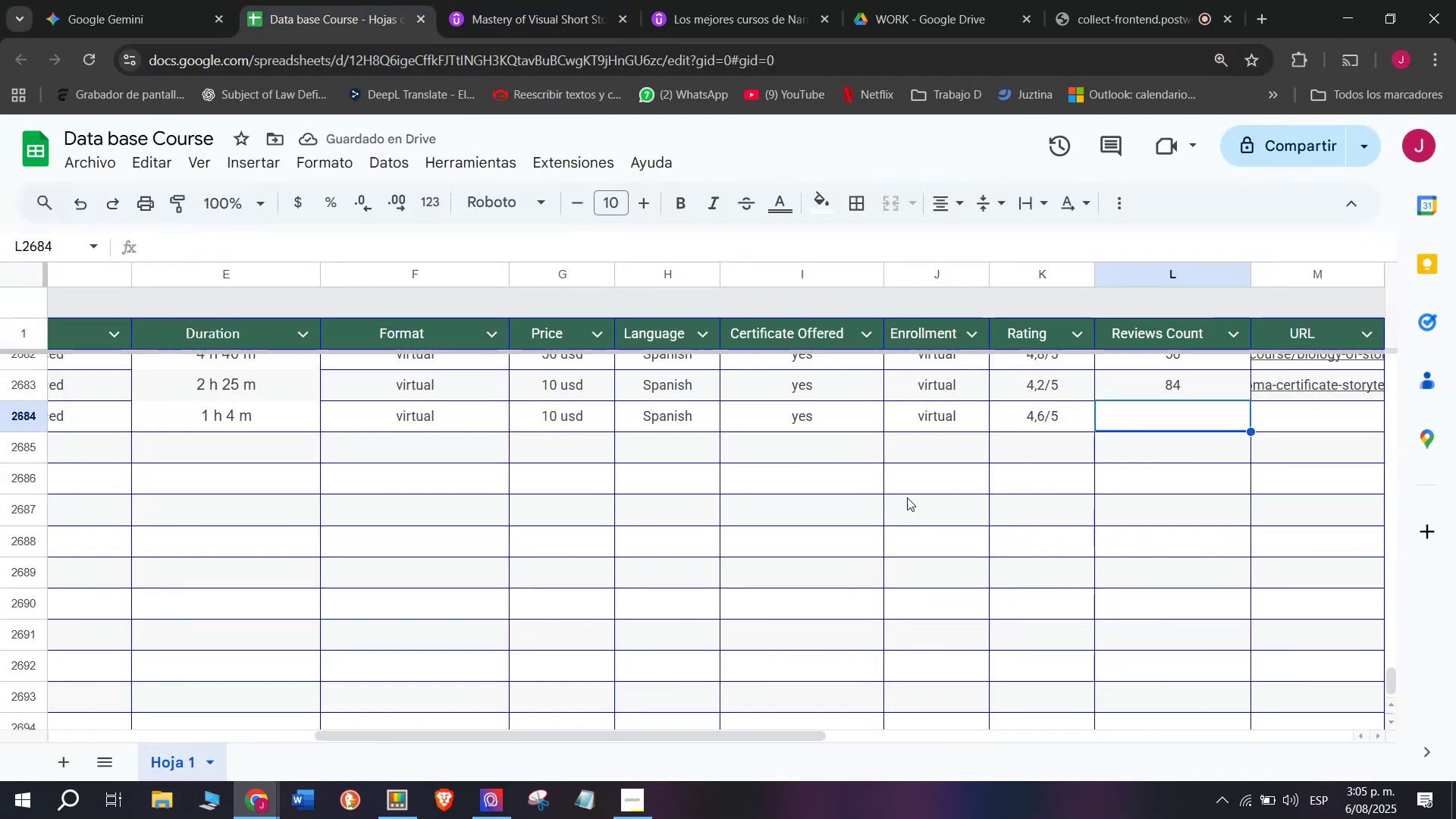 
key(Z)
 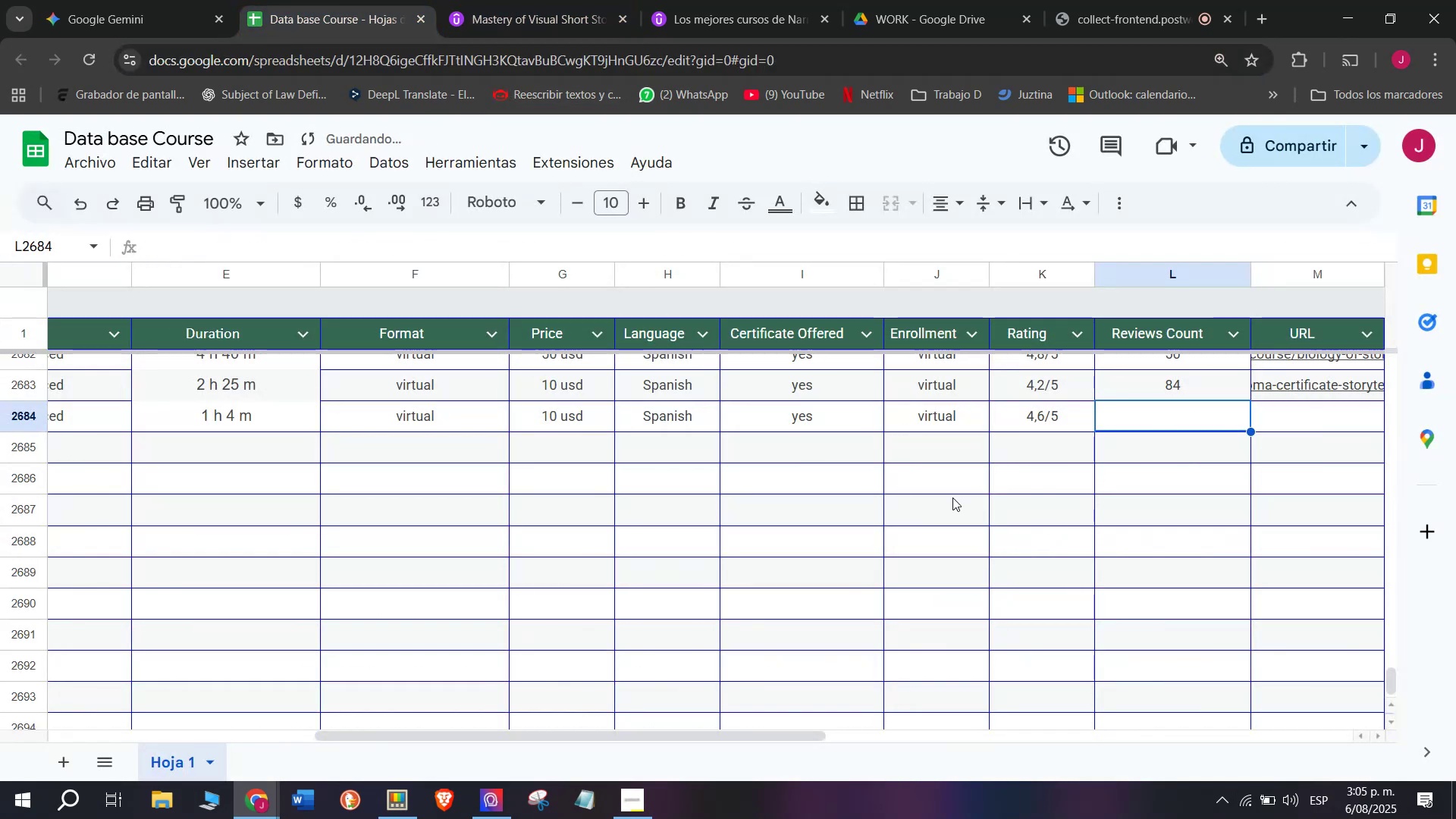 
key(Control+ControlLeft)
 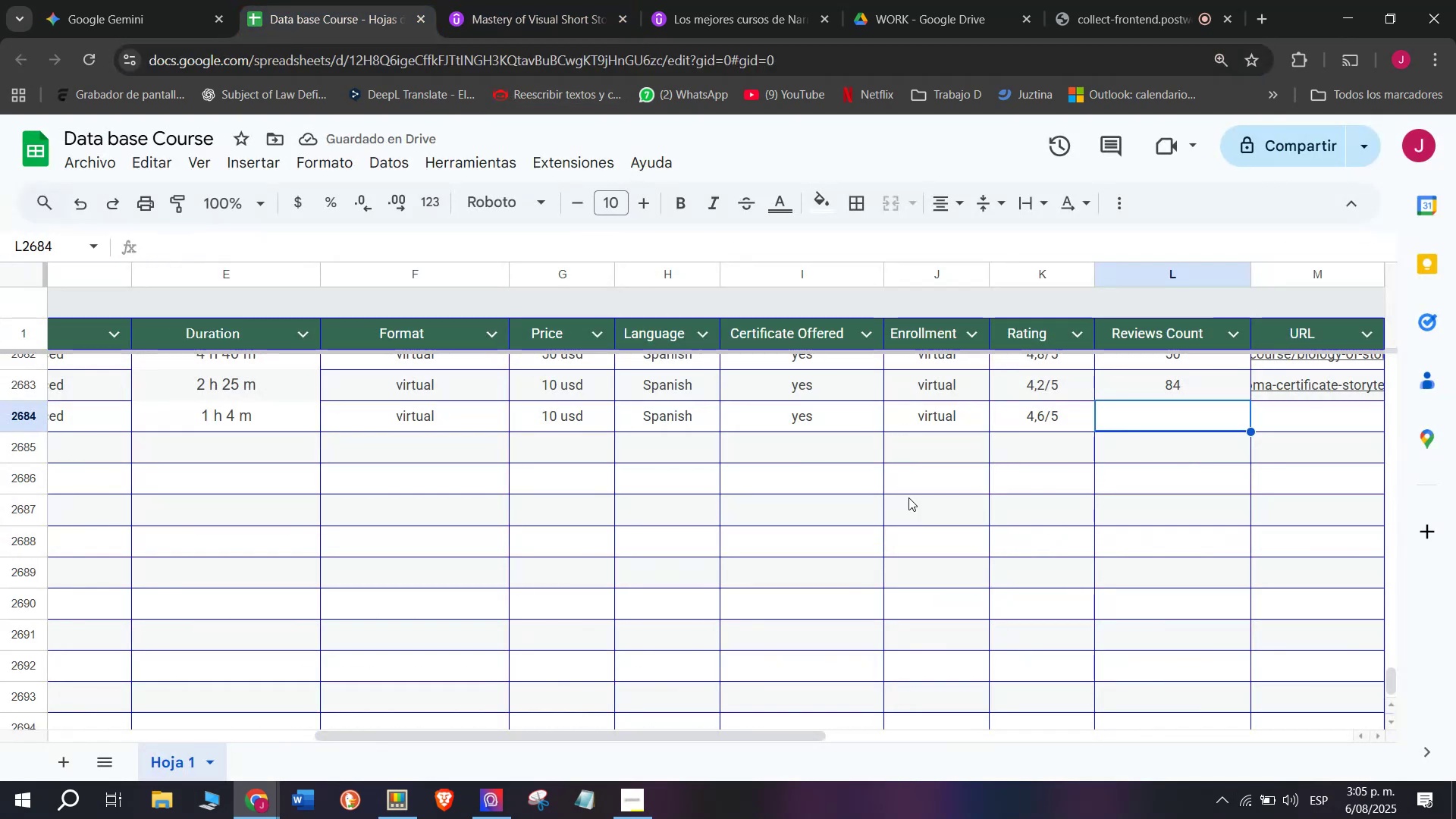 
key(Control+V)
 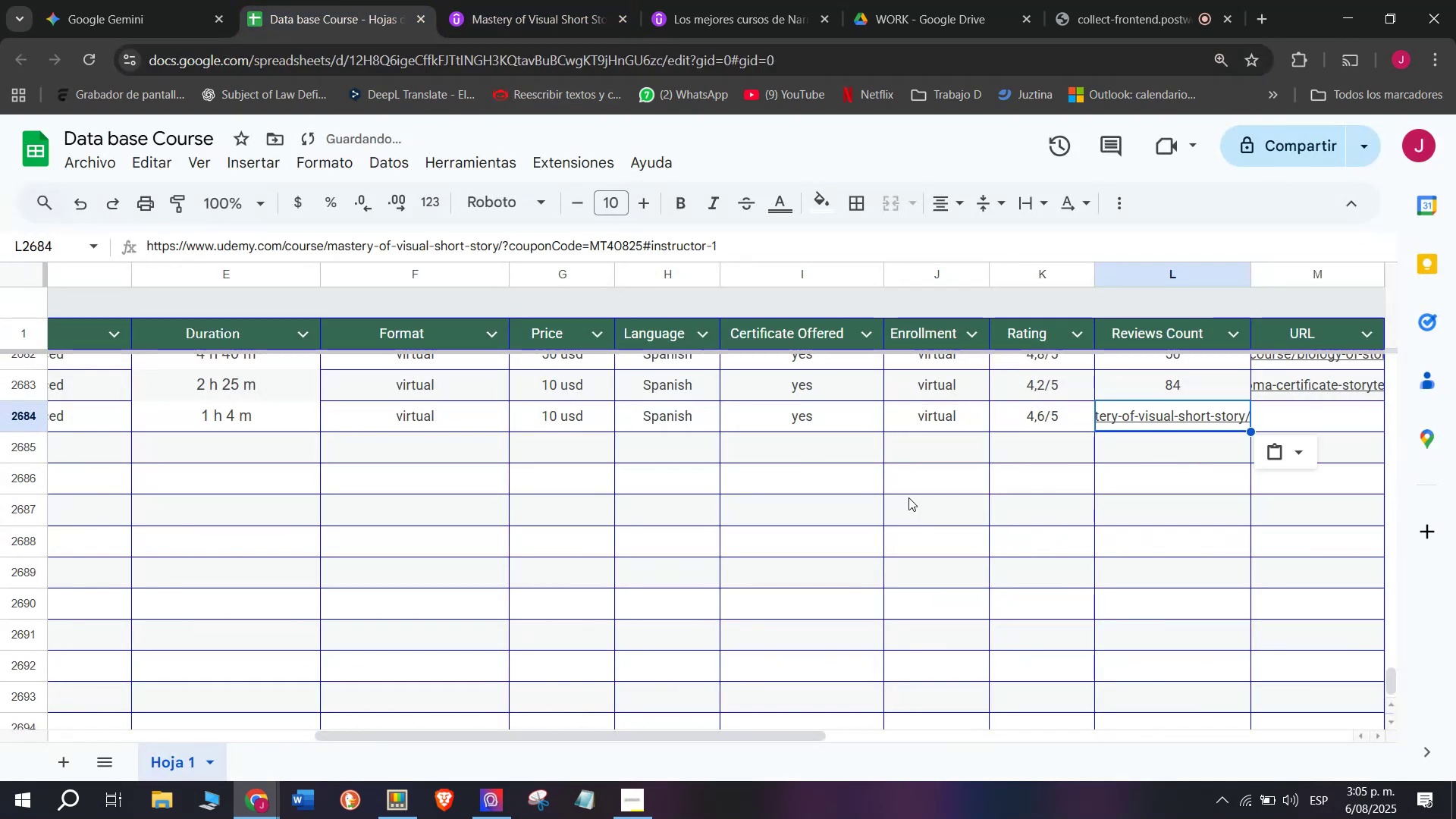 
key(Control+Shift+ControlLeft)
 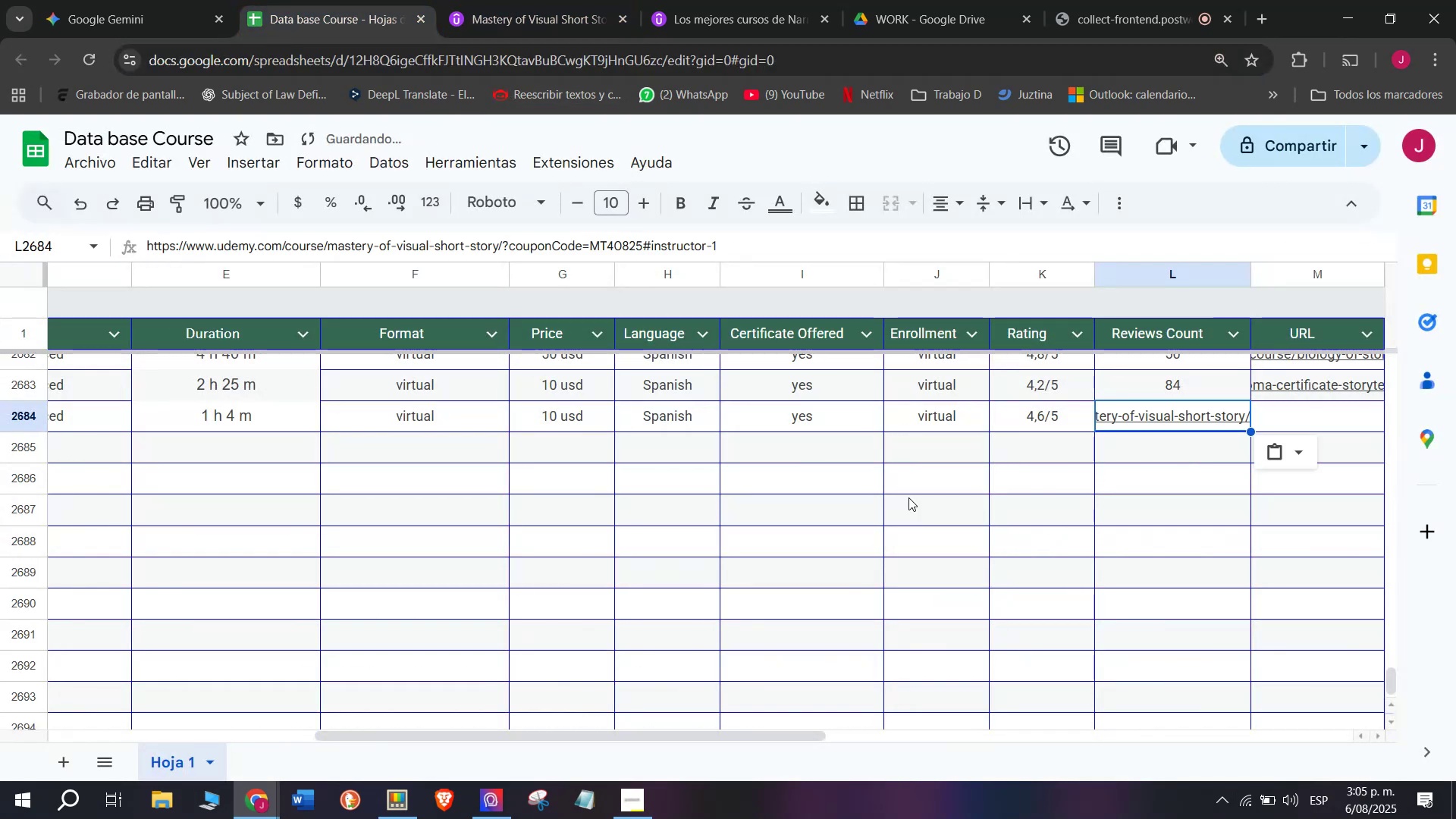 
key(Shift+ShiftLeft)
 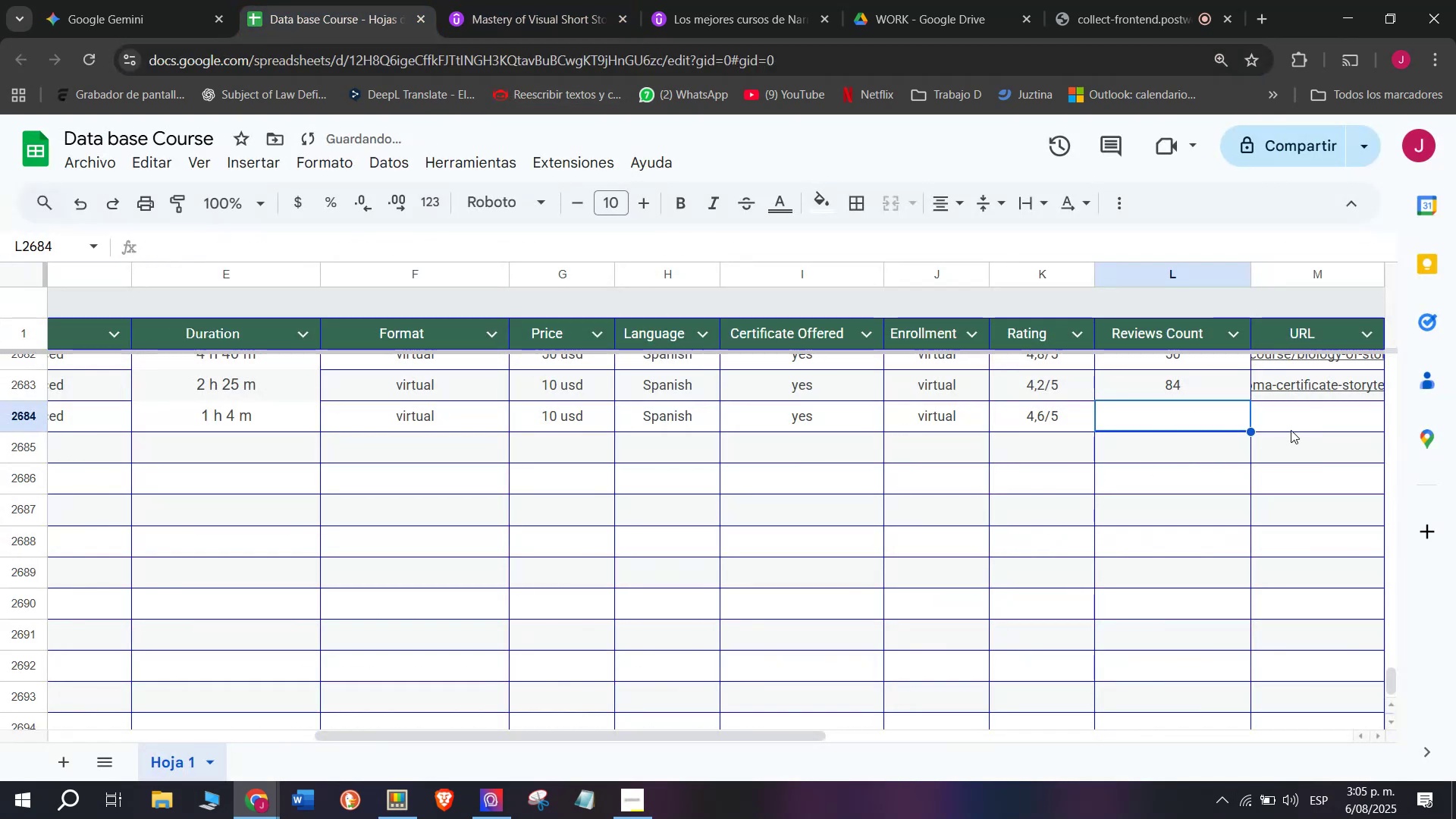 
key(Control+Shift+Z)
 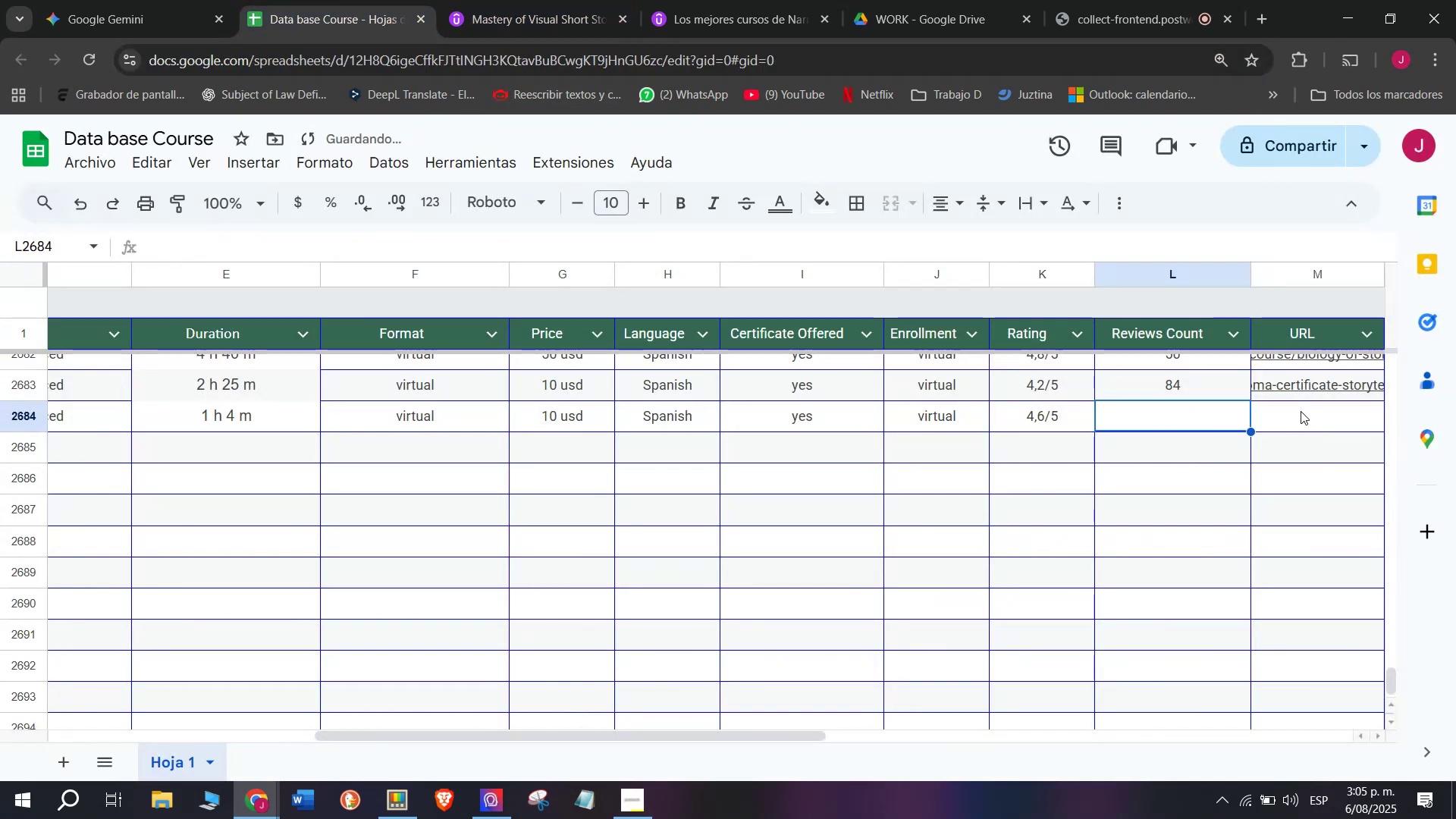 
double_click([1301, 411])
 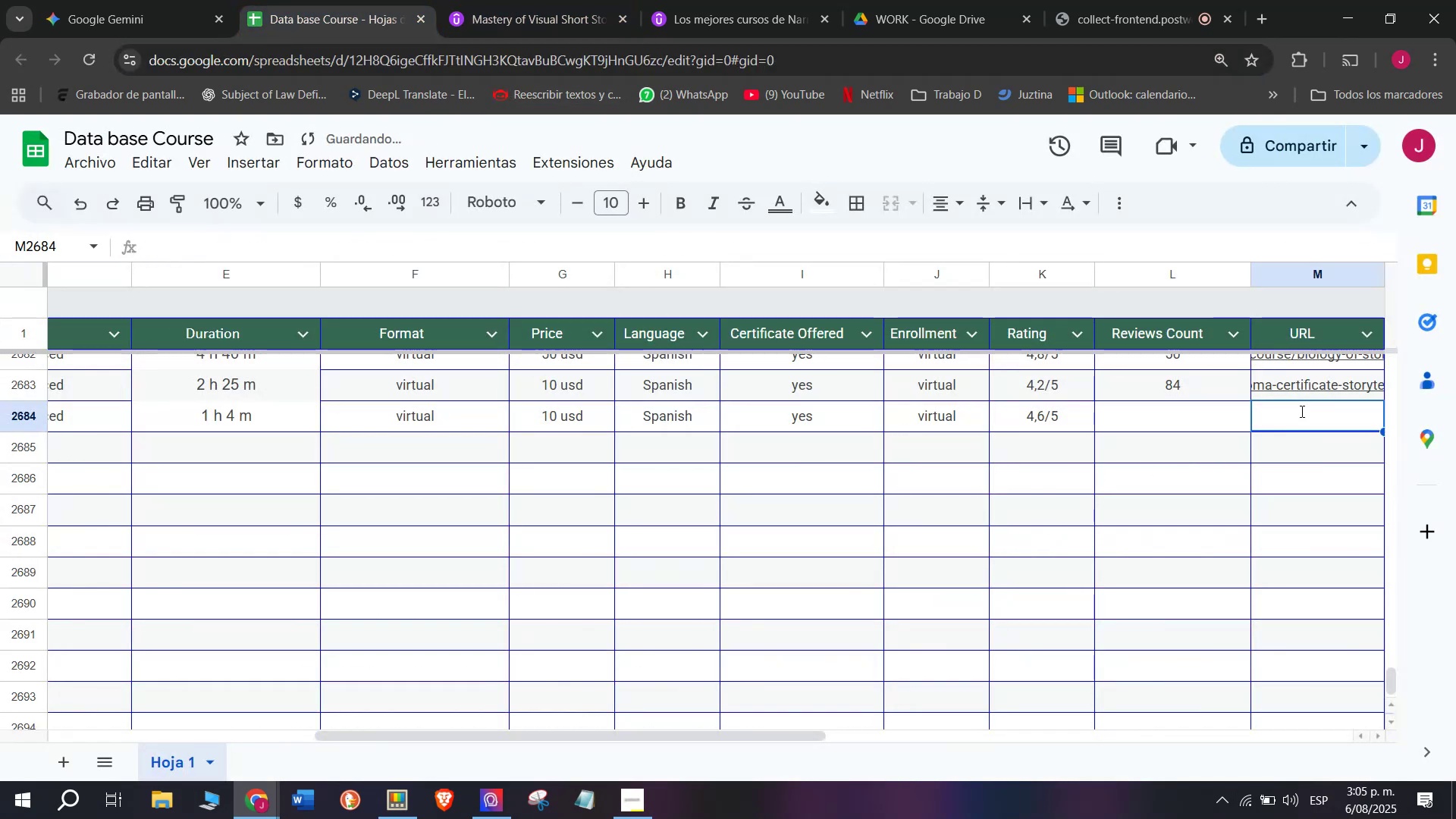 
key(Z)
 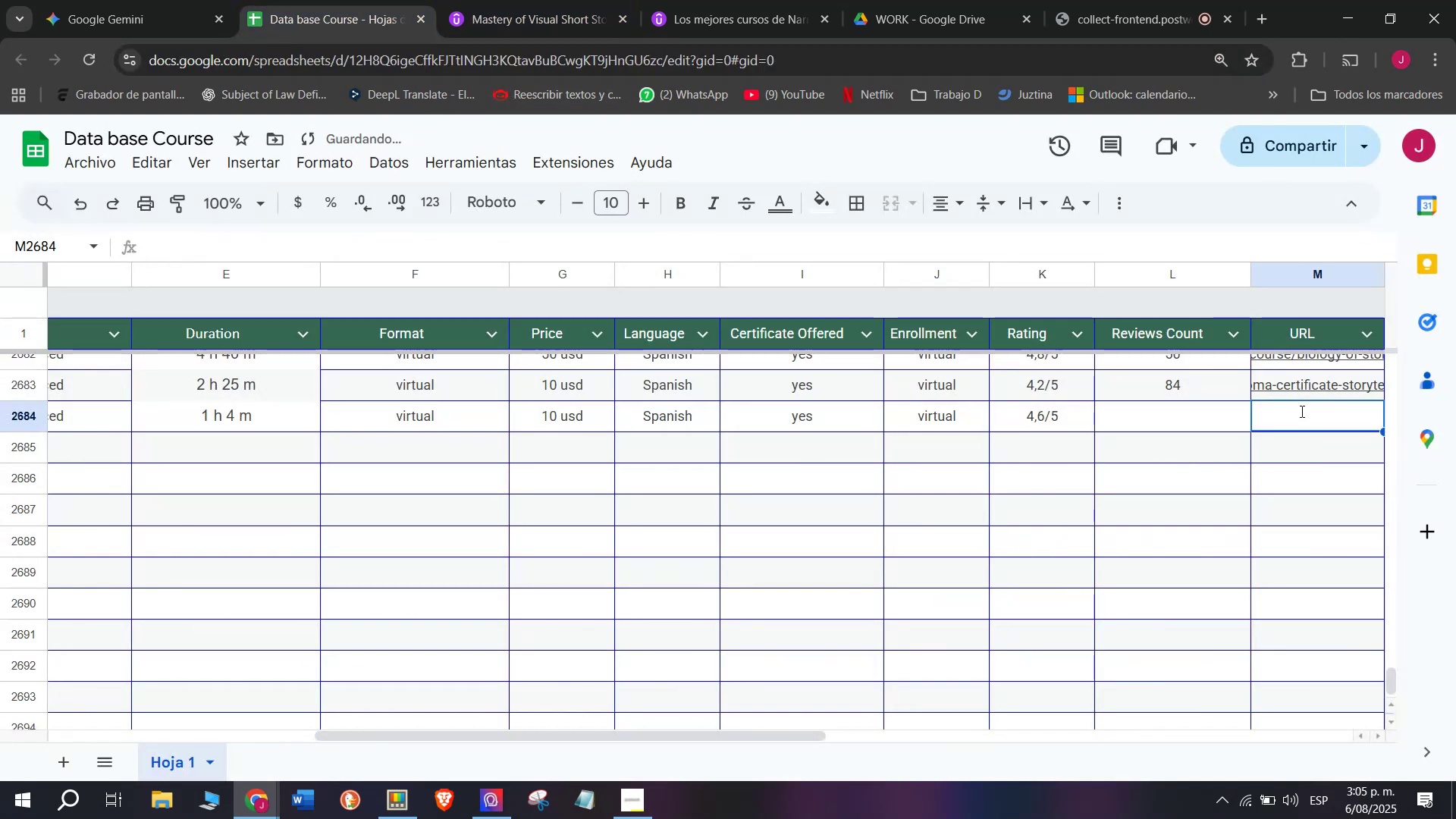 
key(Control+ControlLeft)
 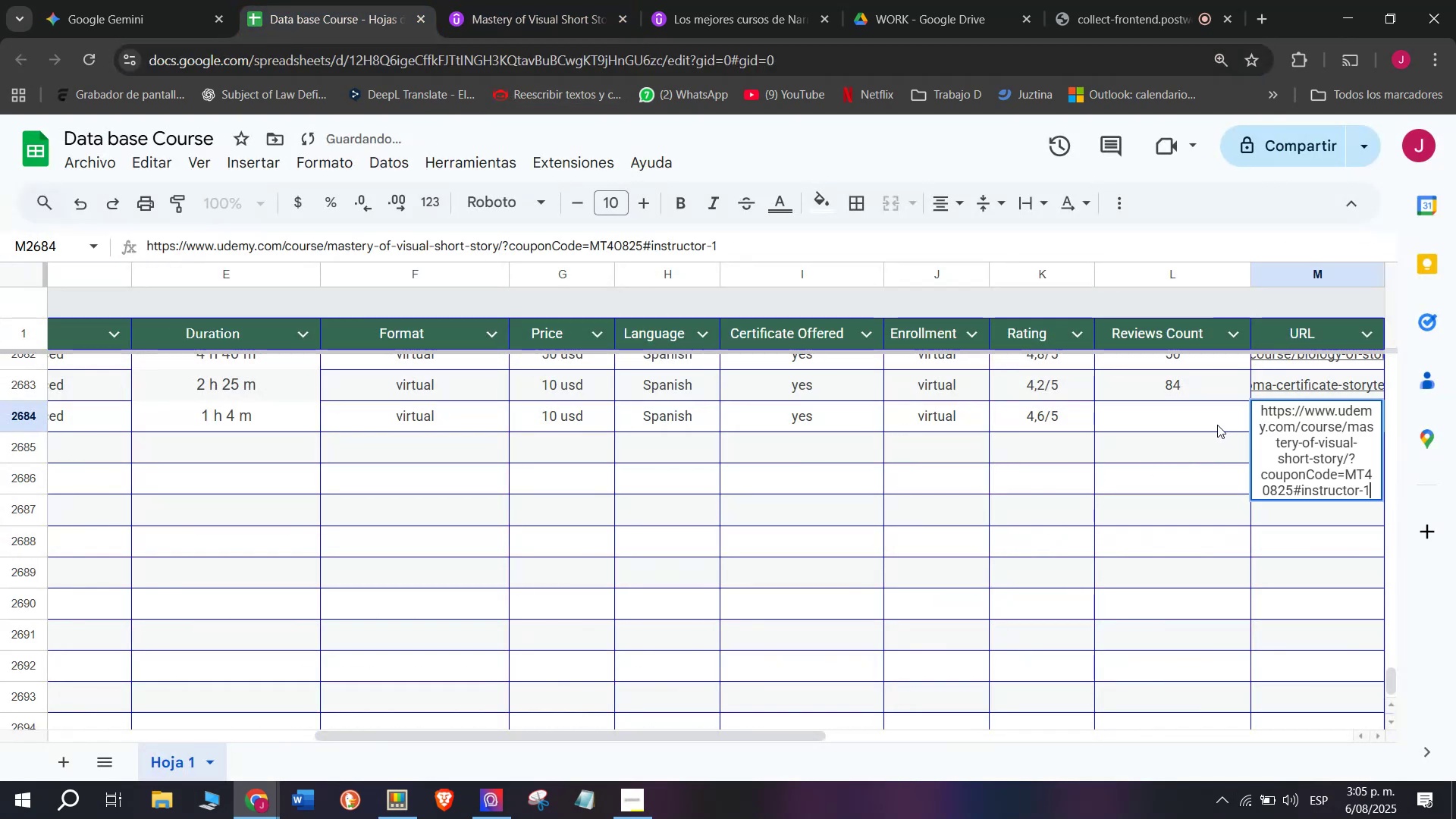 
key(Control+V)
 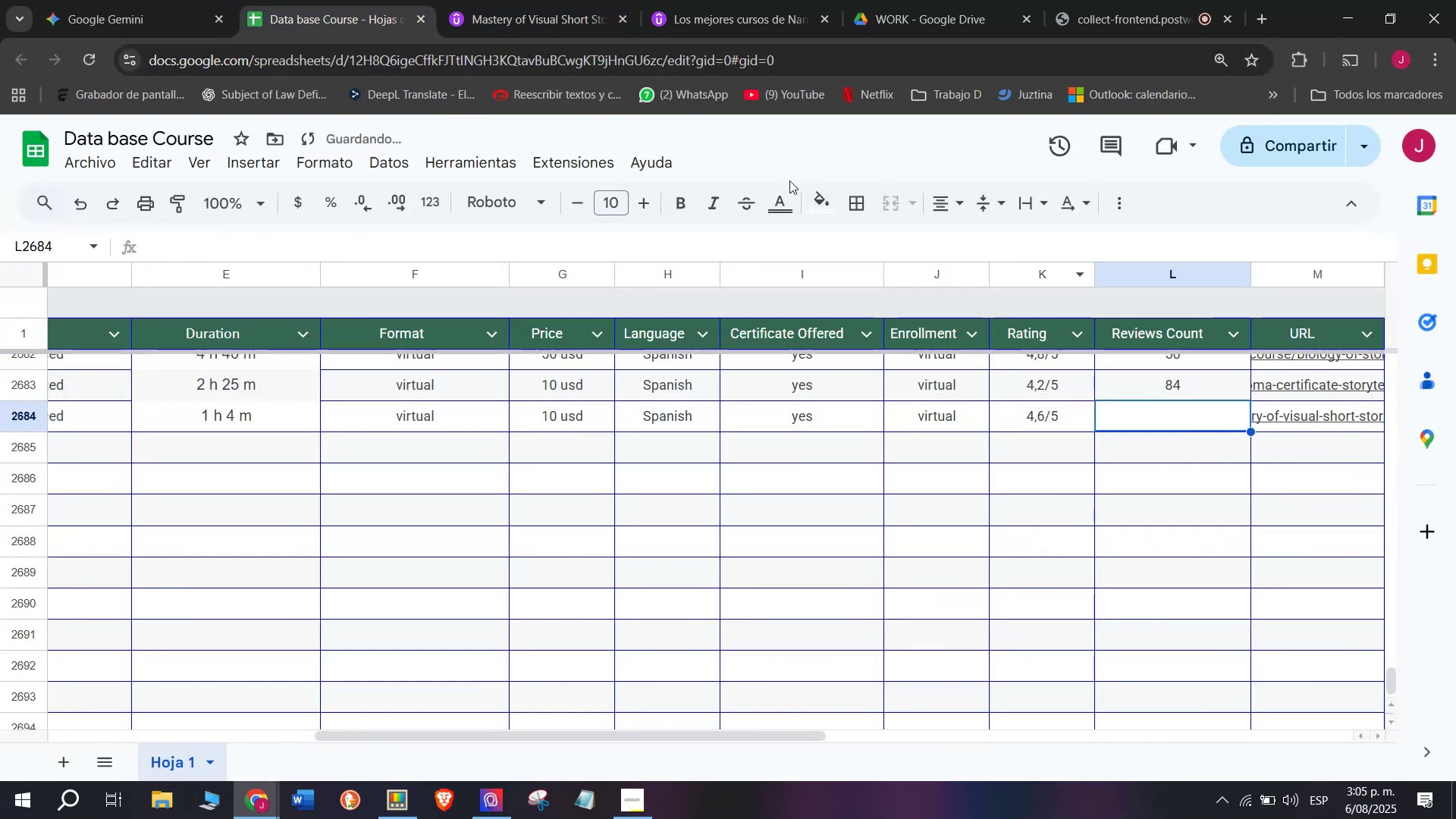 
left_click([475, 0])
 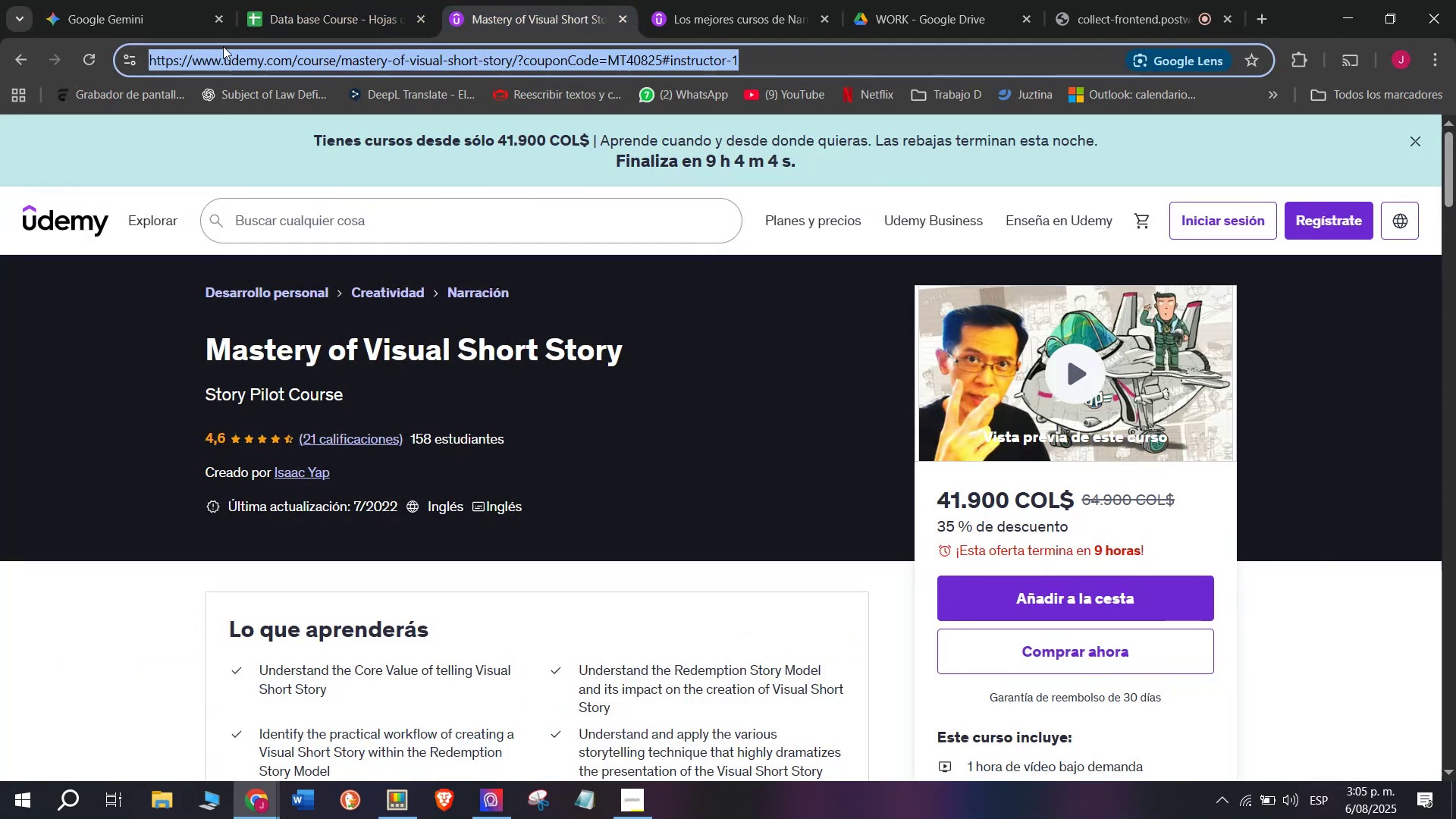 
left_click([231, 0])
 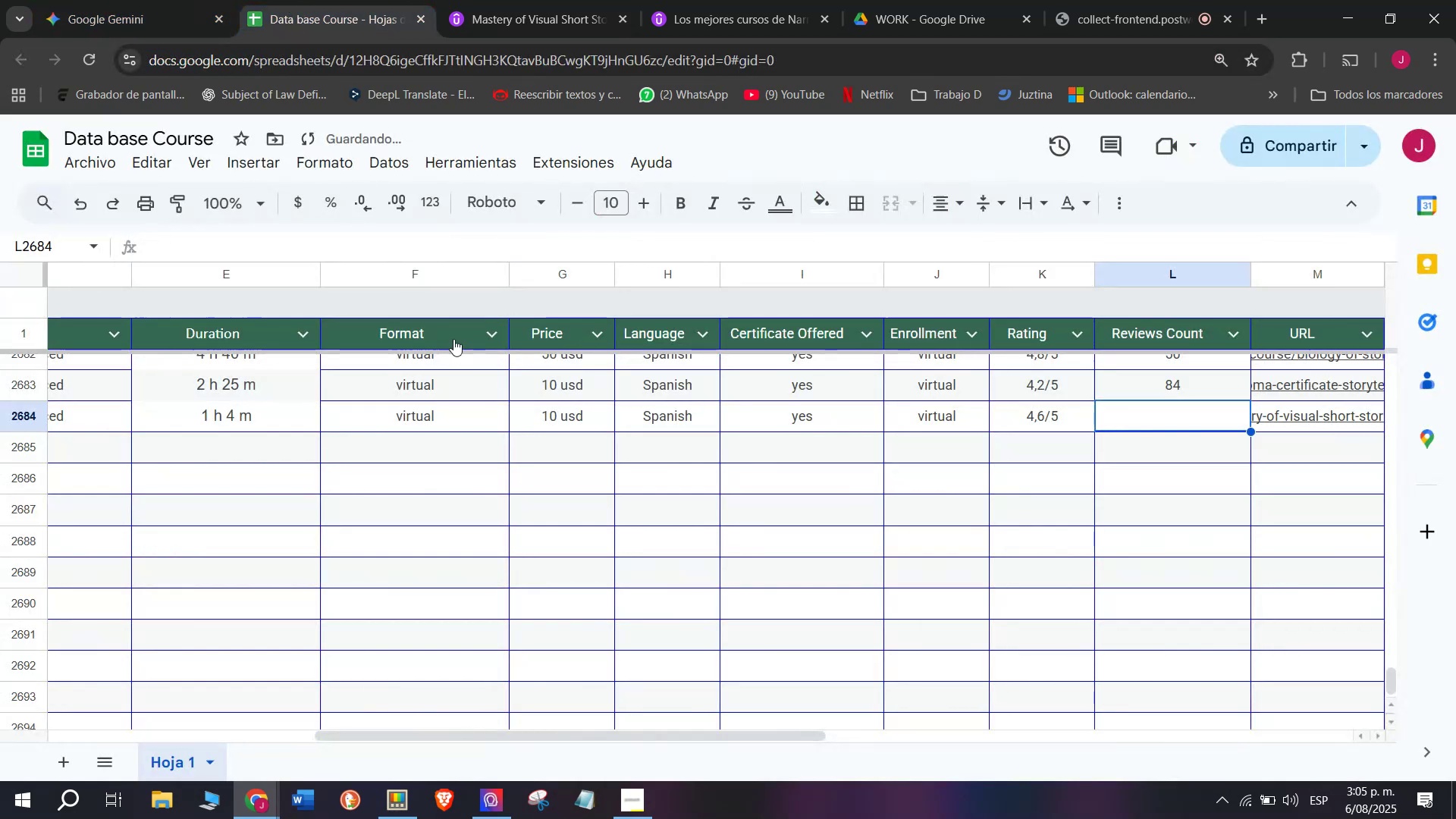 
type(21)
 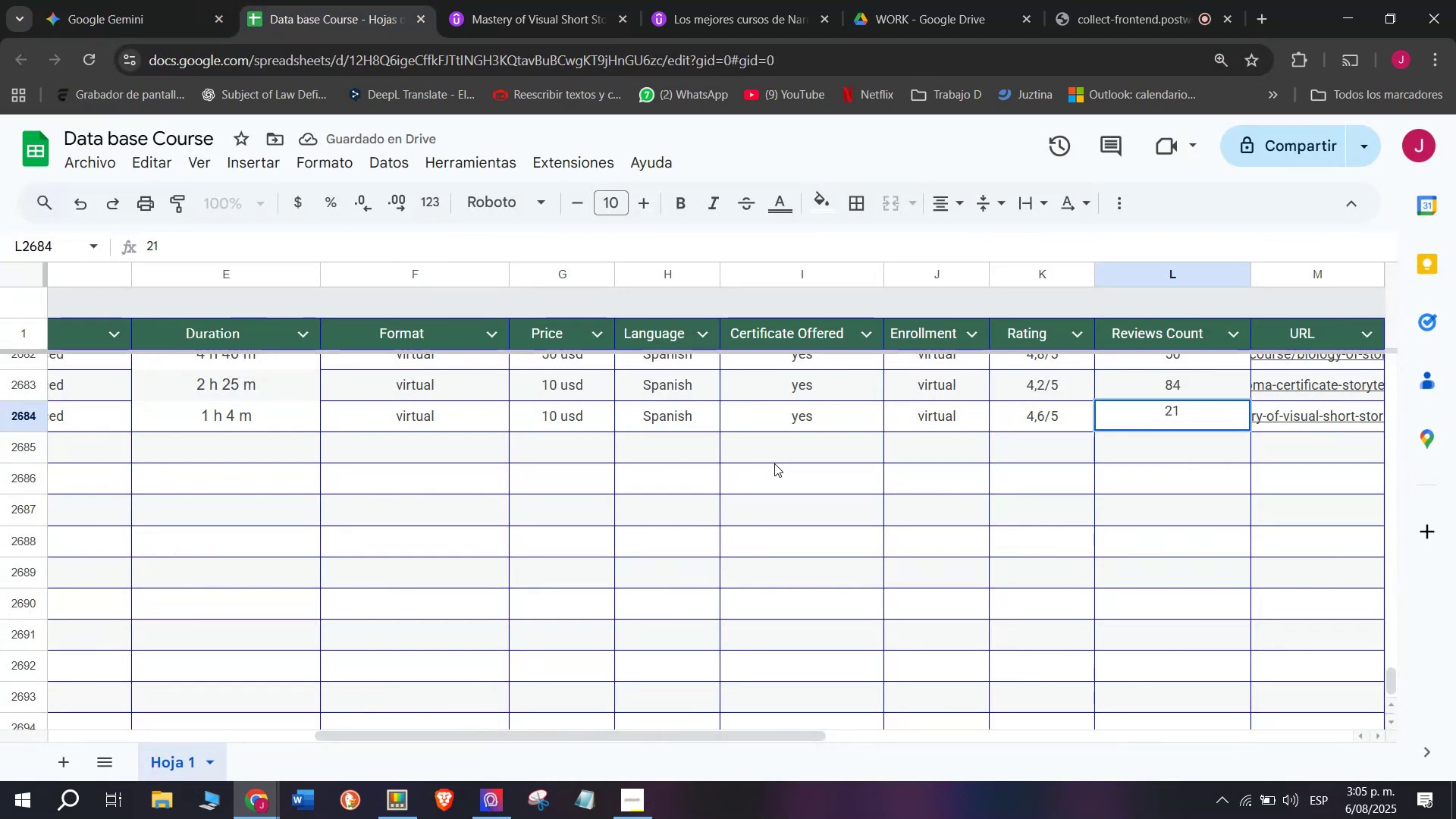 
left_click([774, 462])
 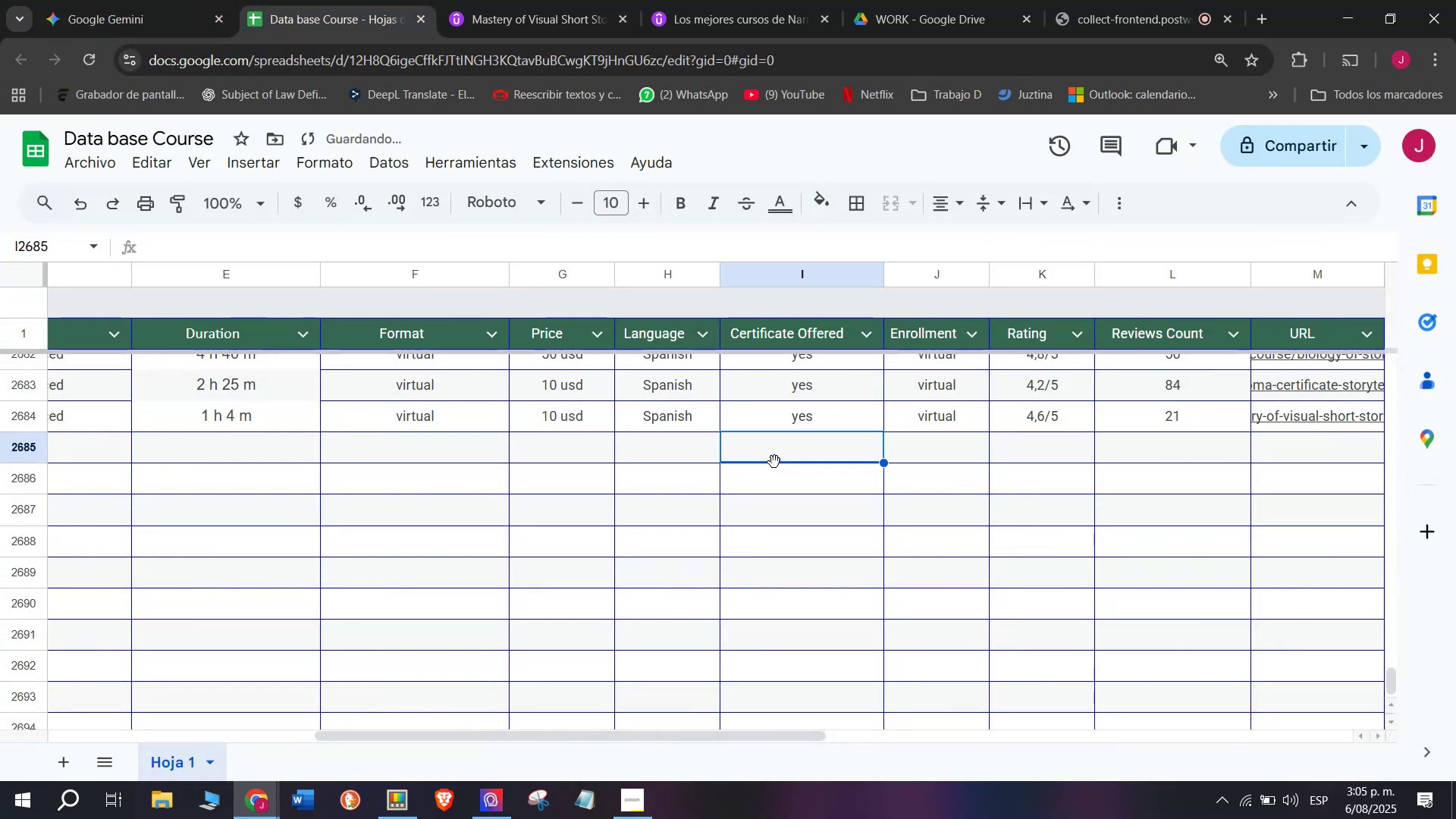 
scroll: coordinate [221, 439], scroll_direction: up, amount: 4.0
 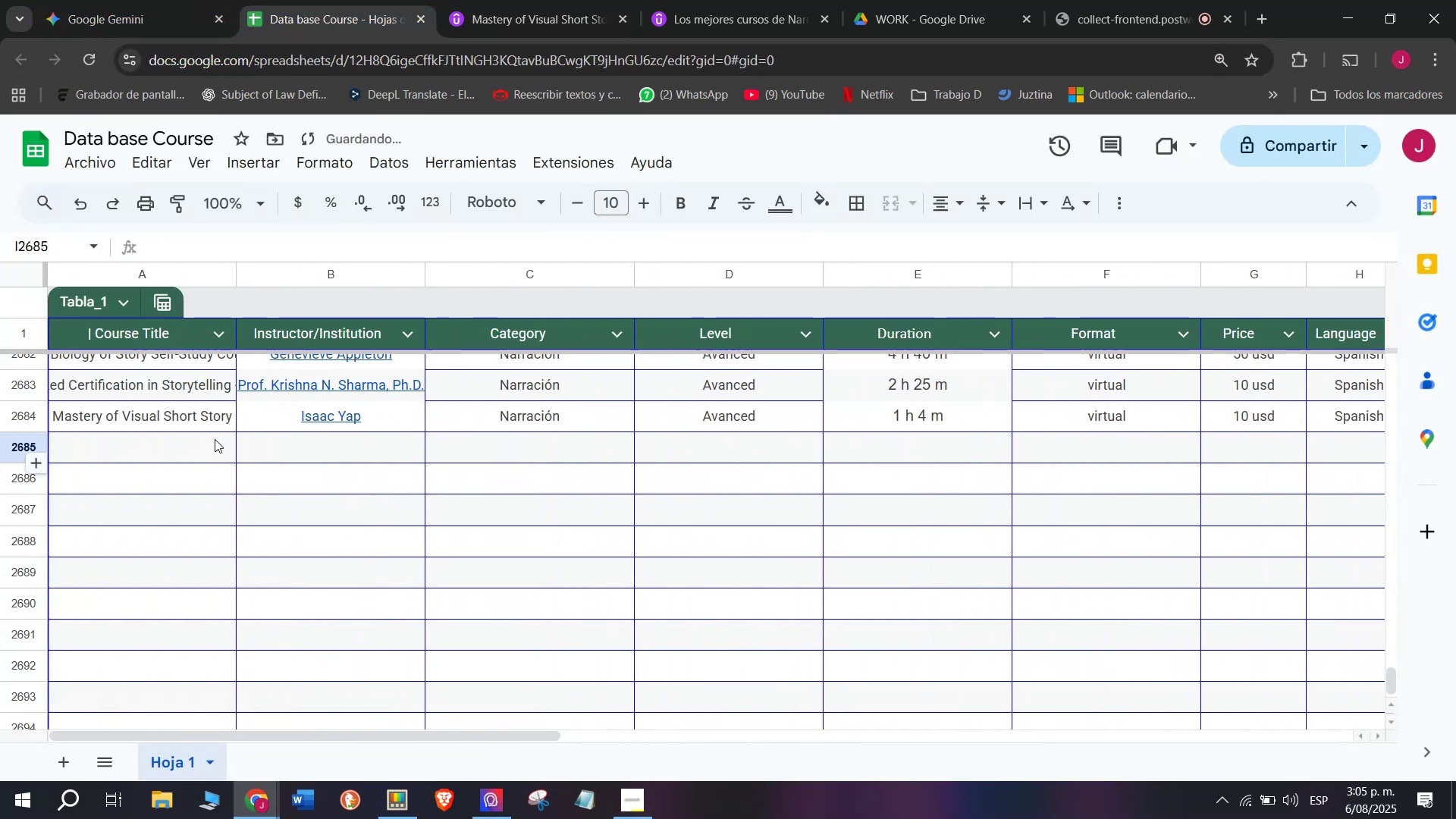 
left_click([215, 439])
 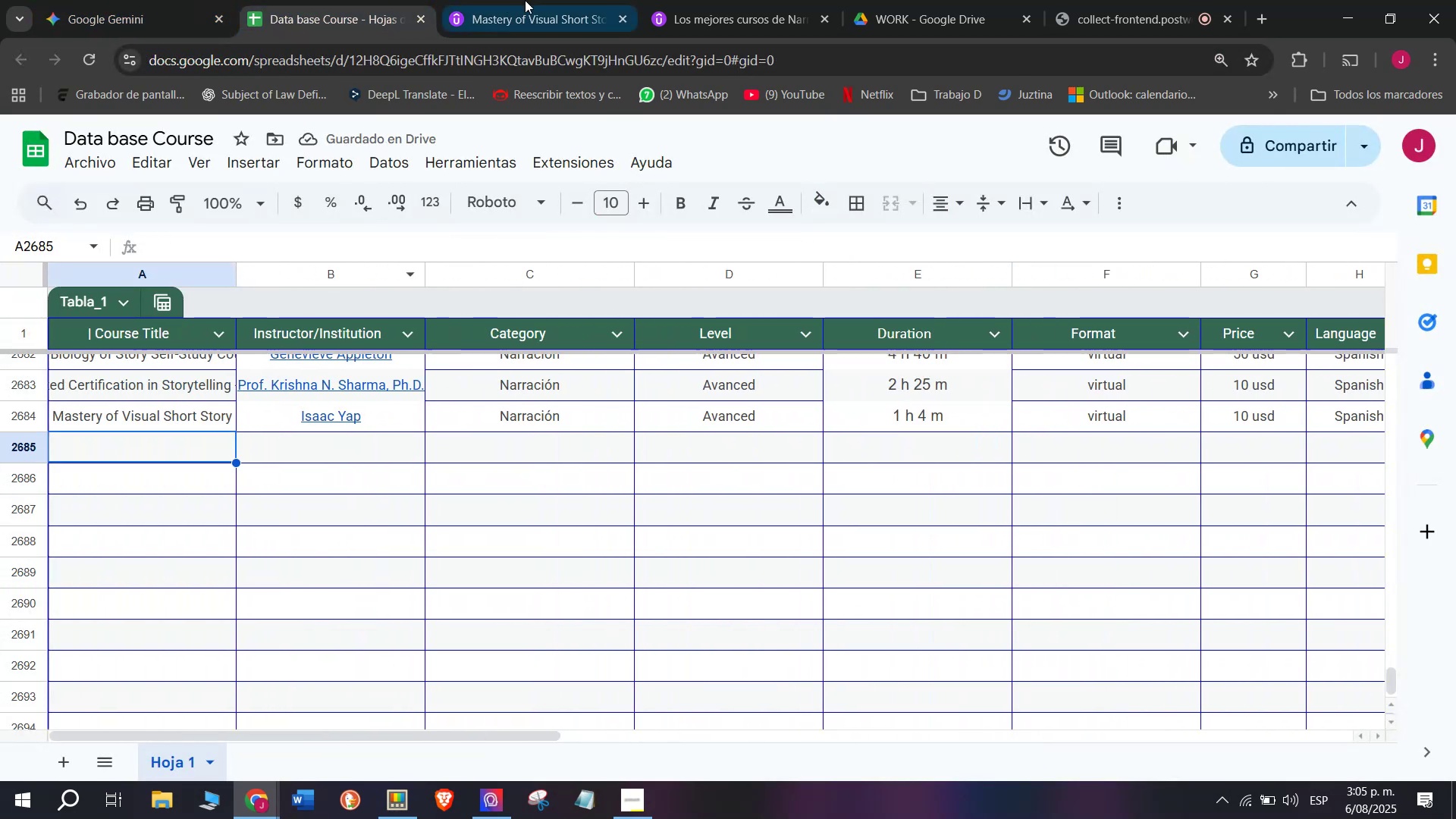 
left_click([573, 0])
 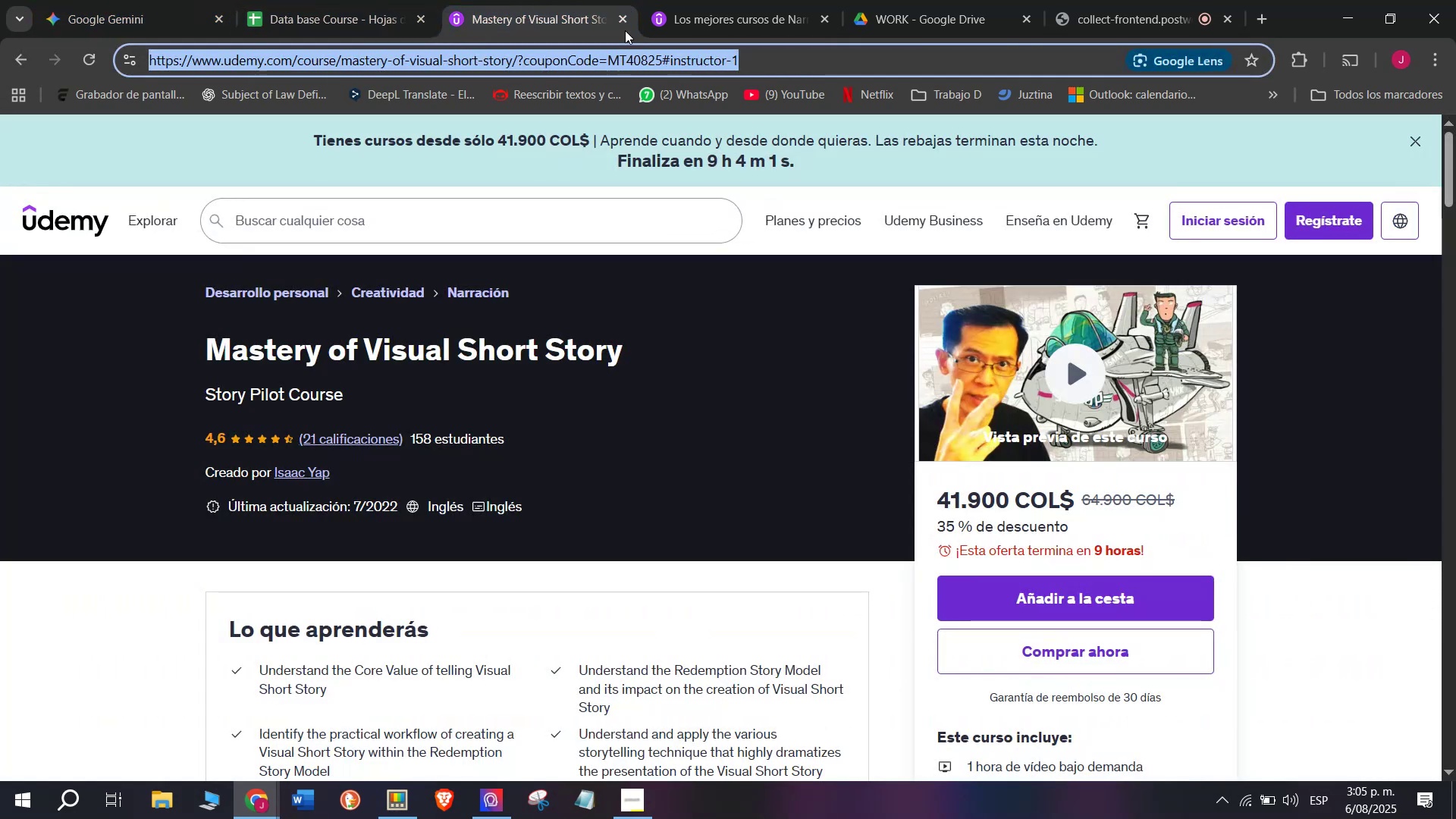 
left_click([625, 31])
 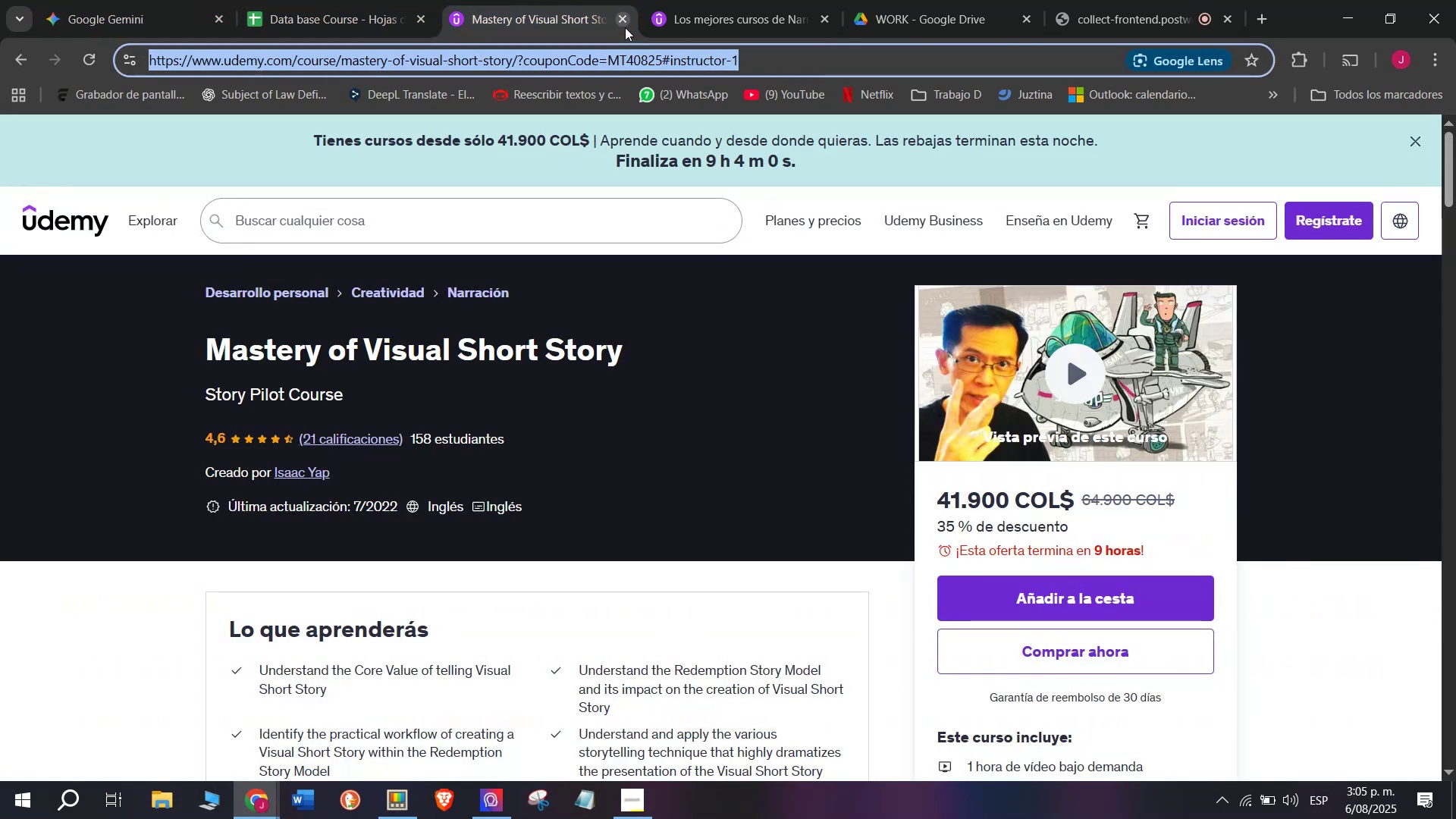 
left_click([625, 27])
 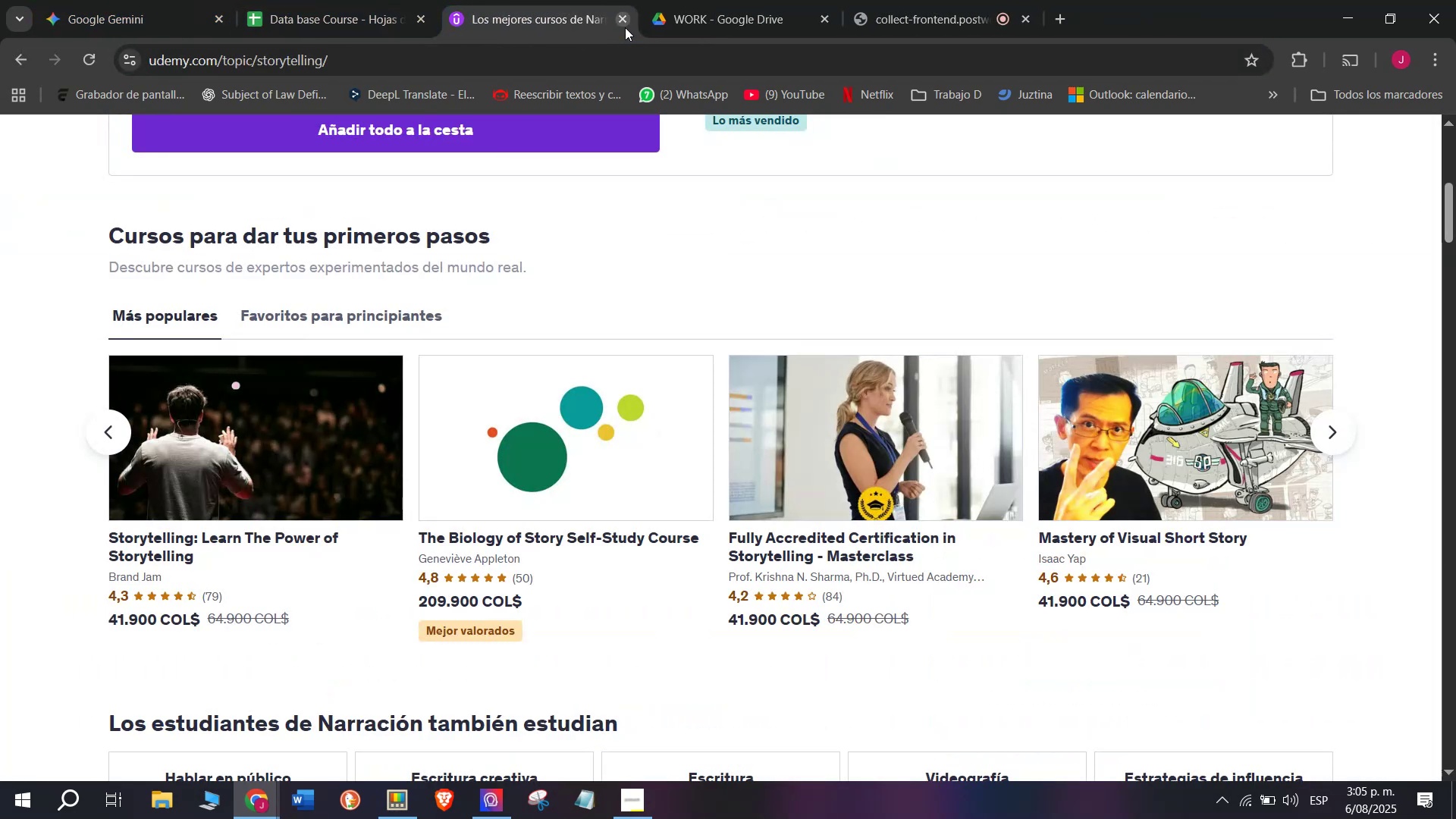 
left_click([361, 0])
 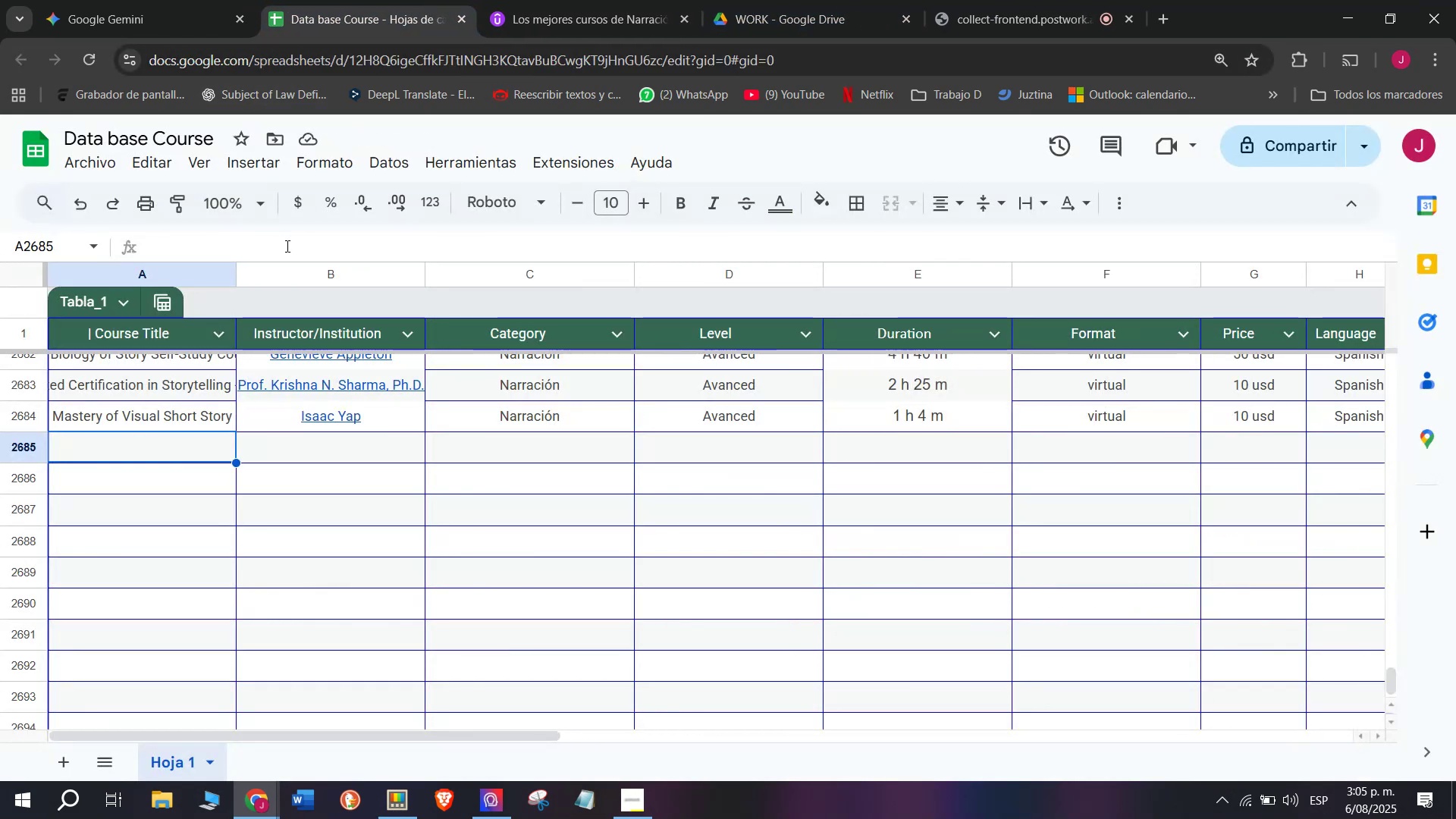 
scroll: coordinate [325, 127], scroll_direction: up, amount: 2.0
 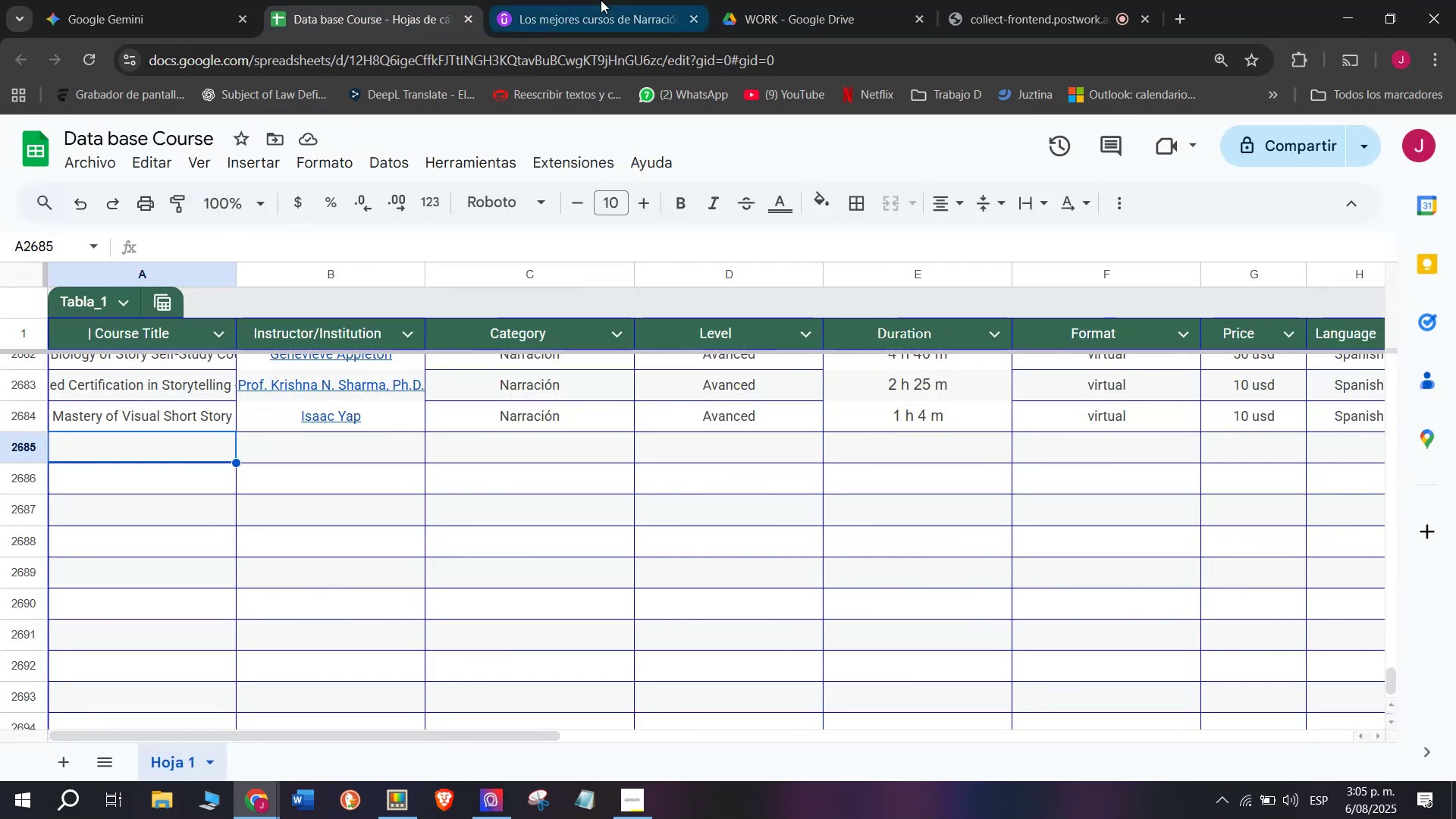 
left_click([608, 0])
 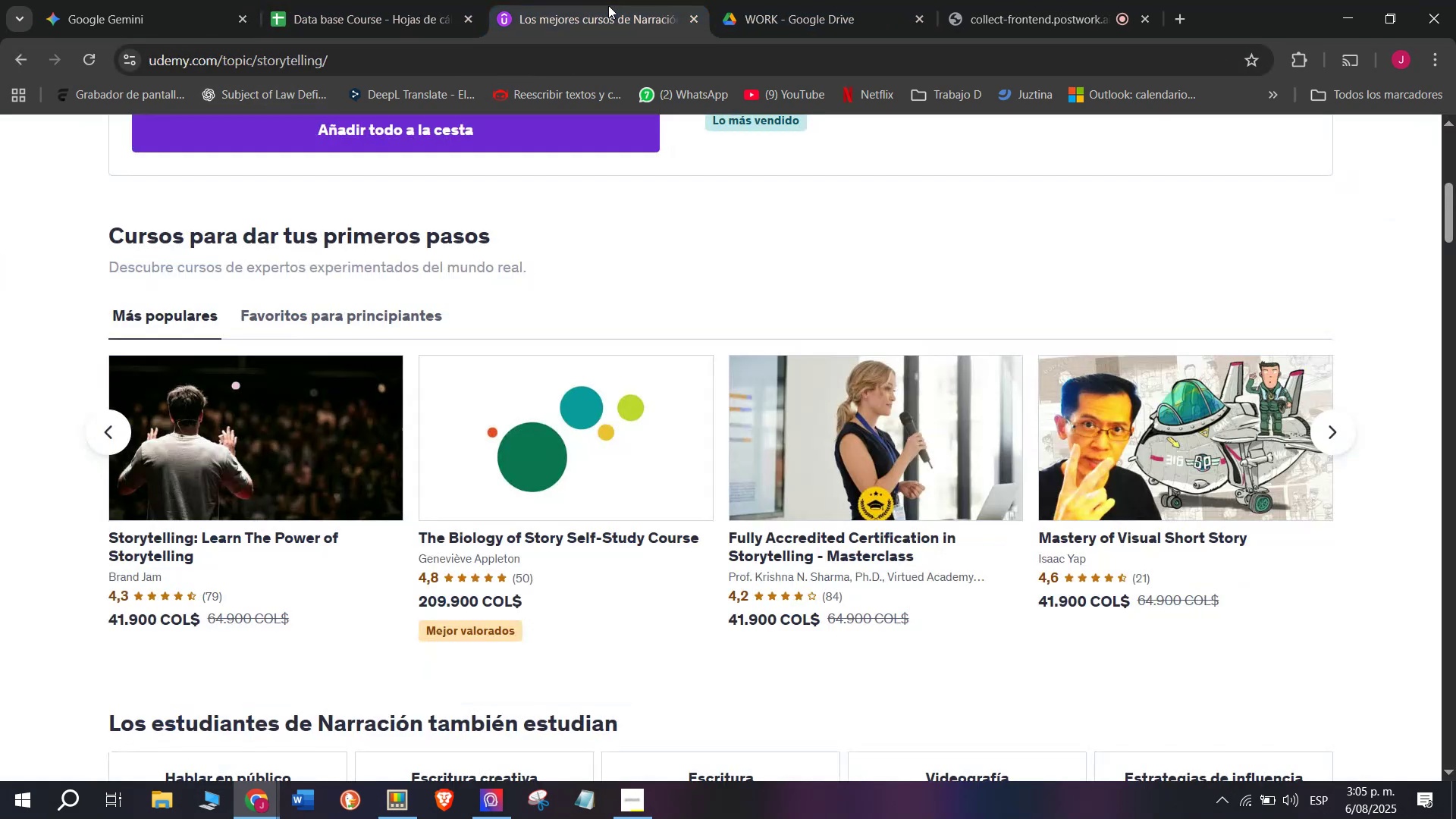 
scroll: coordinate [256, 292], scroll_direction: up, amount: 1.0
 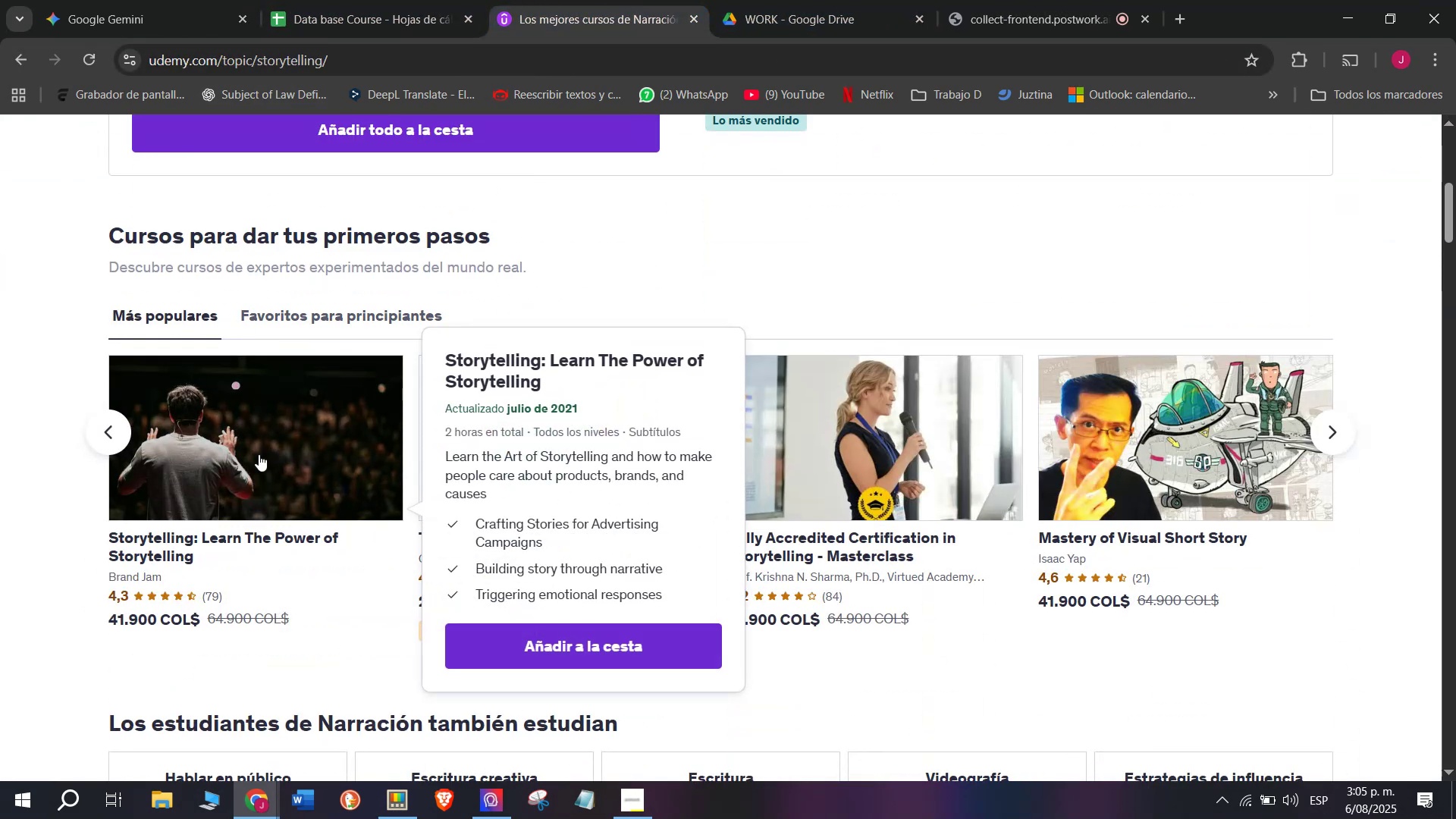 
hold_key(key=ControlLeft, duration=0.33)
 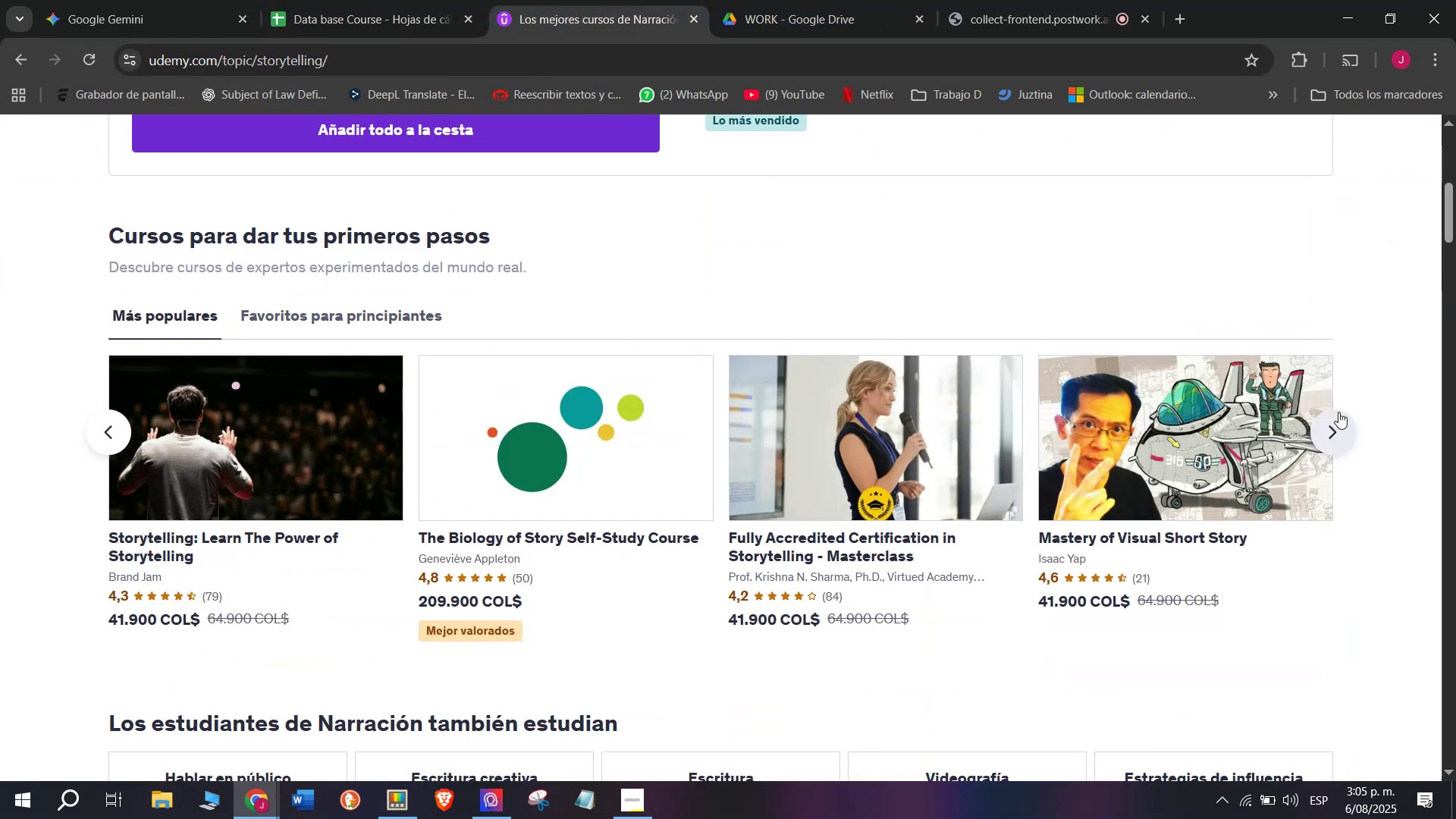 
left_click([1342, 427])
 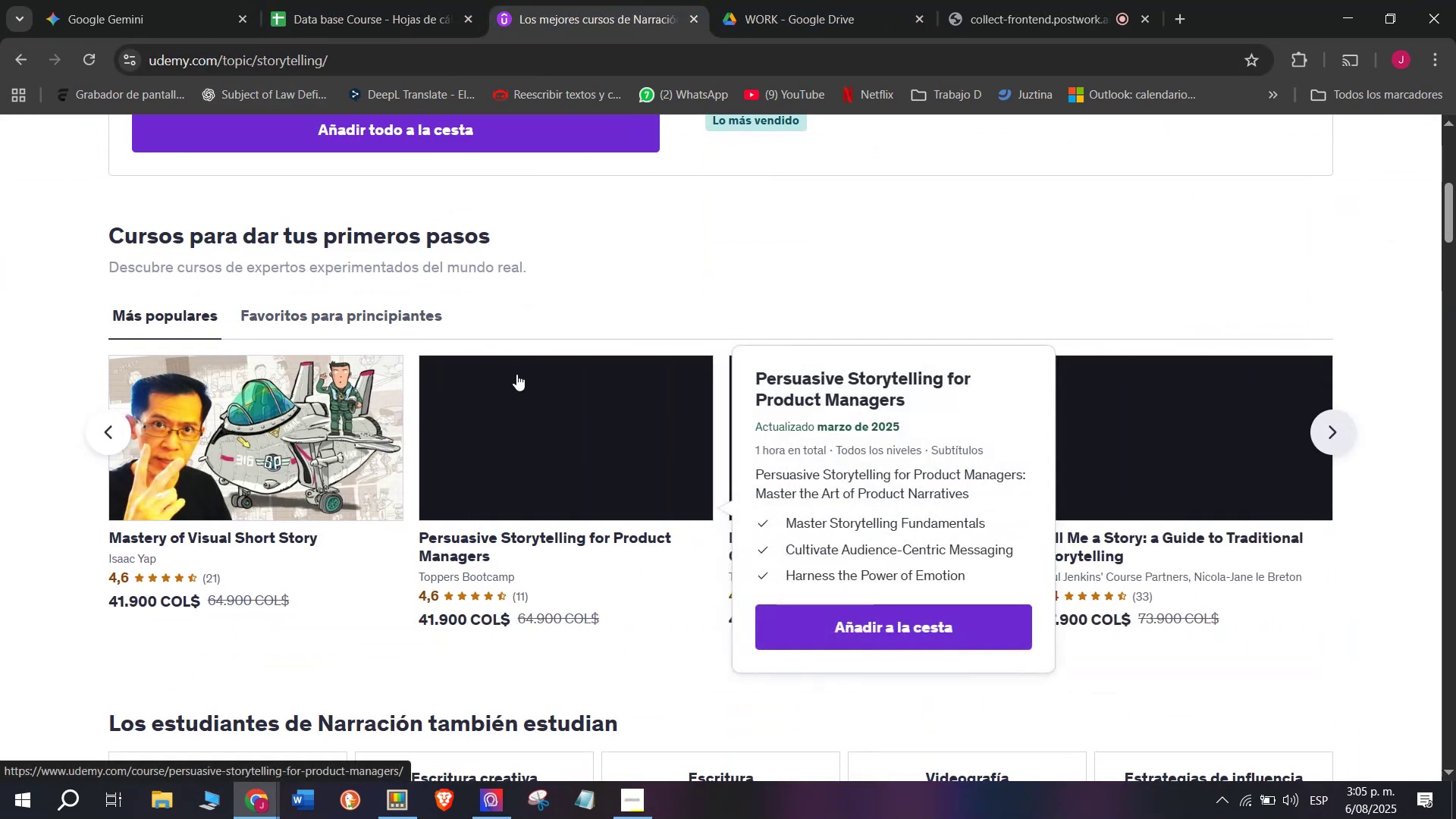 
hold_key(key=ControlLeft, duration=0.63)
left_click([498, 425])
 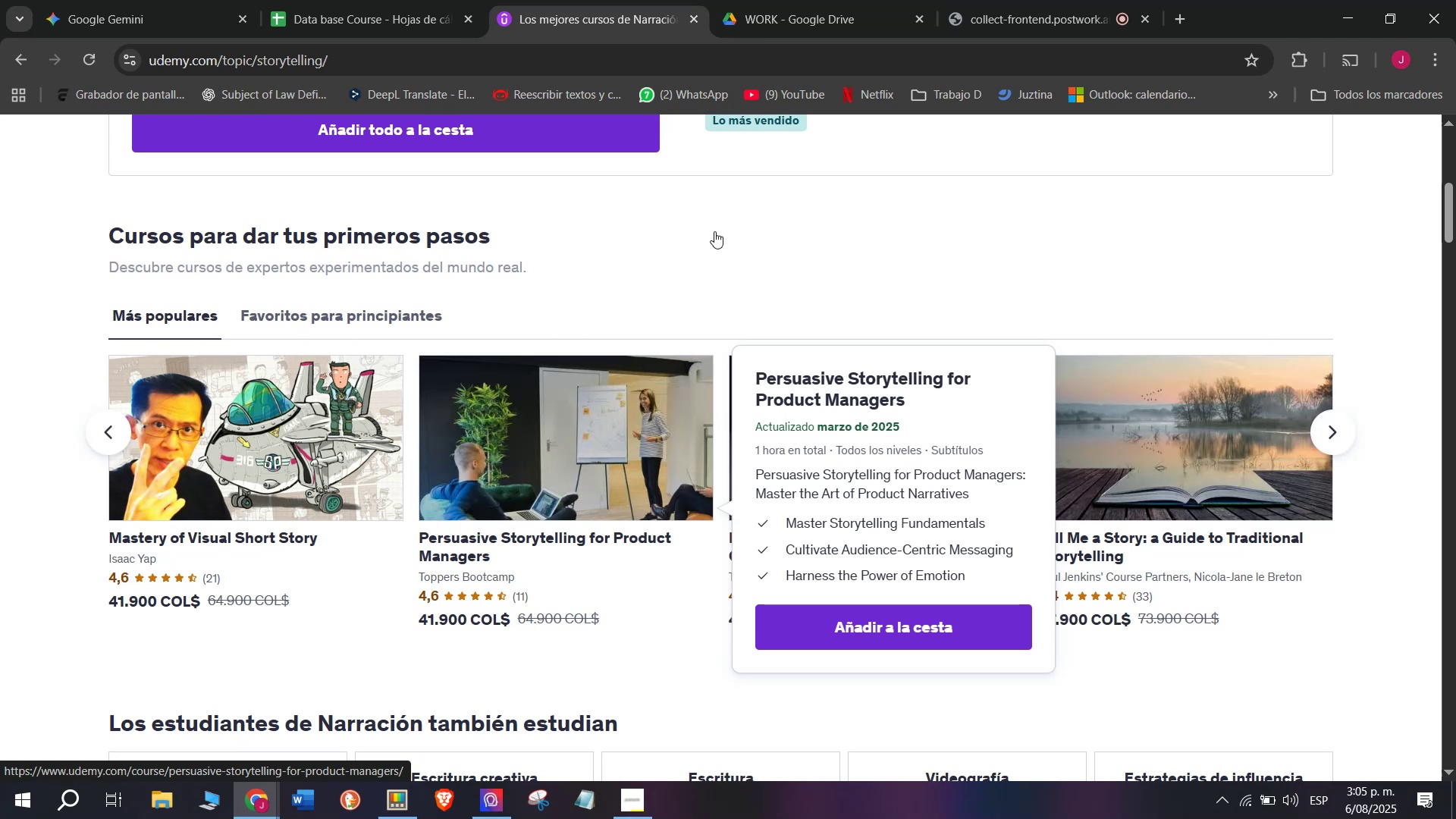 
hold_key(key=ControlLeft, duration=0.38)
left_click([829, 421])
 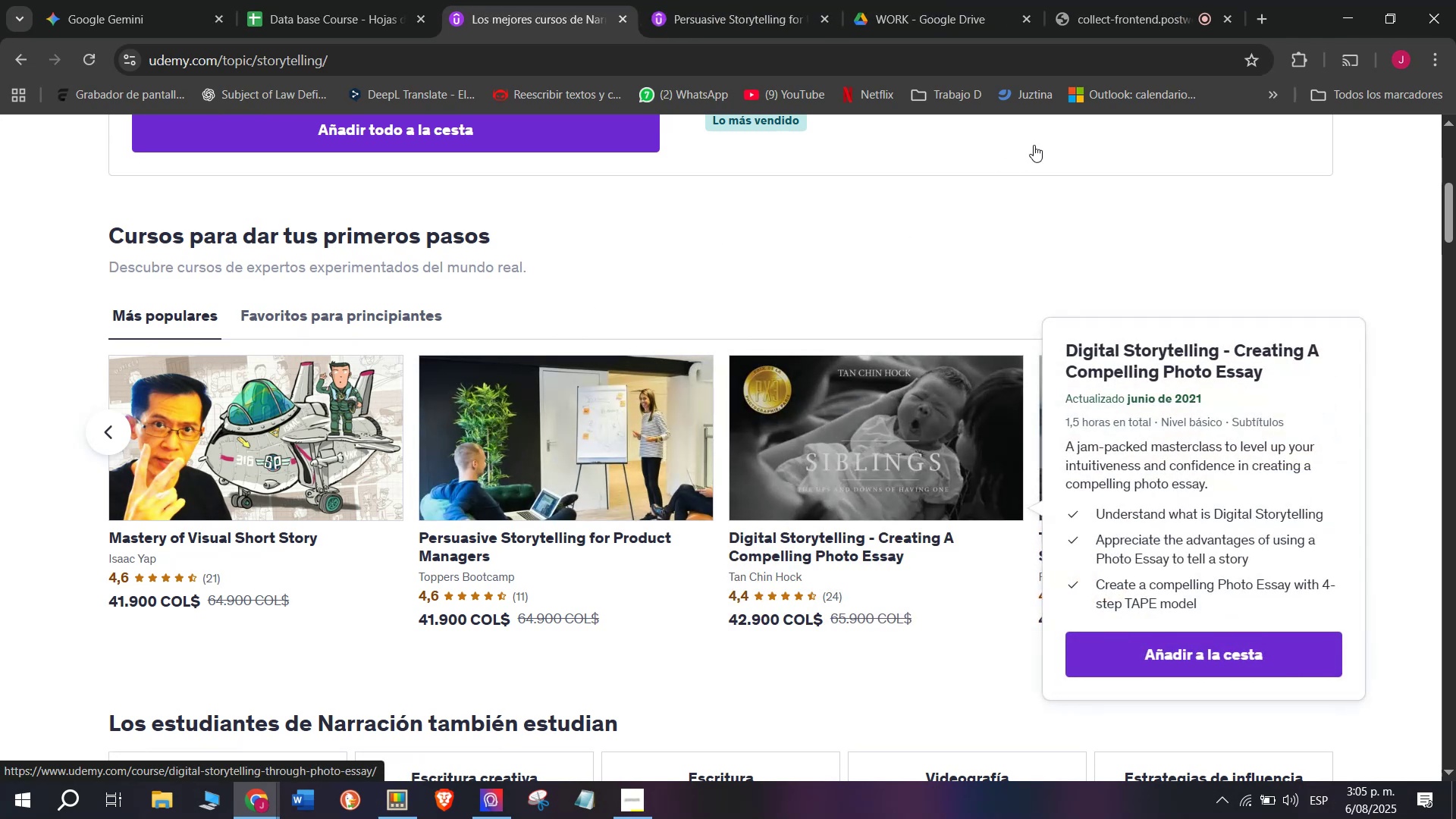 
hold_key(key=ControlLeft, duration=0.48)
left_click([1175, 372])
 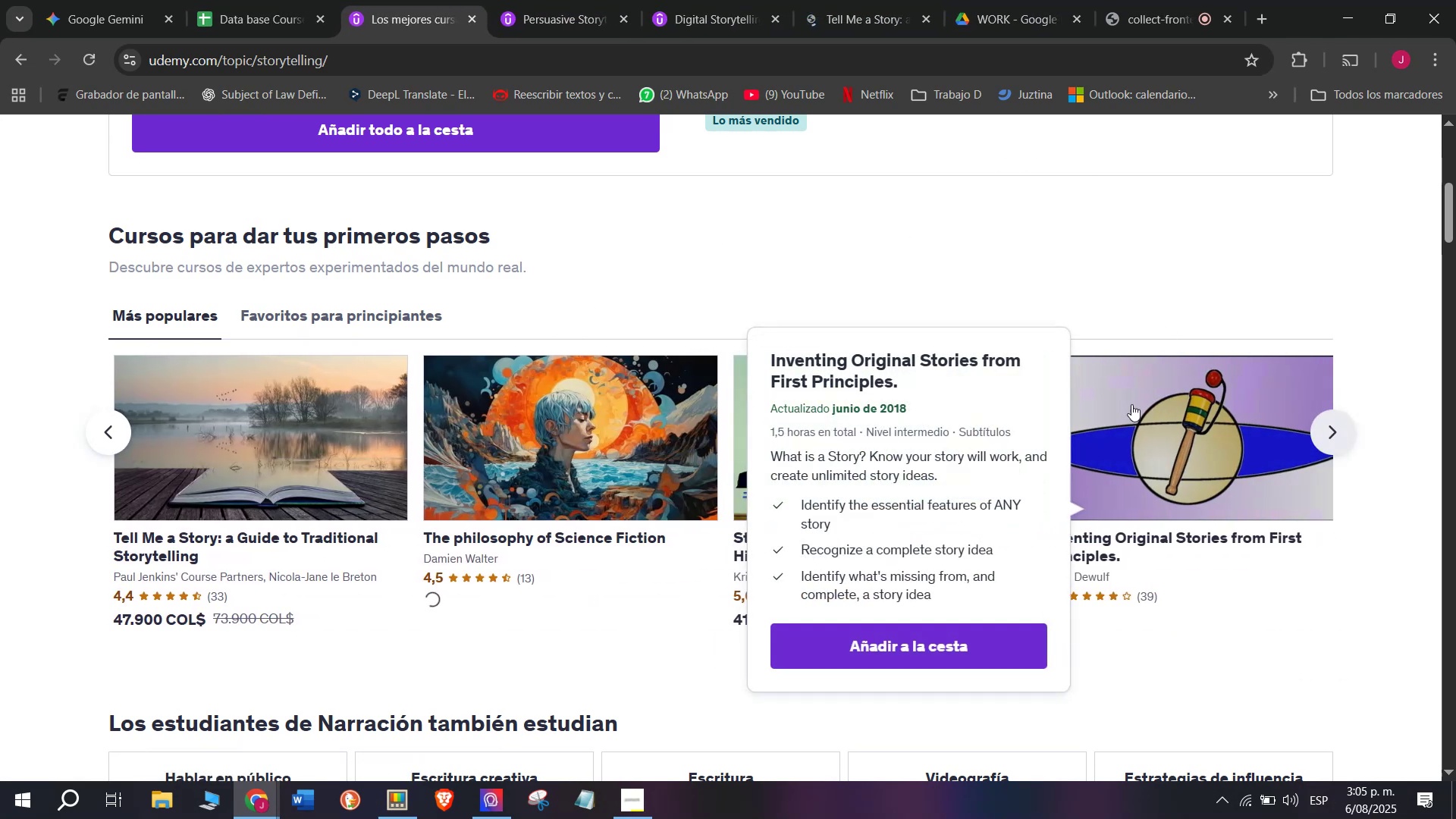 
hold_key(key=ControlLeft, duration=0.48)
left_click([530, 441])
 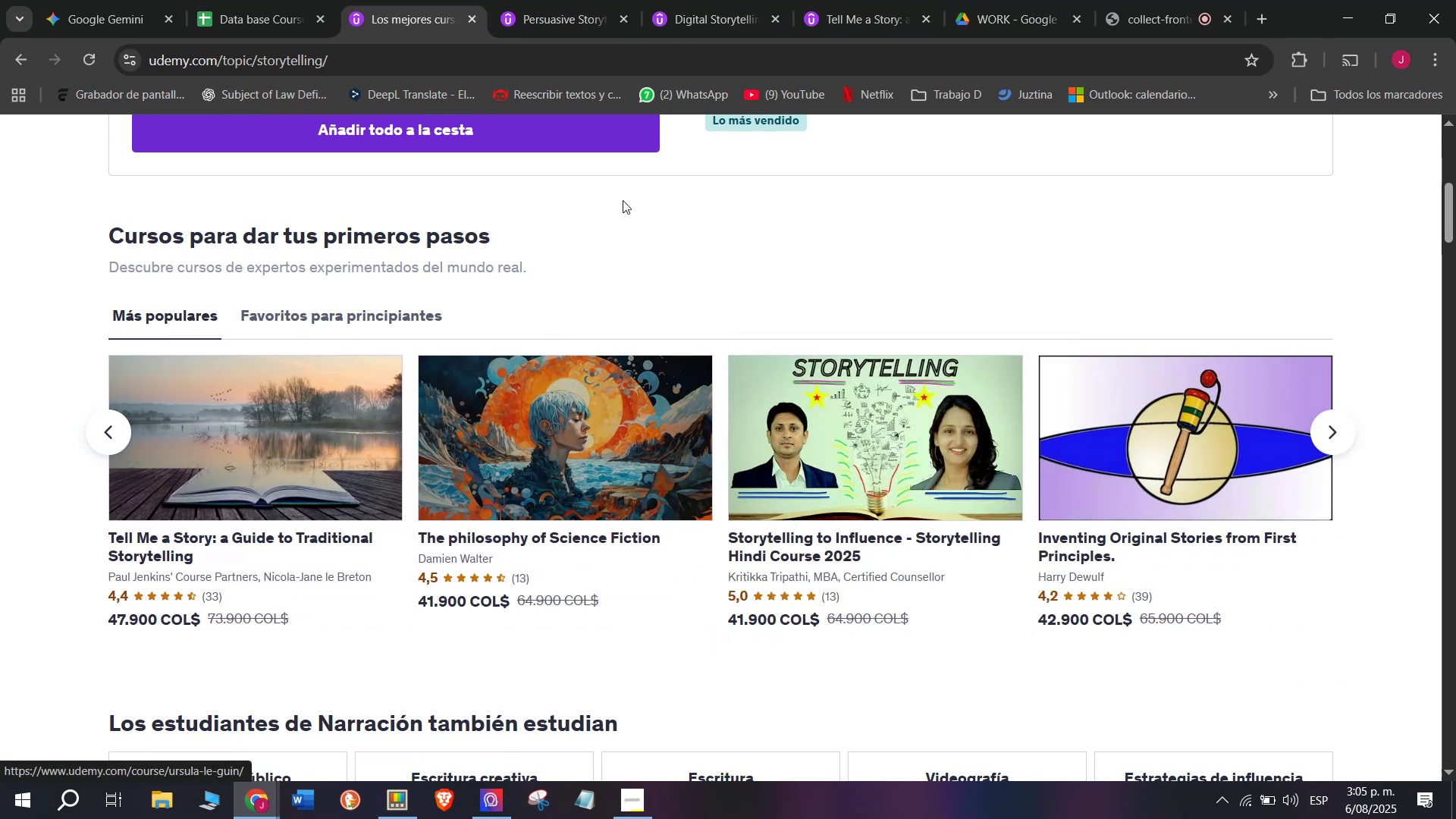 
hold_key(key=ControlLeft, duration=0.48)
 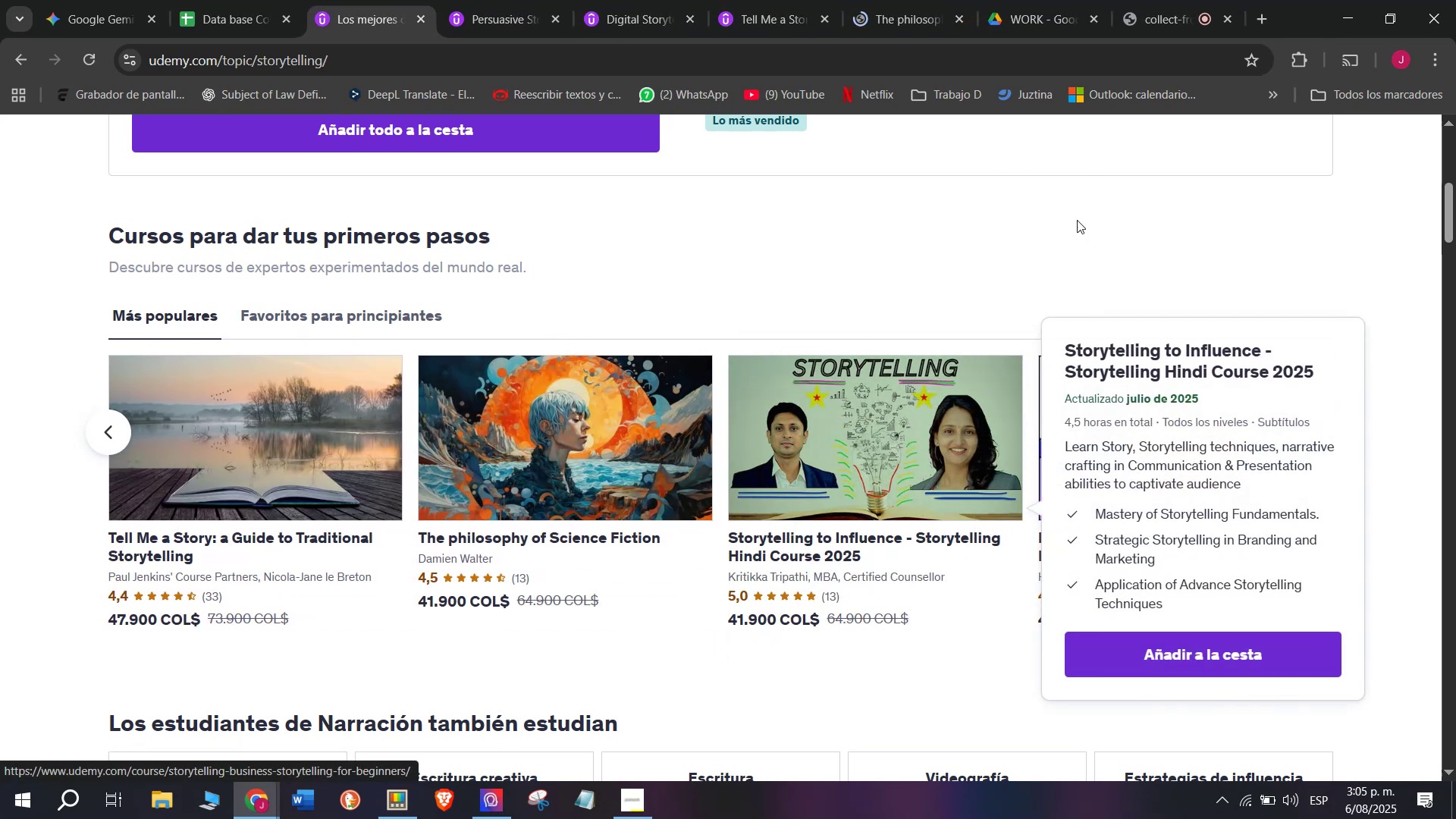 
hold_key(key=ControlLeft, duration=0.52)
 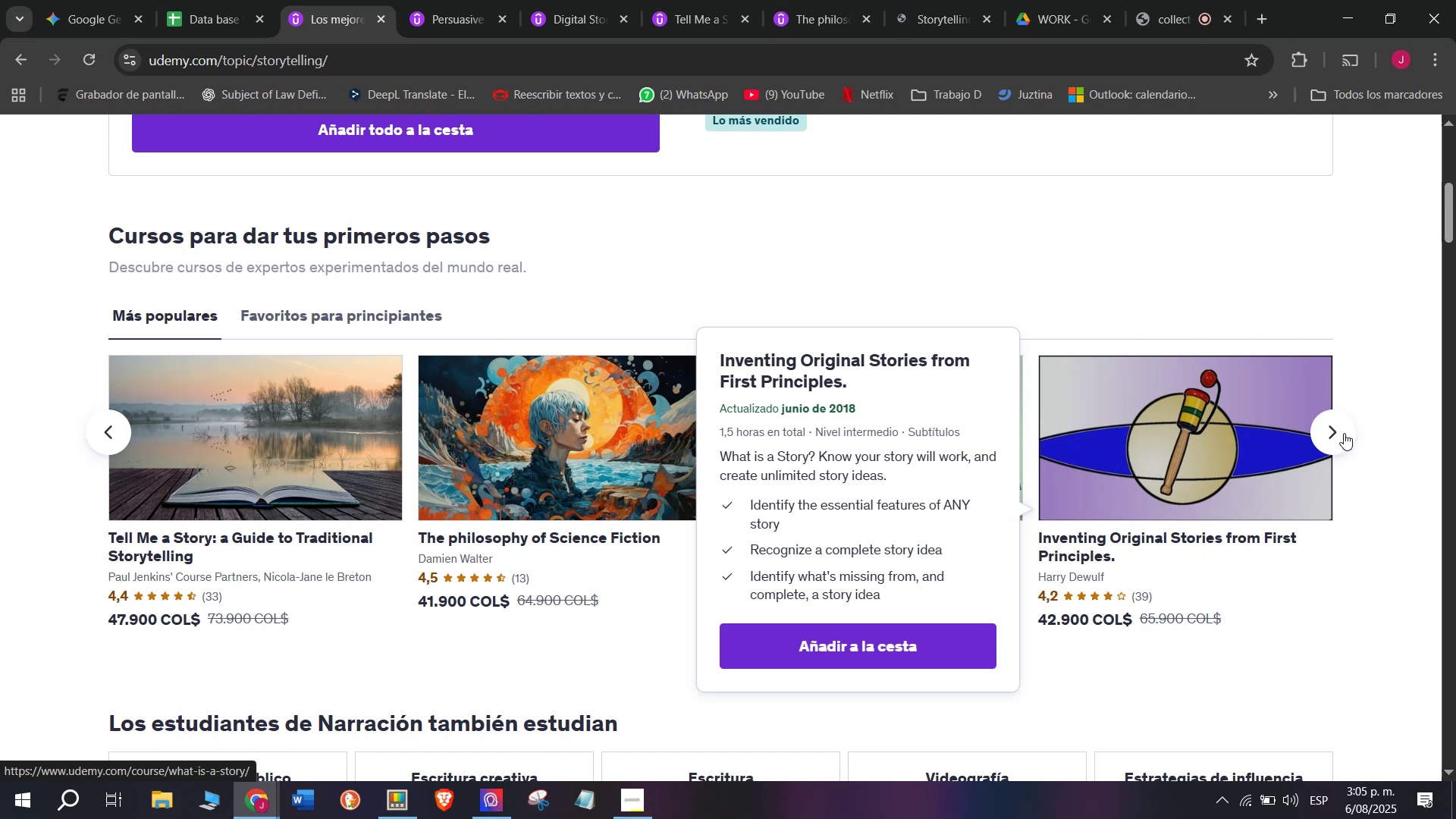 
left_click([1344, 433])
 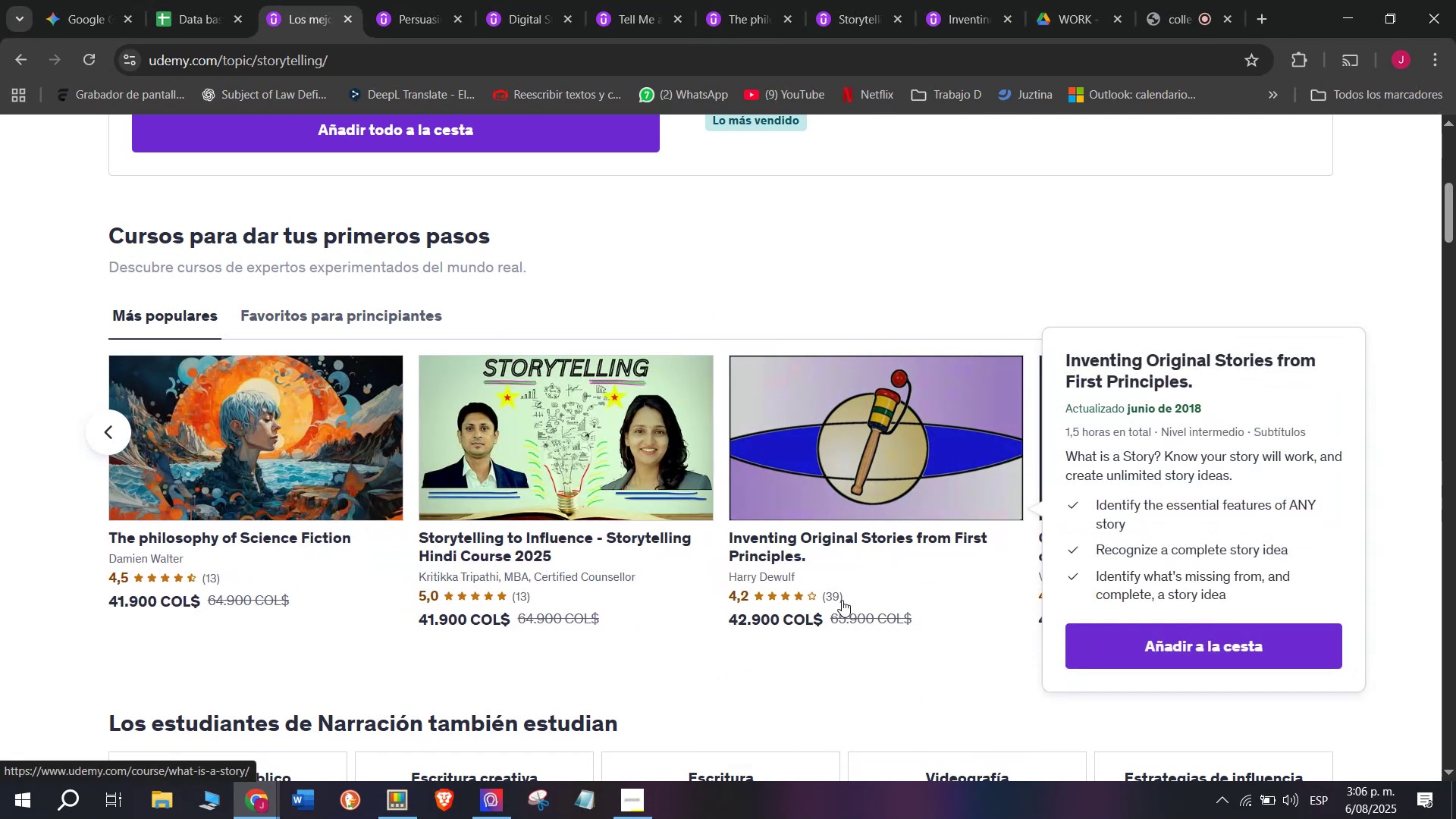 
scroll: coordinate [585, 654], scroll_direction: down, amount: 2.0
 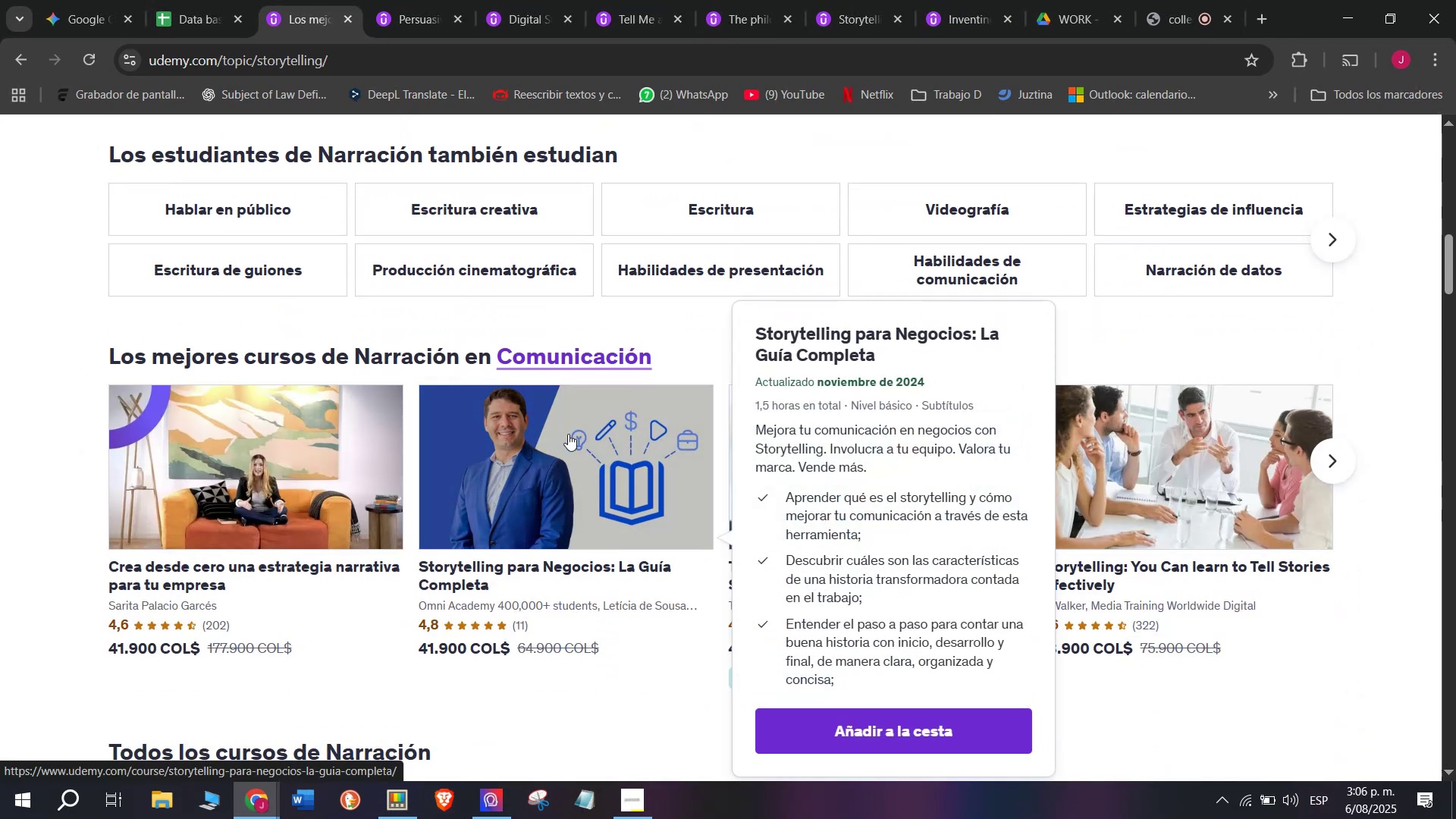 
scroll: coordinate [964, 435], scroll_direction: none, amount: 0.0
 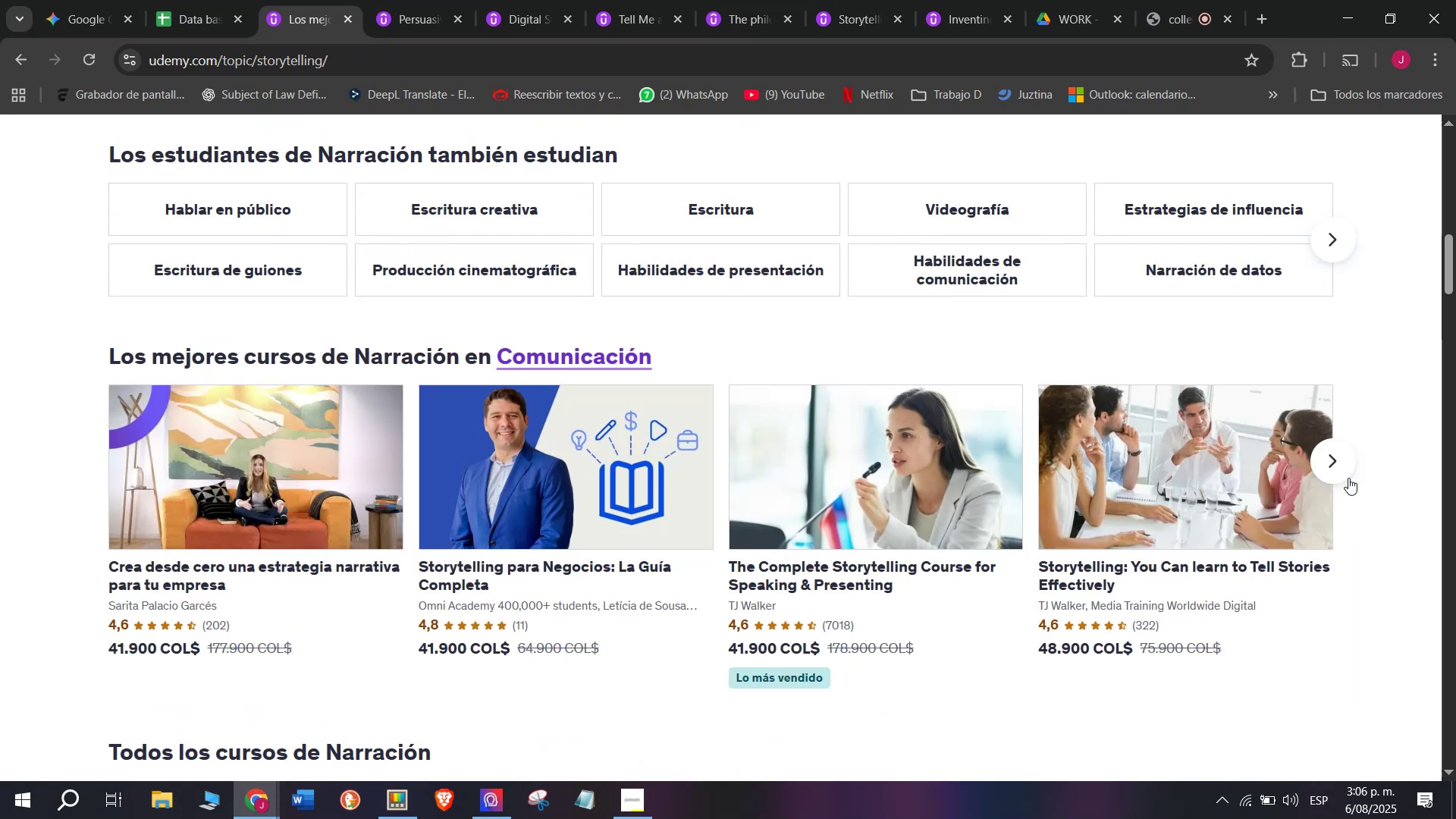 
left_click([1341, 464])
 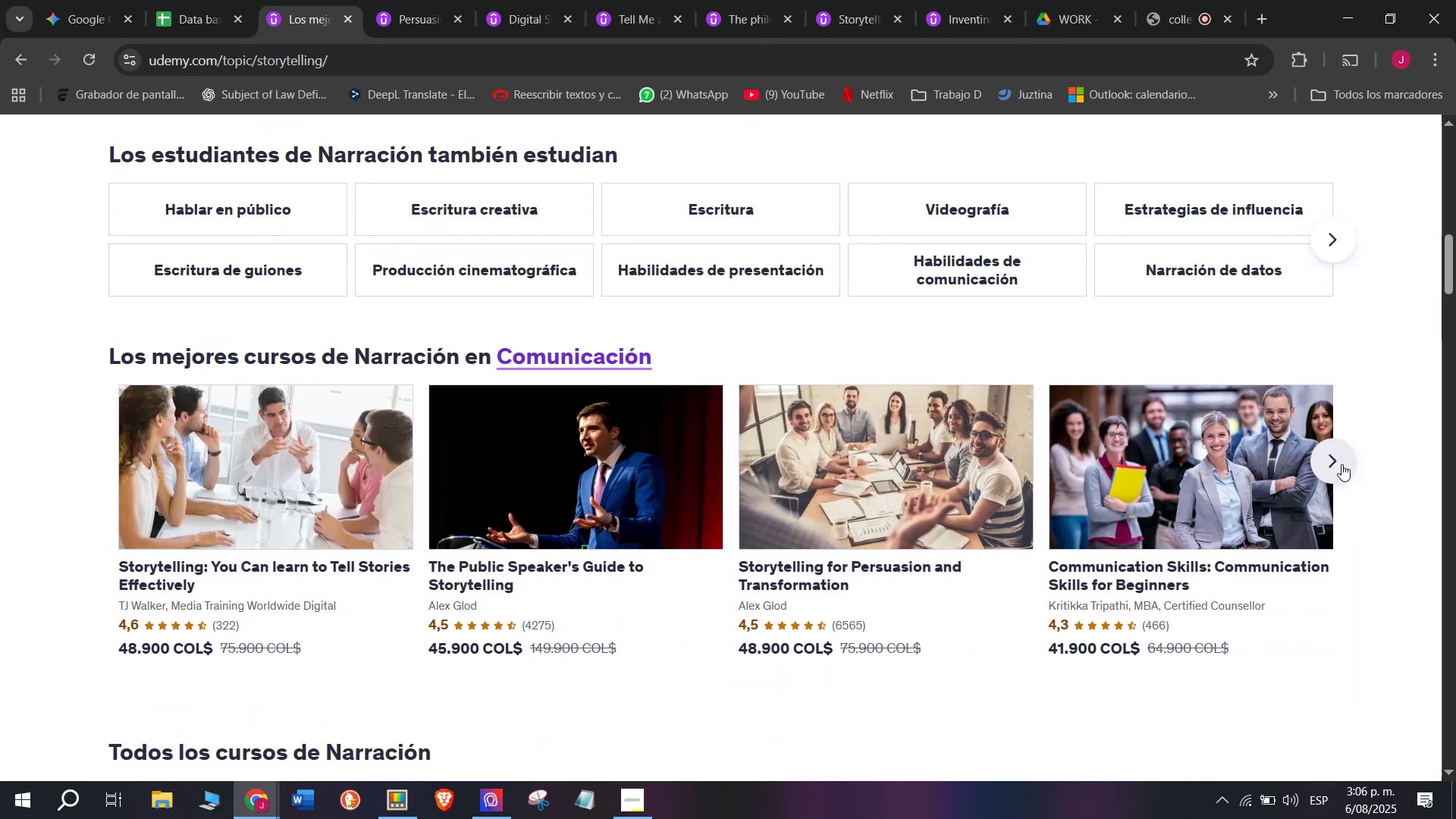 
left_click([1341, 464])
 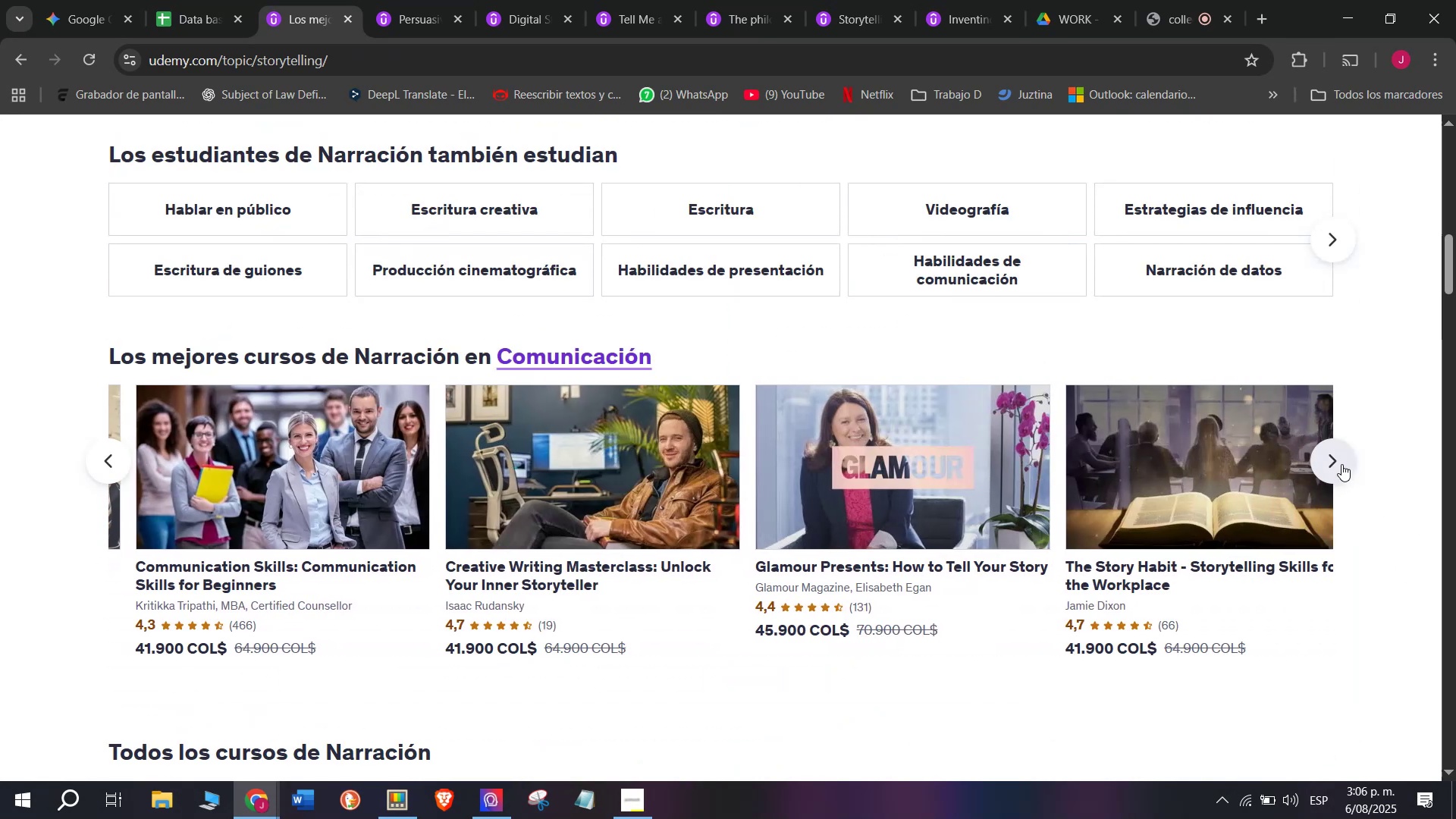 
left_click([1341, 464])
 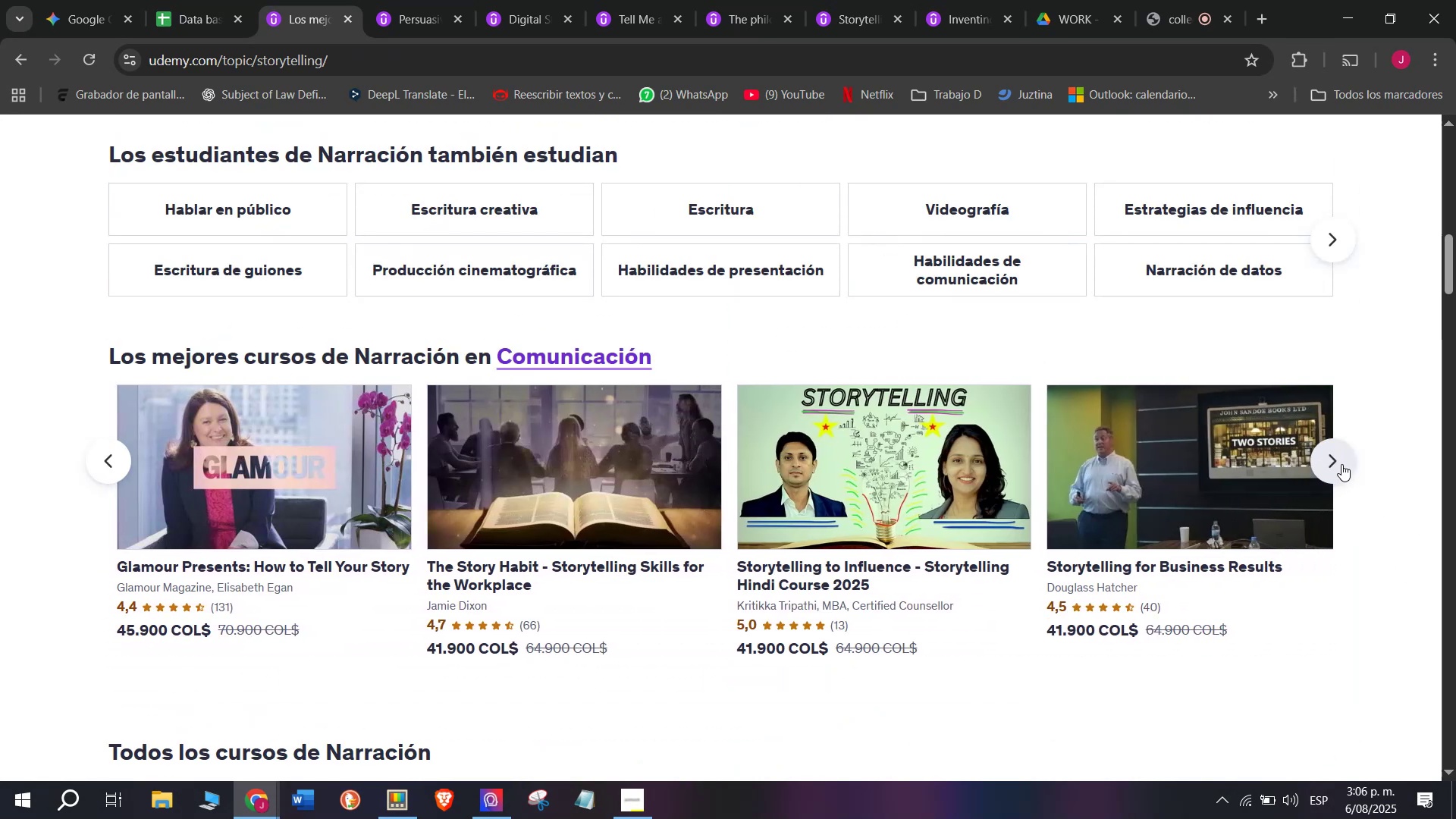 
left_click([1341, 464])
 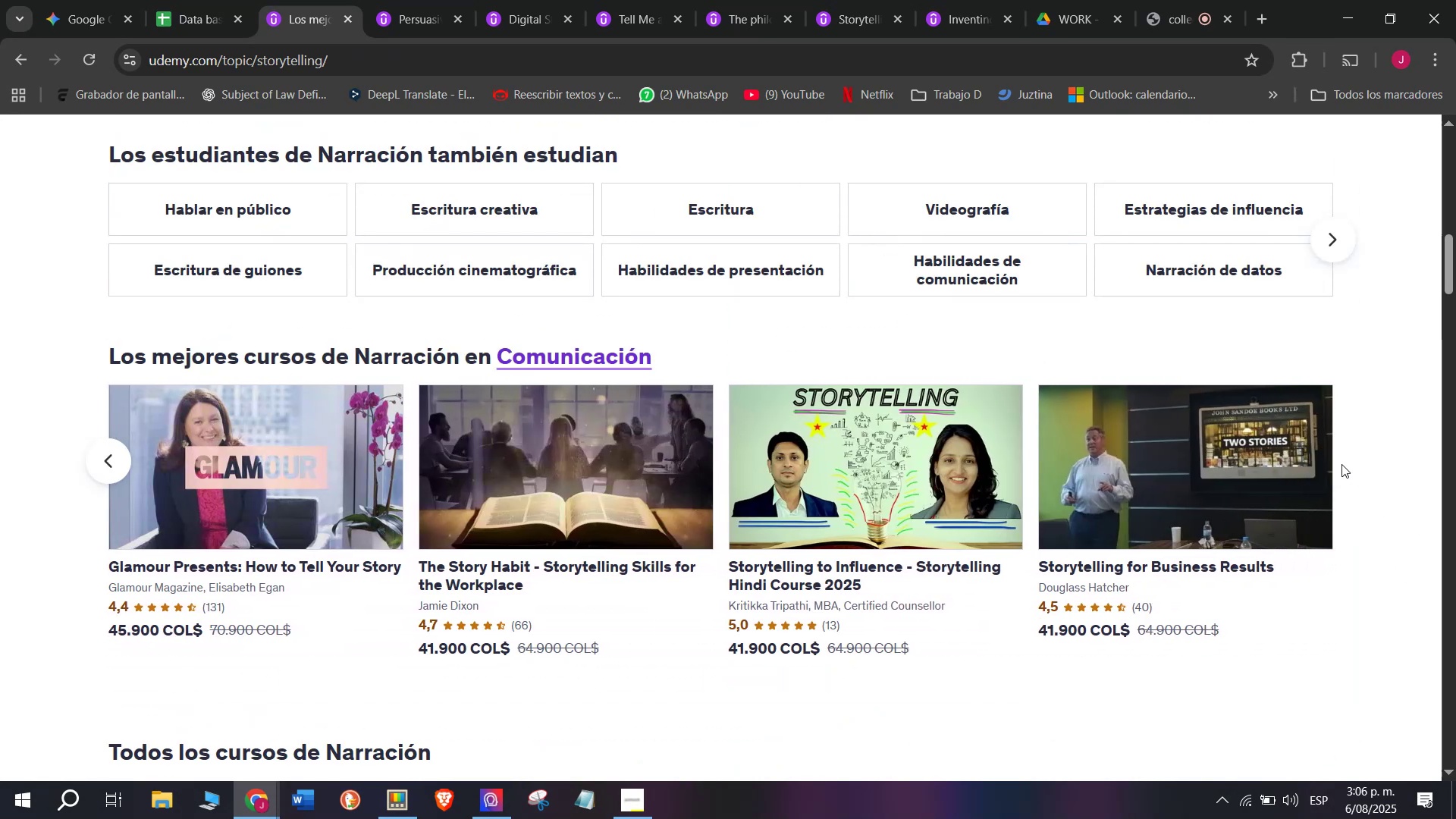 
scroll: coordinate [1095, 391], scroll_direction: up, amount: 2.0
 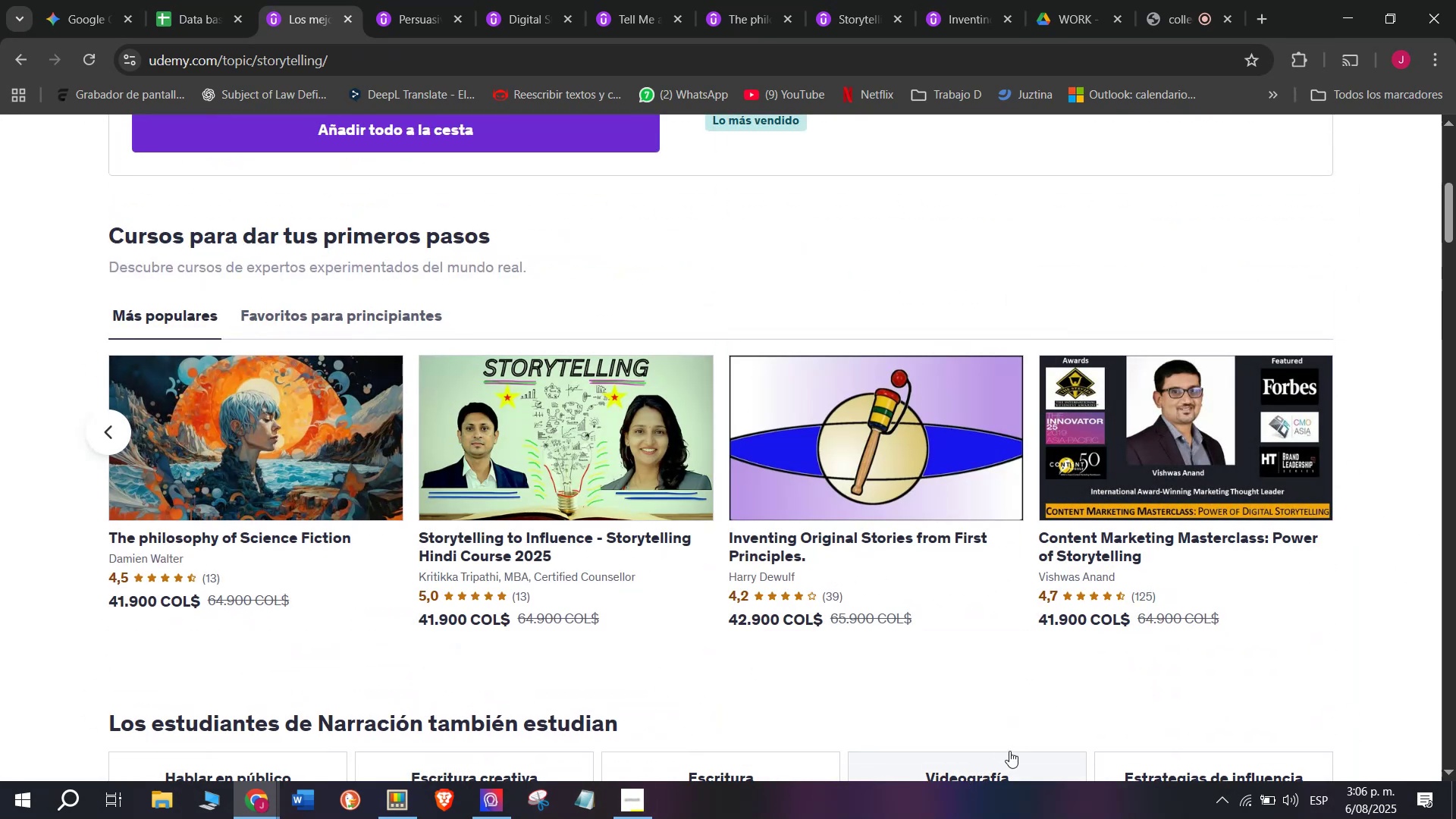 
key(Control+ControlLeft)
 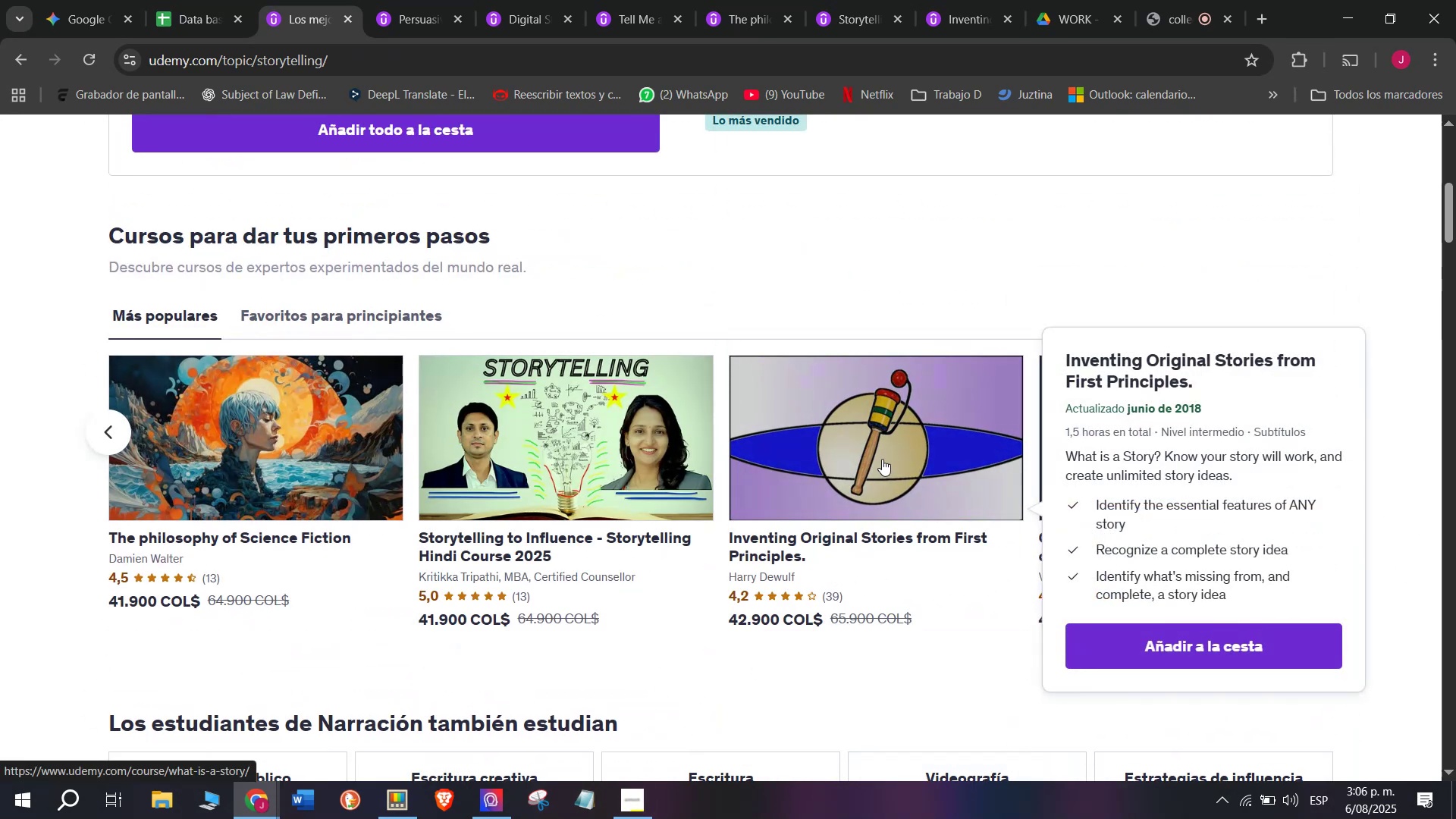 
left_click([882, 459])
 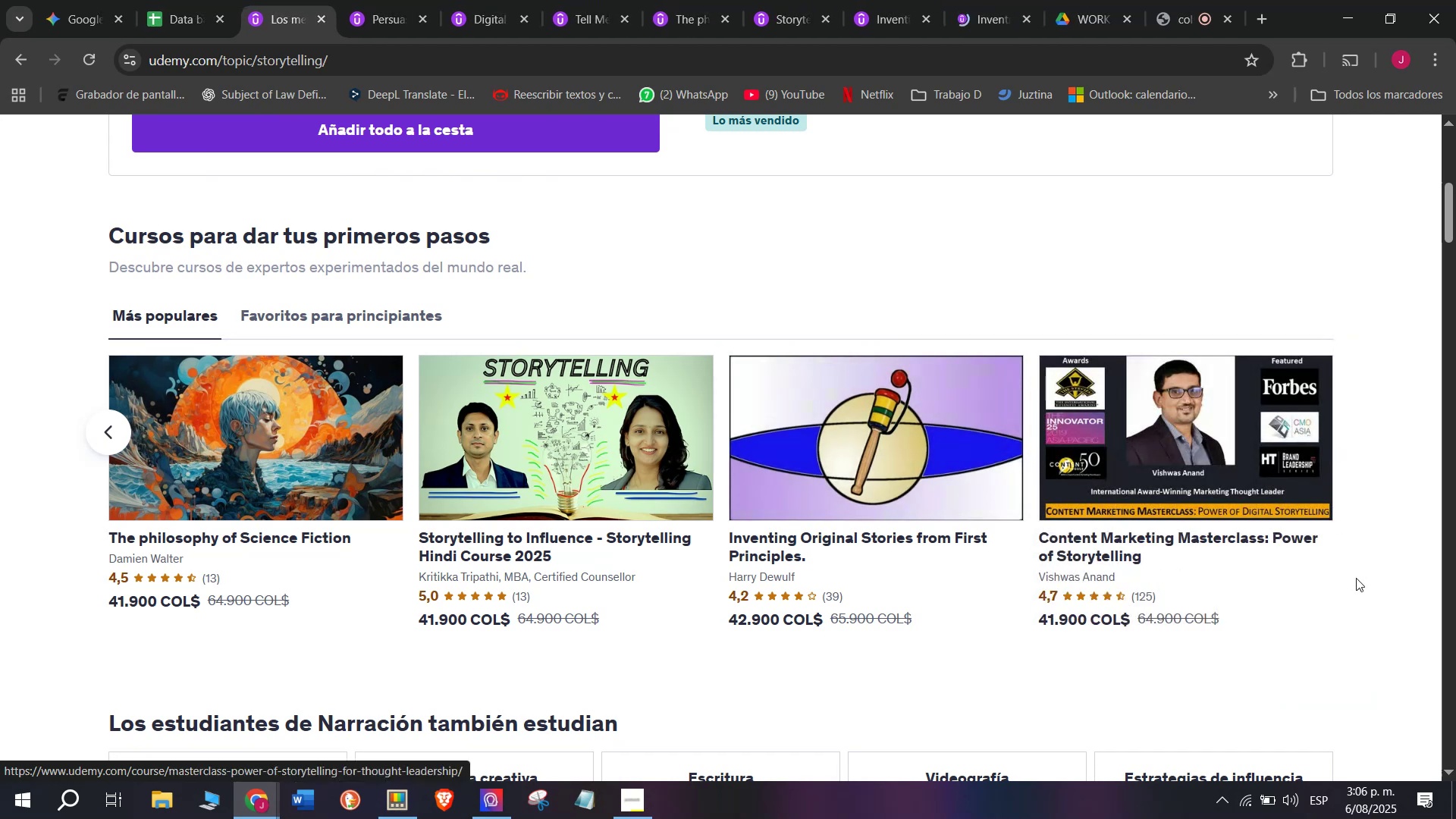 
hold_key(key=ControlLeft, duration=0.54)
 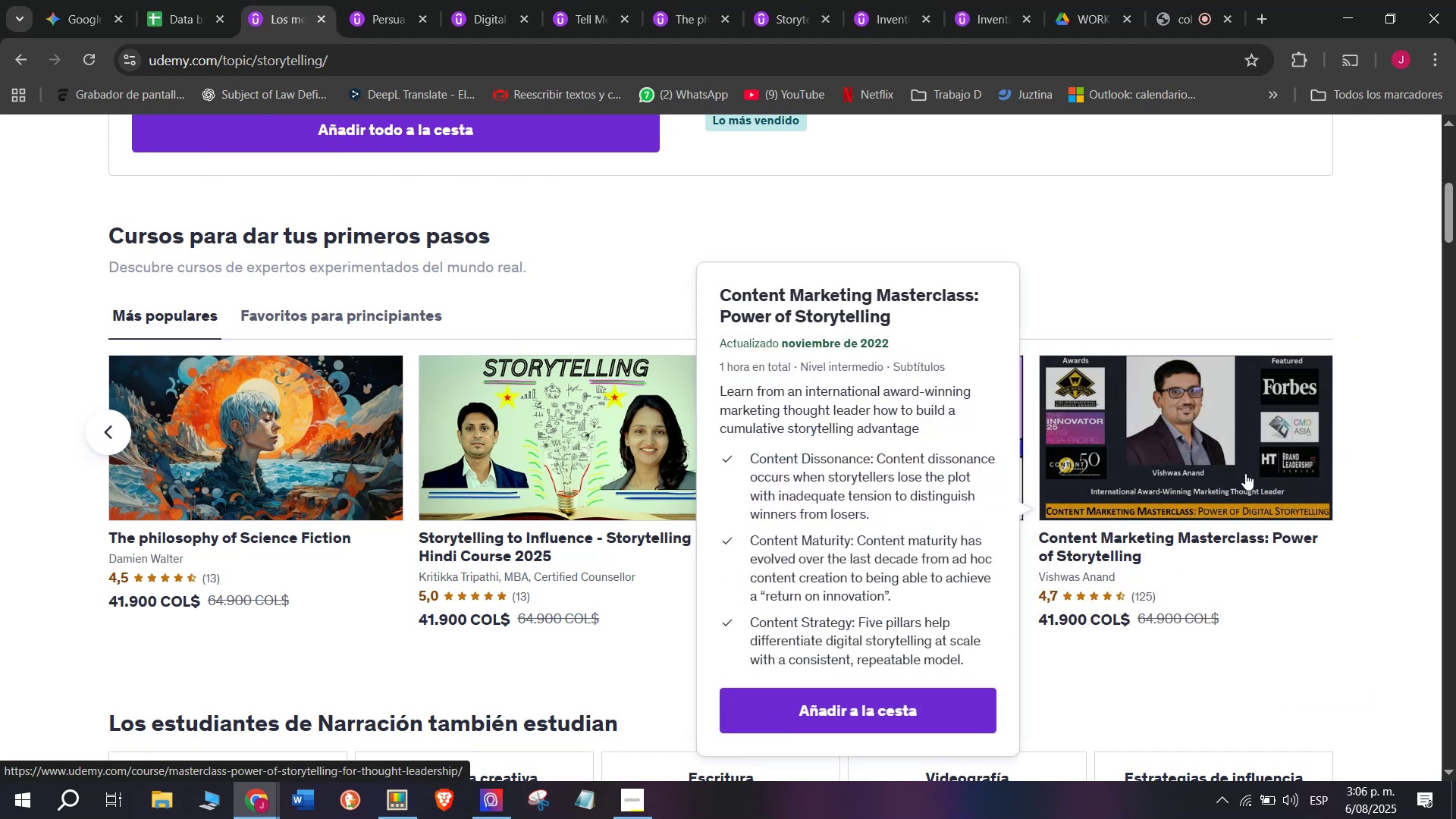 
hold_key(key=ControlLeft, duration=0.58)
left_click([1245, 472])
 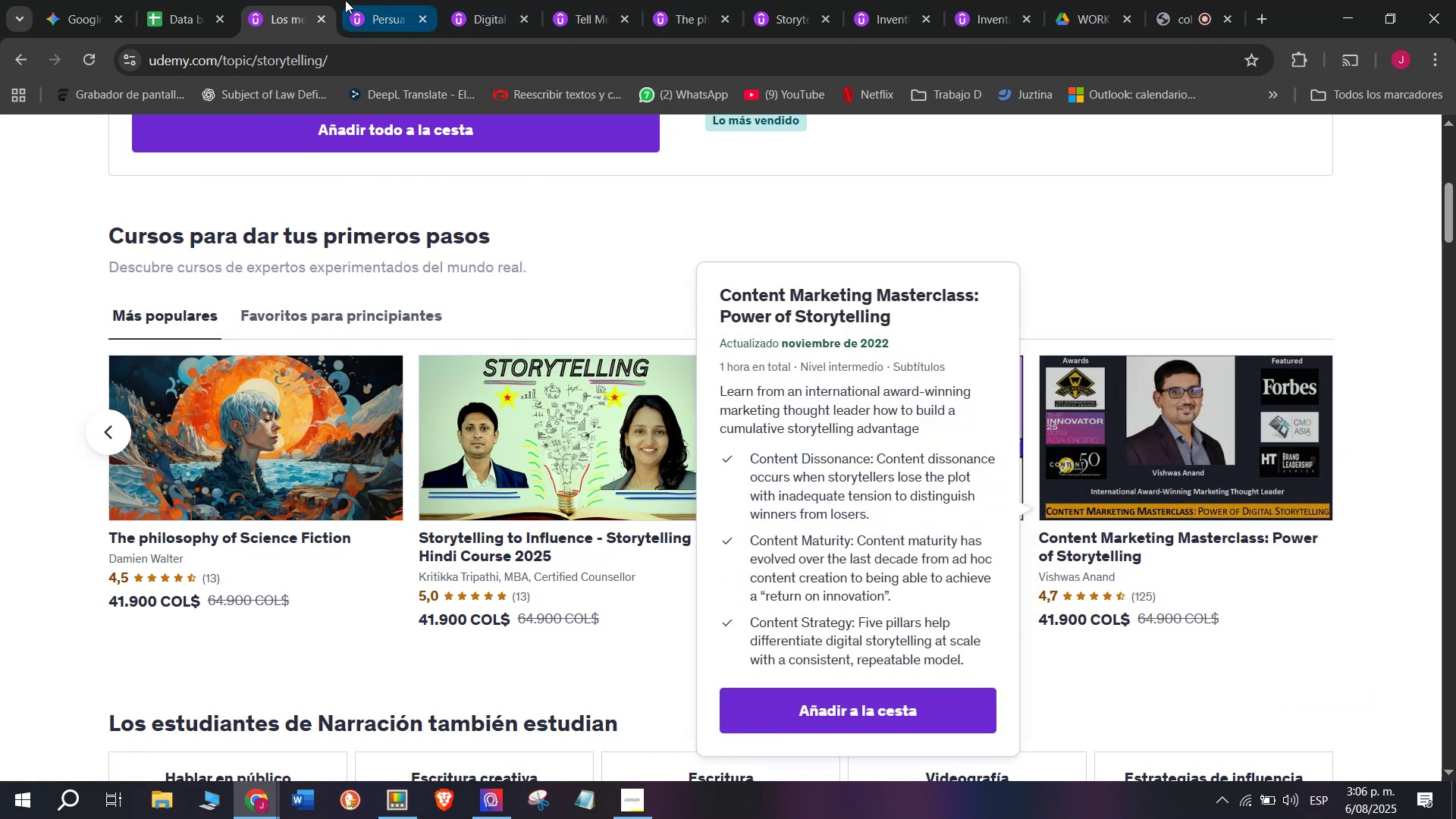 
left_click_drag(start_coordinate=[309, 0], to_coordinate=[331, 0])
 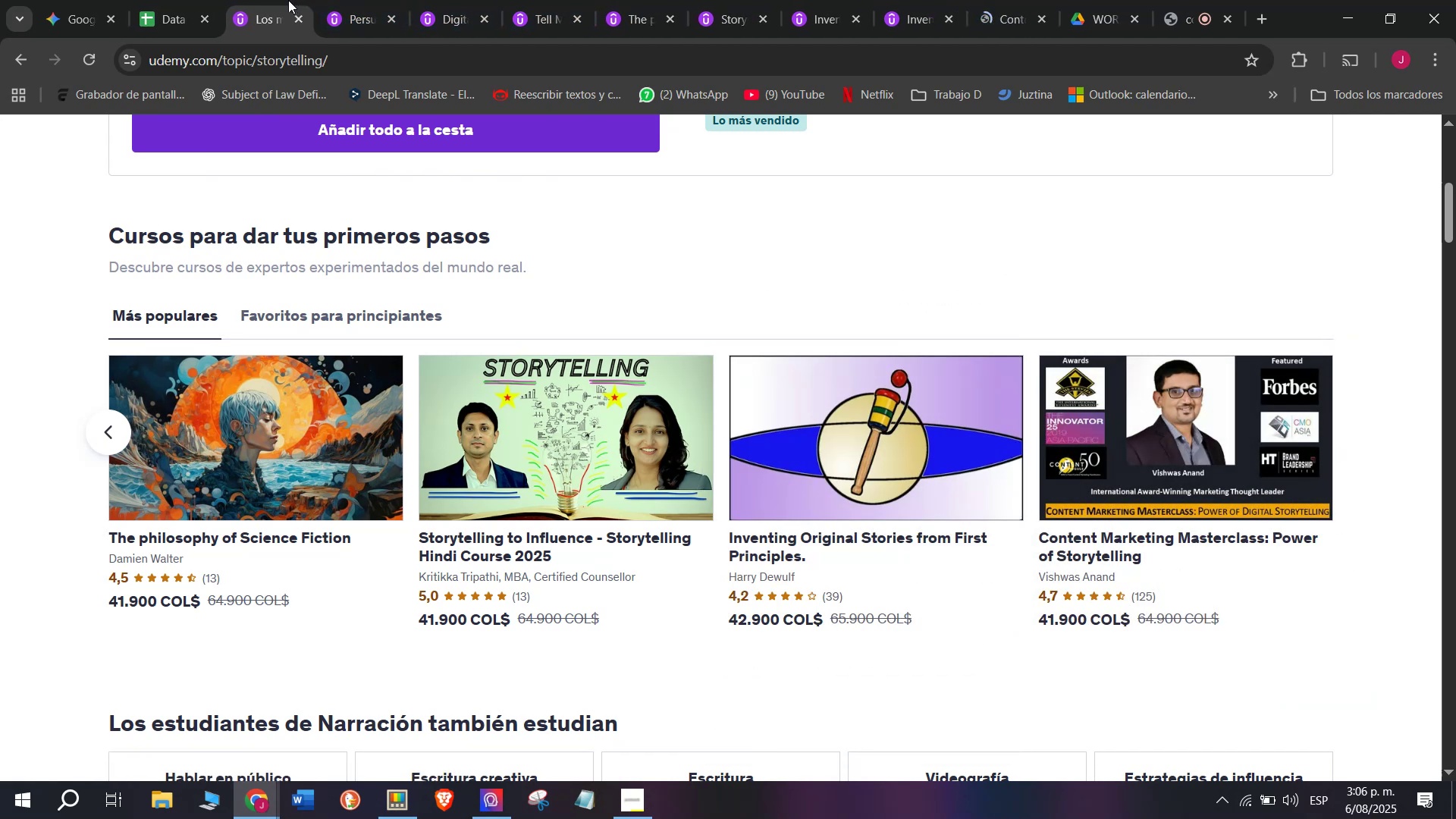 
left_click_drag(start_coordinate=[281, 0], to_coordinate=[1015, 0])
 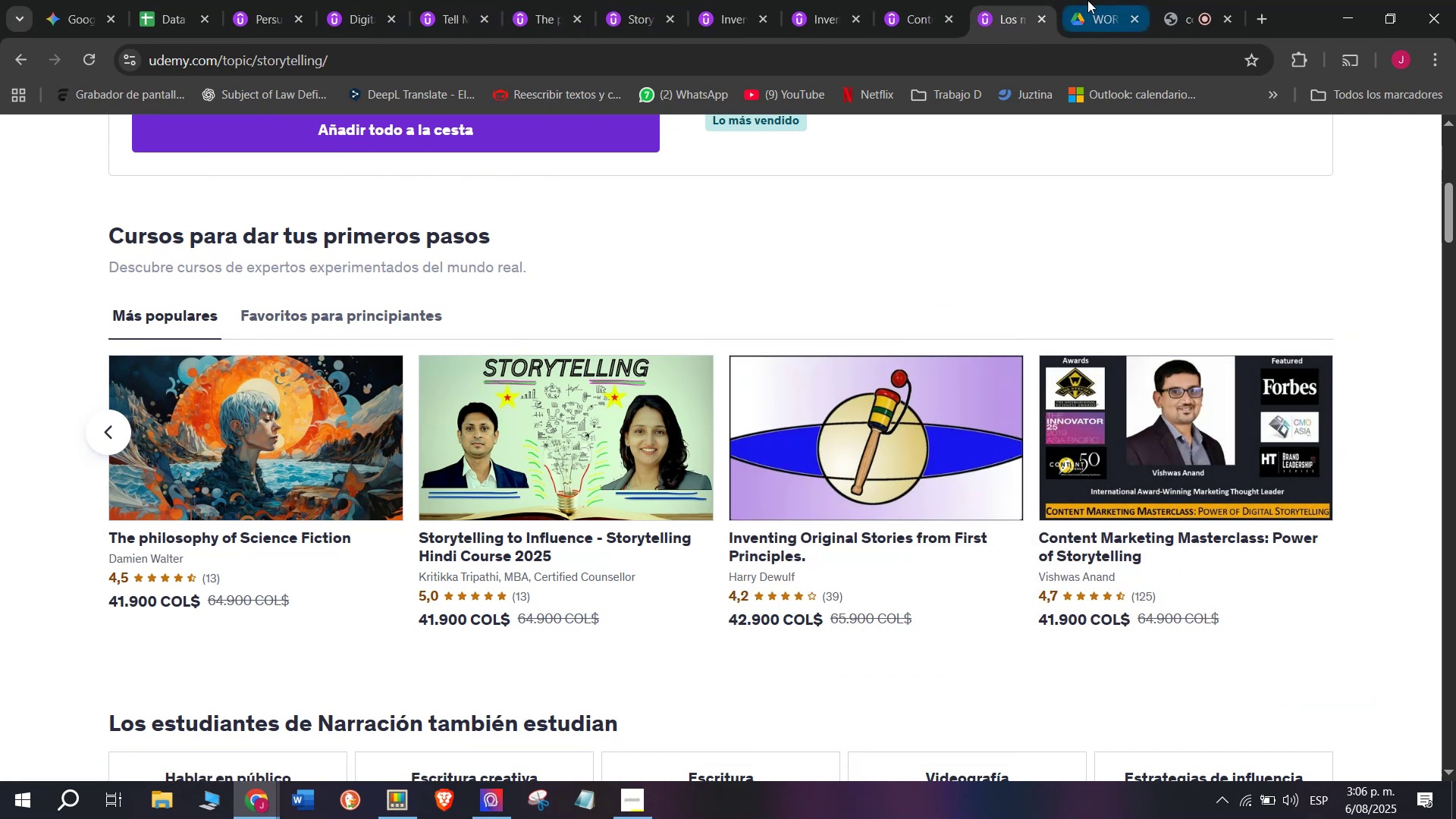 
left_click([1157, 0])
 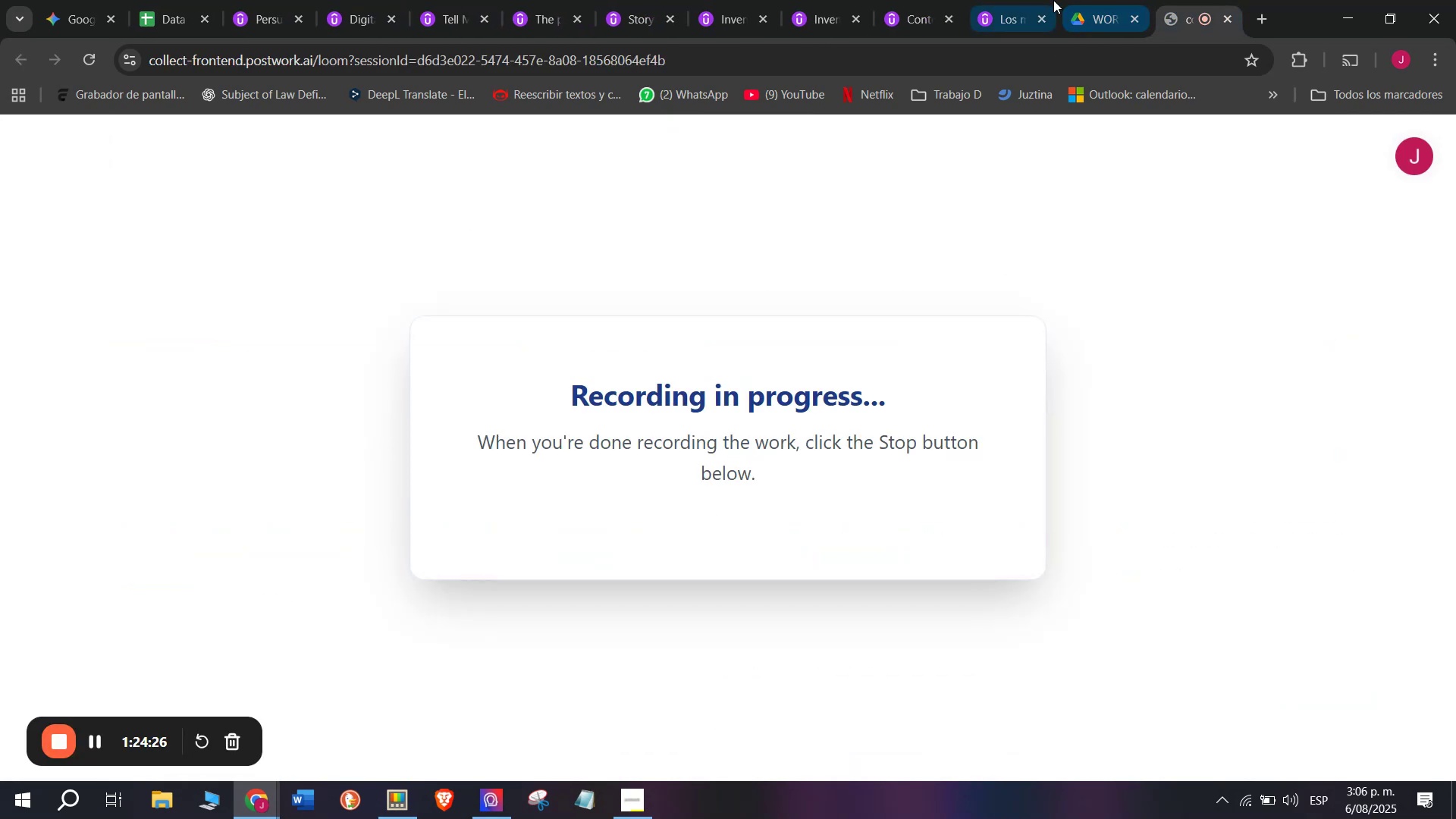 
left_click([1079, 0])
 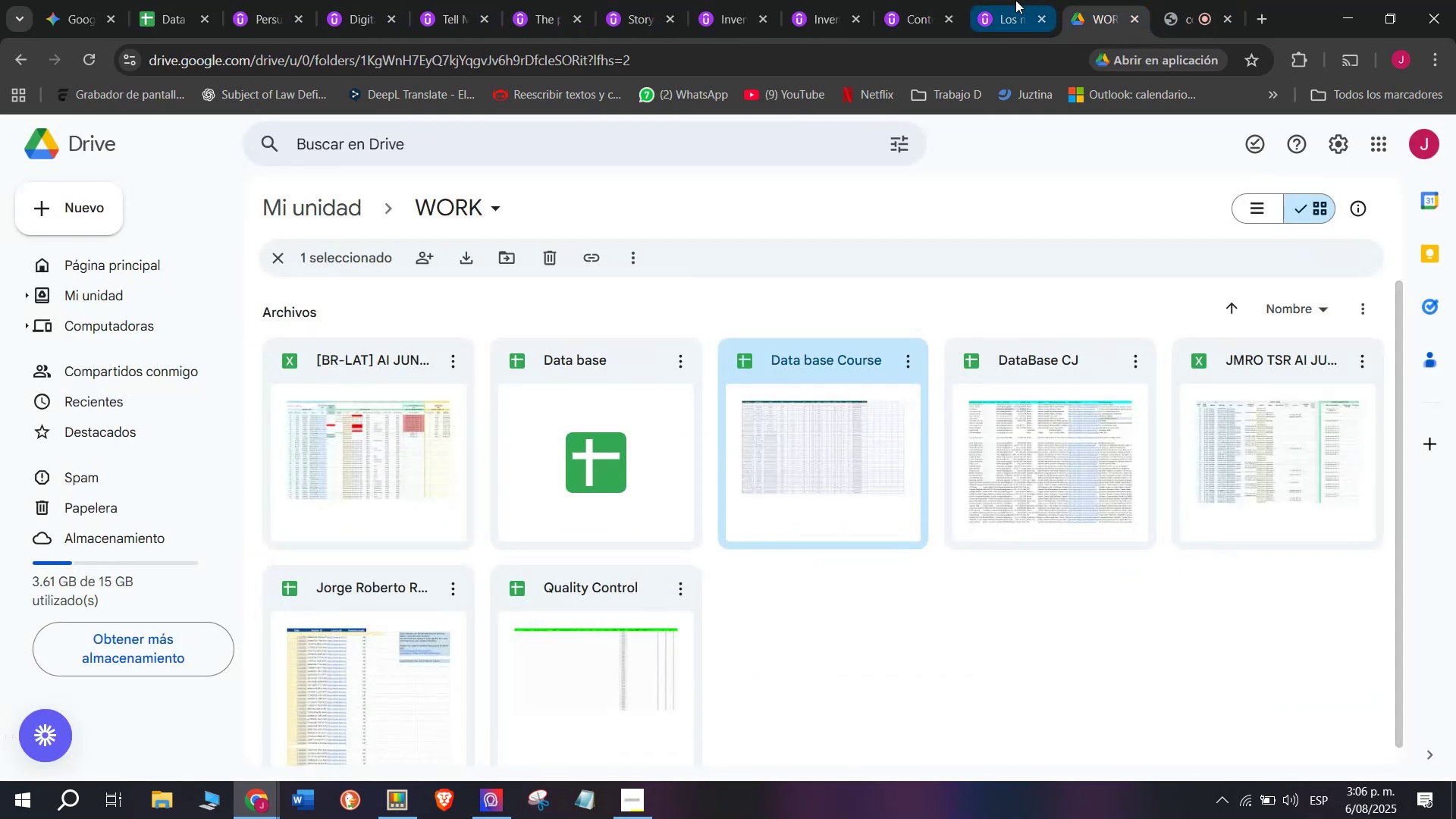 
left_click([1015, 0])
 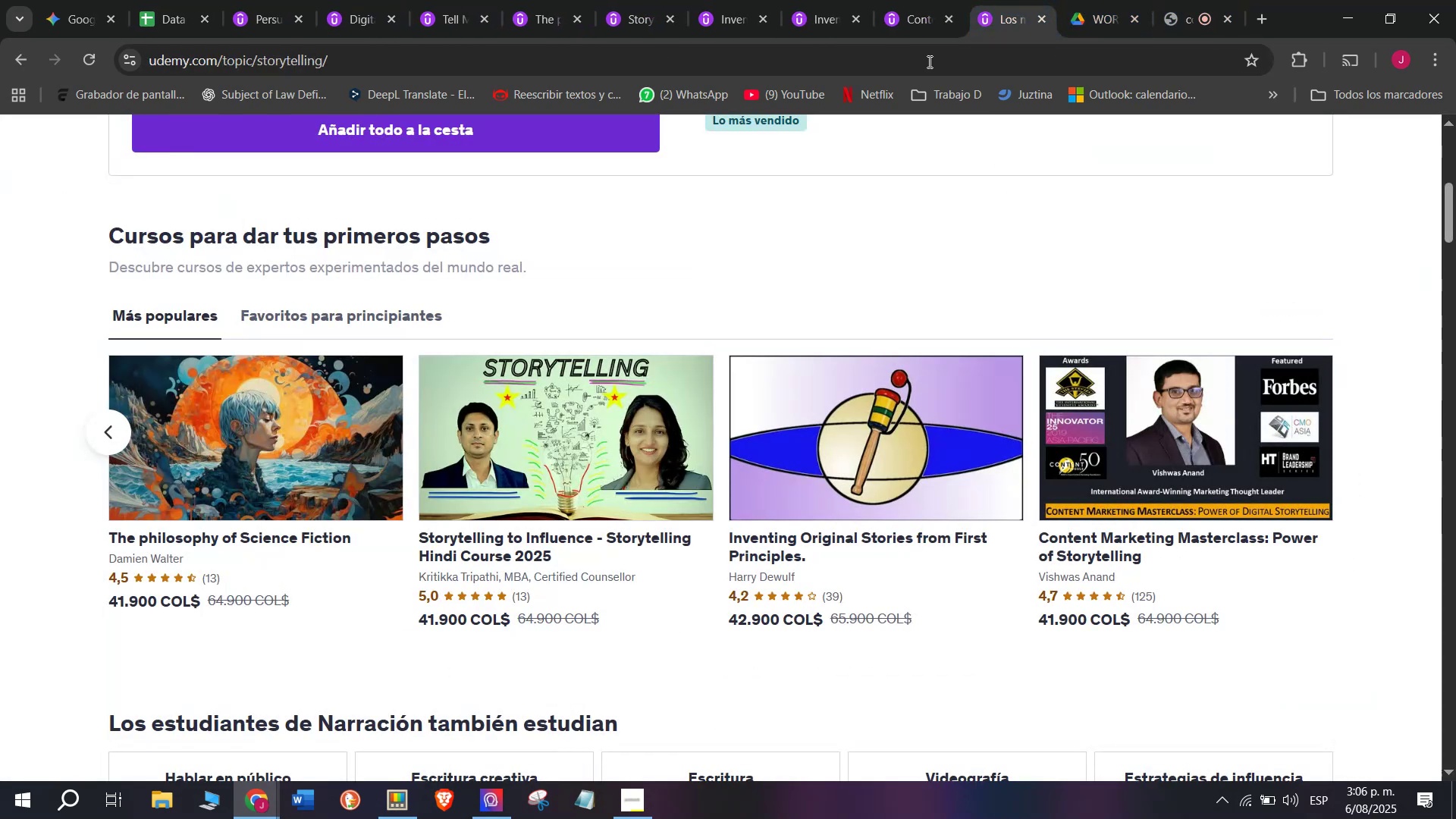 
left_click([943, 0])
 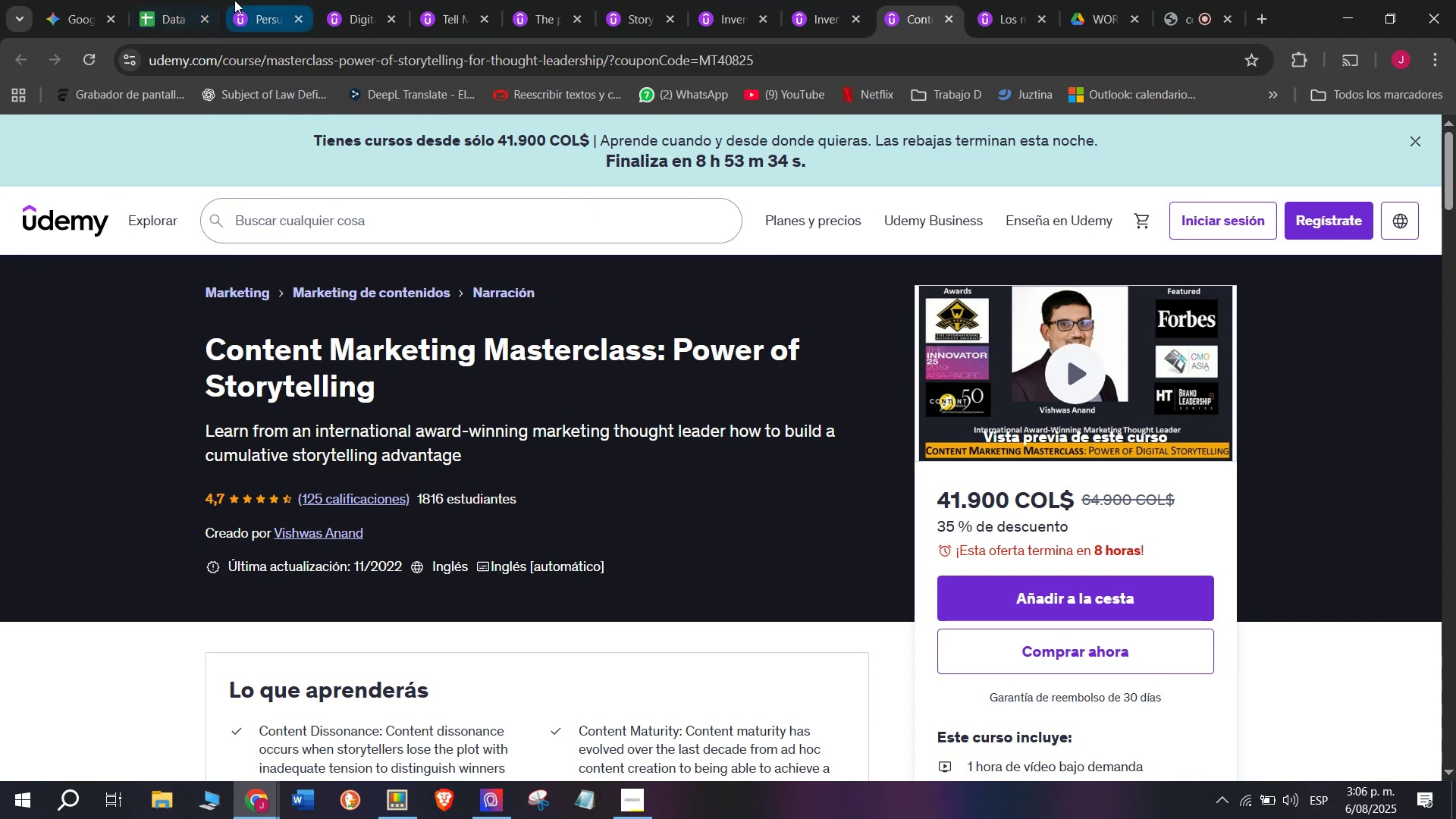 
left_click([235, 0])
 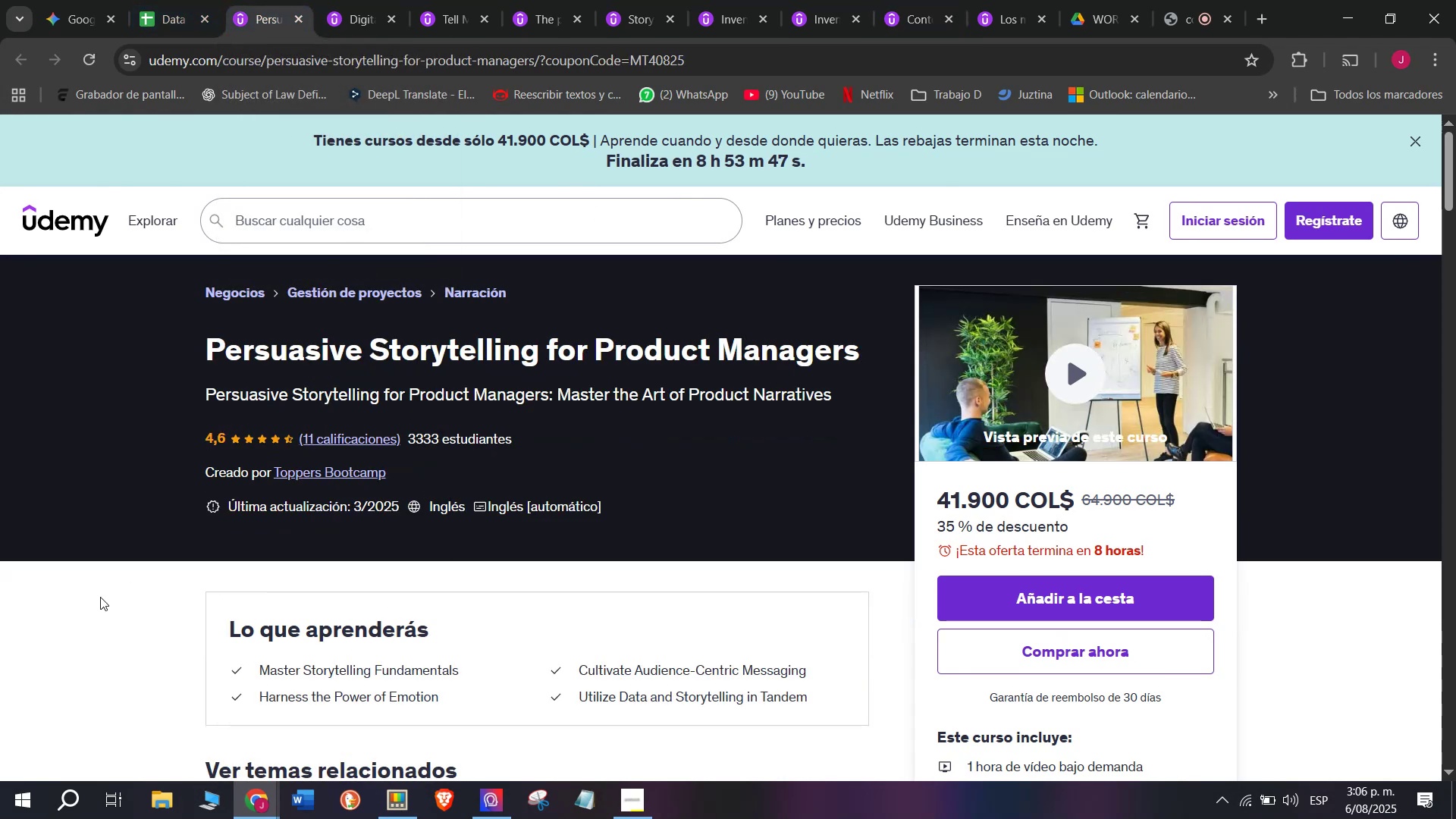 
left_click_drag(start_coordinate=[163, 351], to_coordinate=[862, 360])
 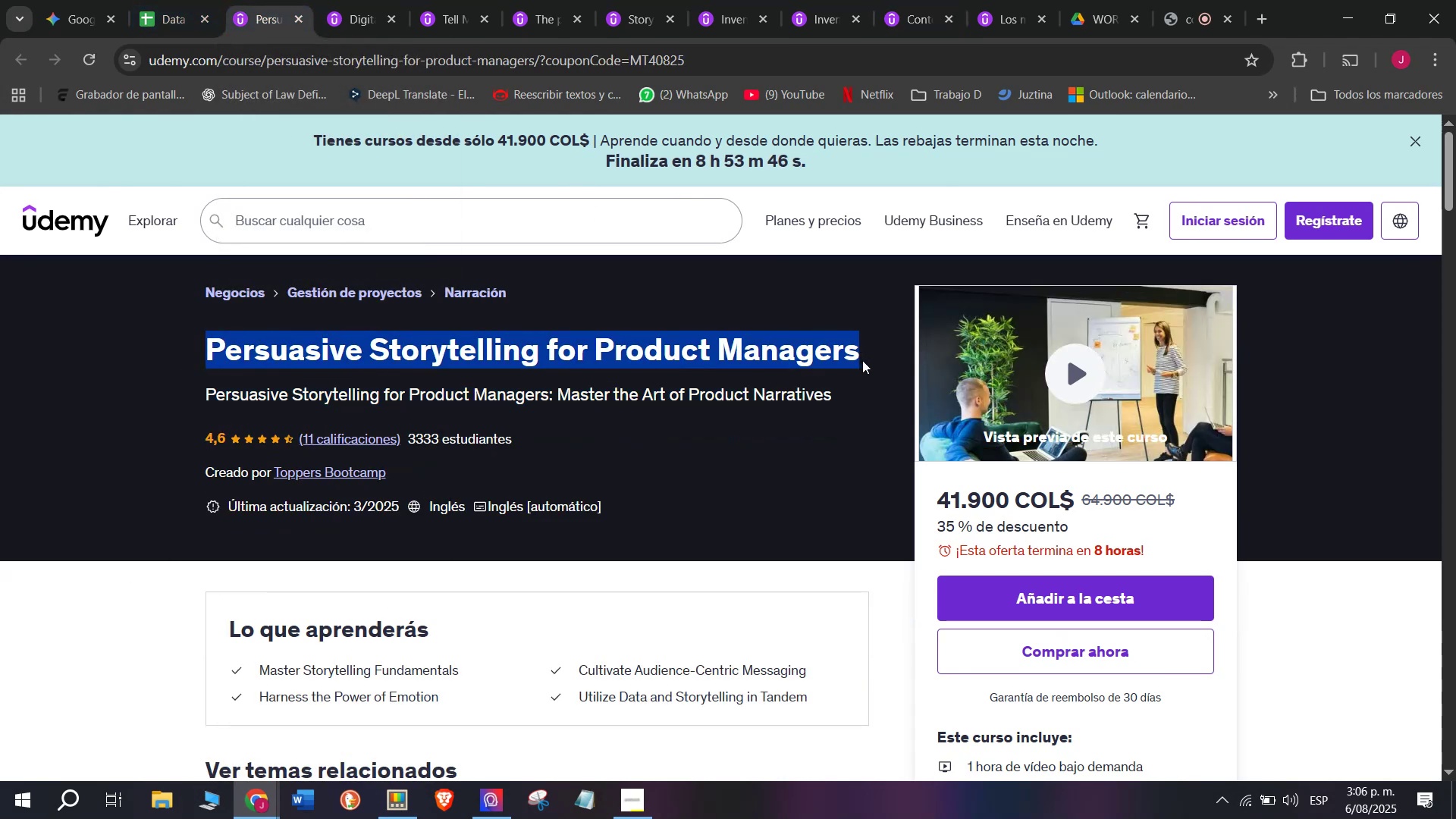 
key(Control+ControlLeft)
 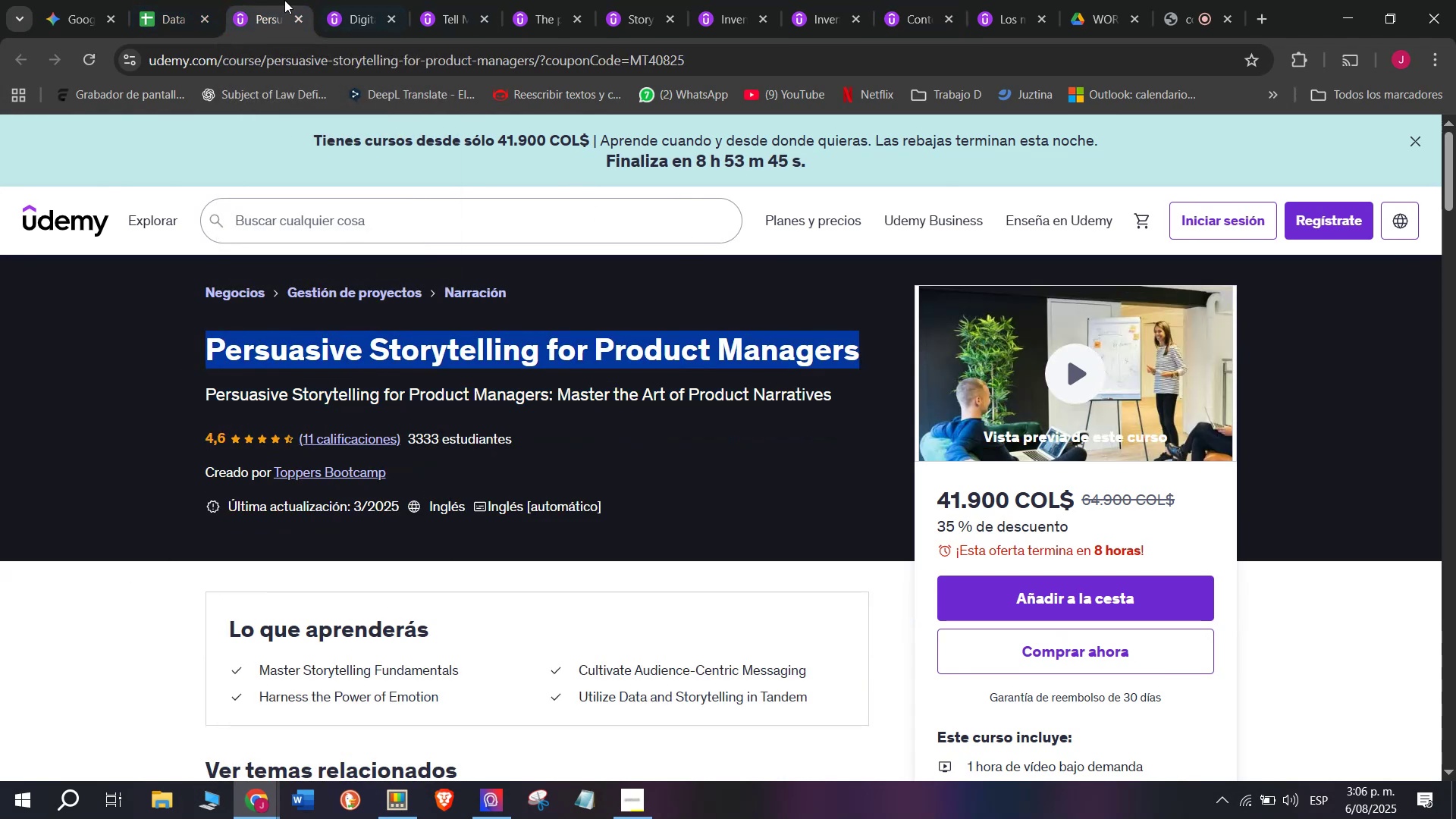 
key(Break)
 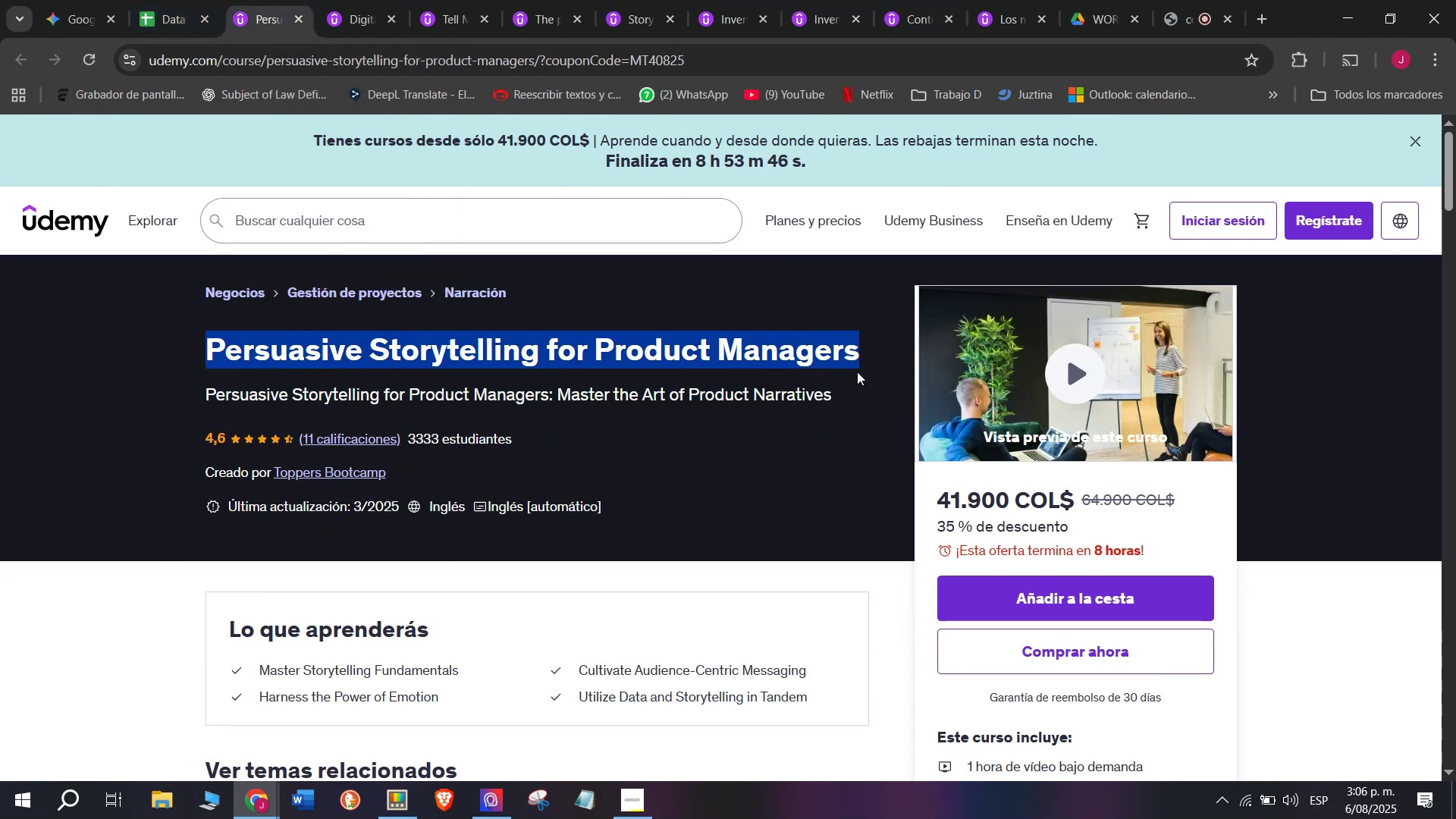 
key(Control+C)
 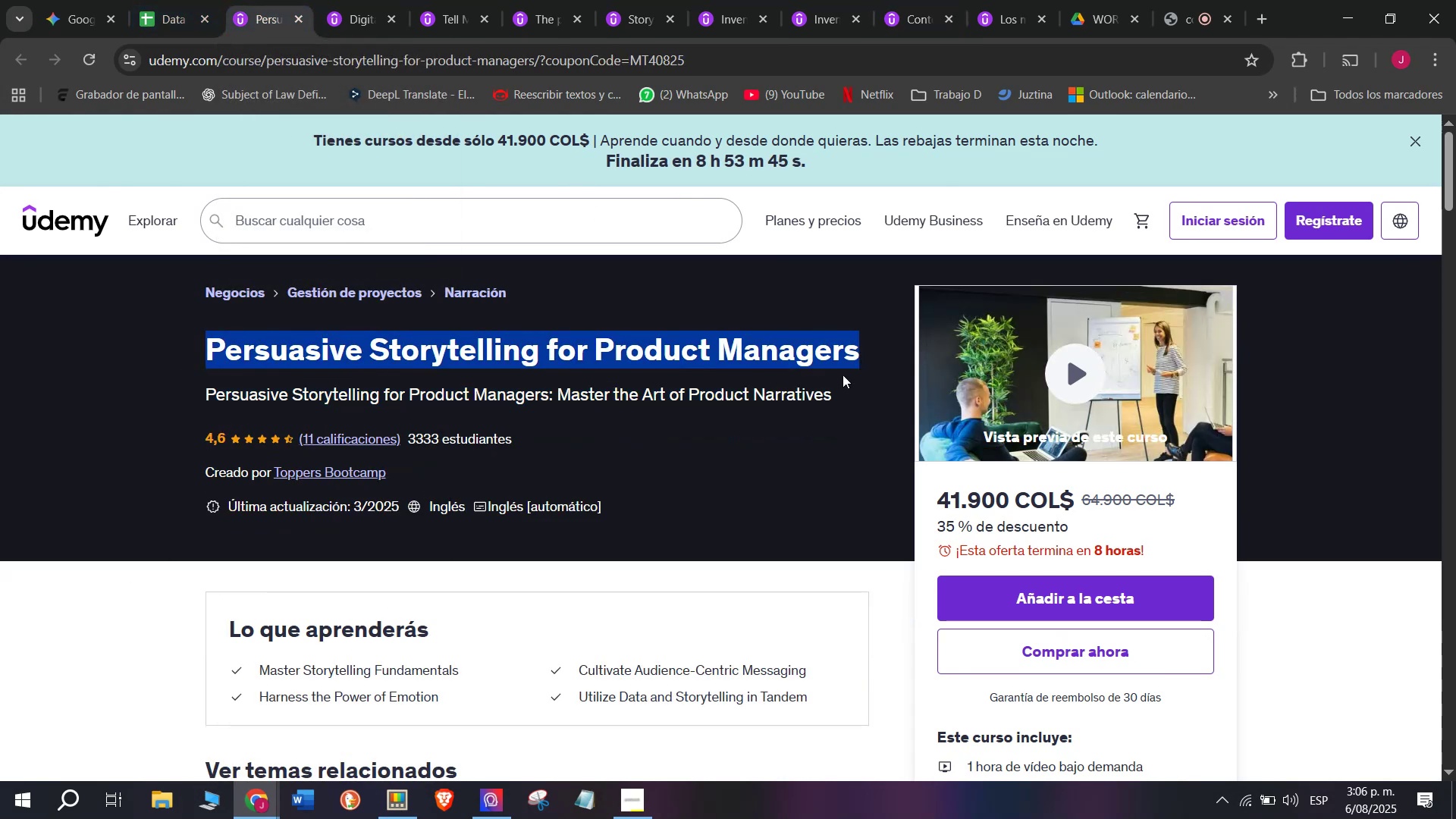 
key(Break)
 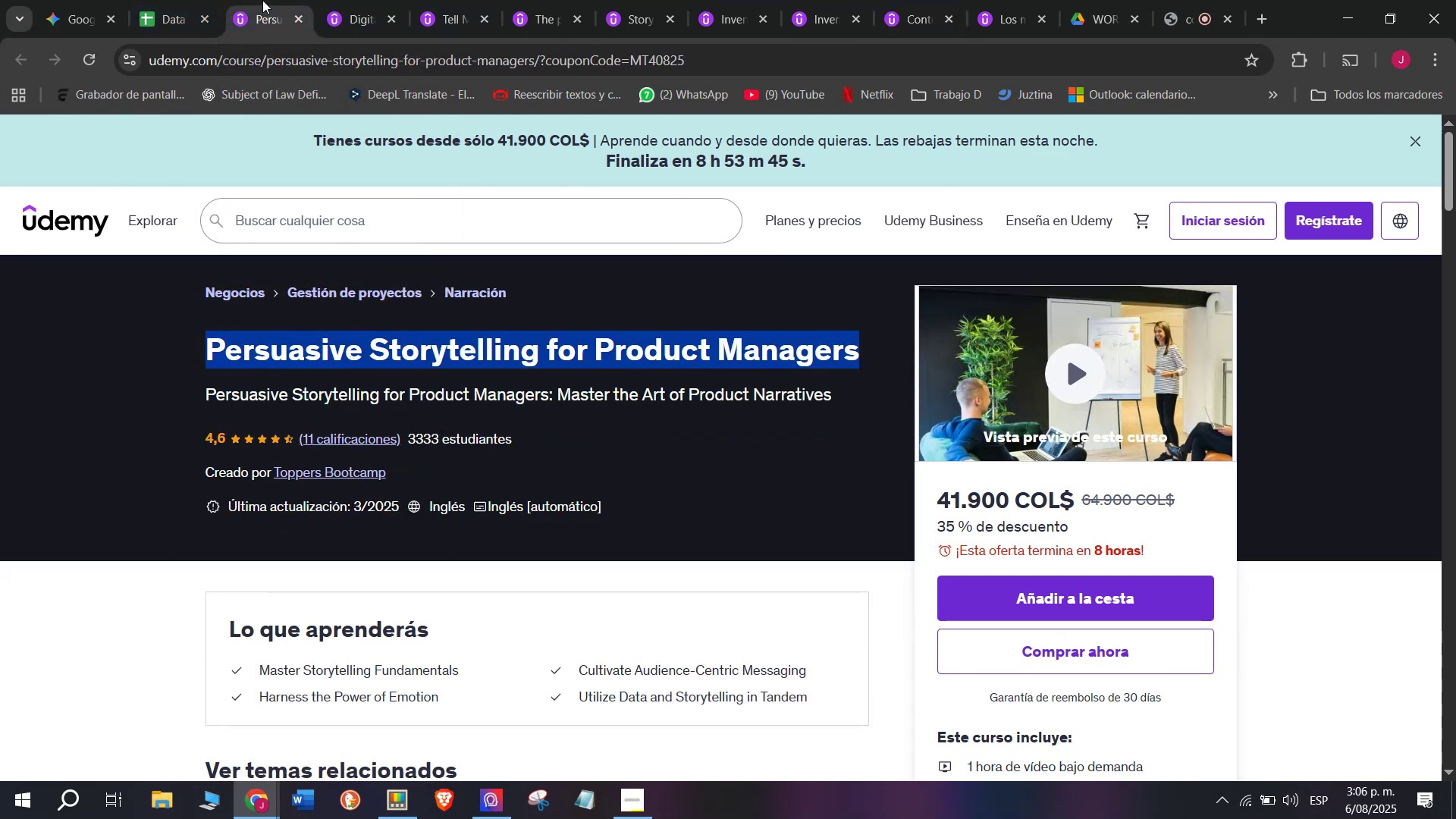 
key(Control+ControlLeft)
 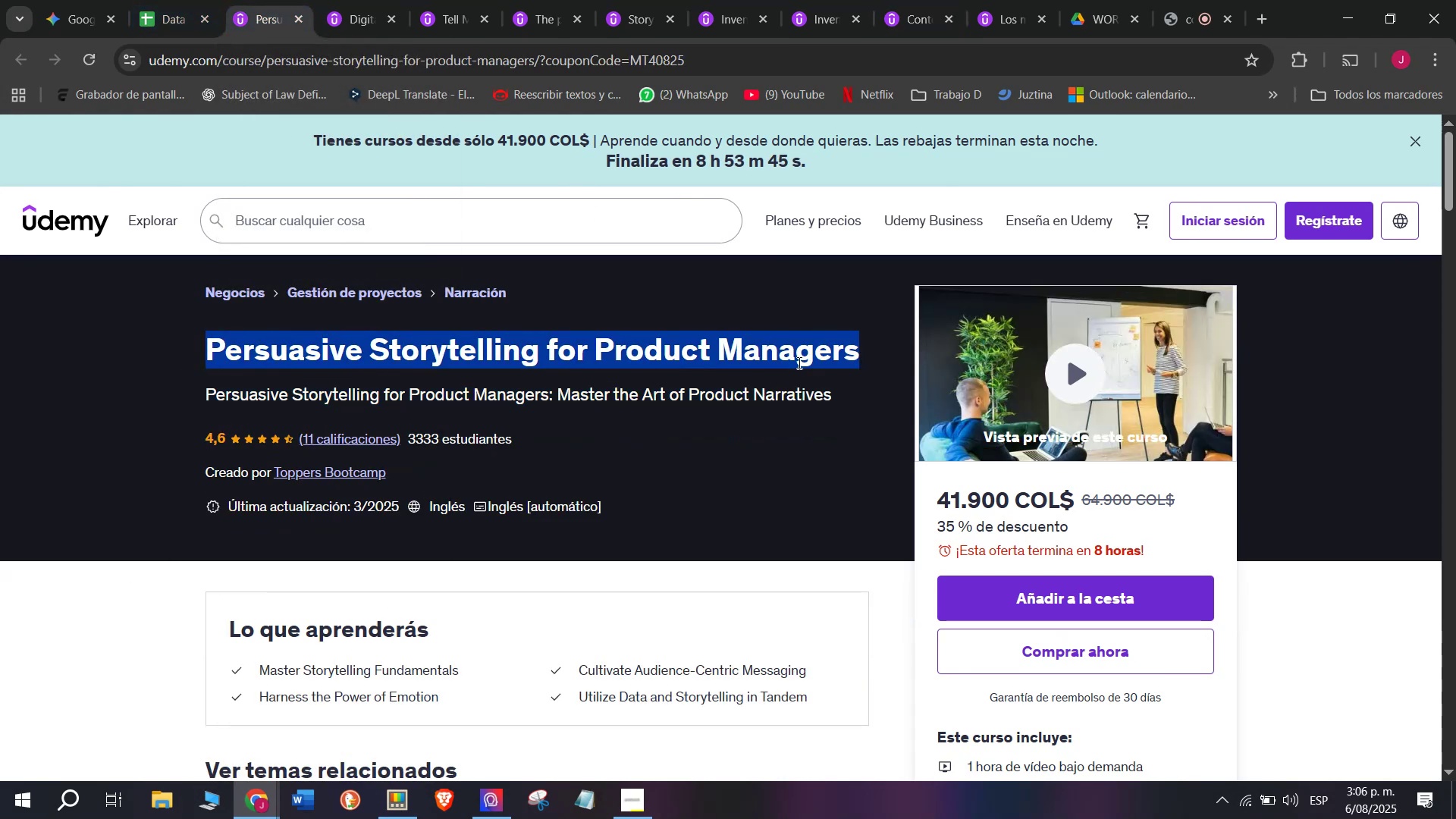 
key(Control+C)
 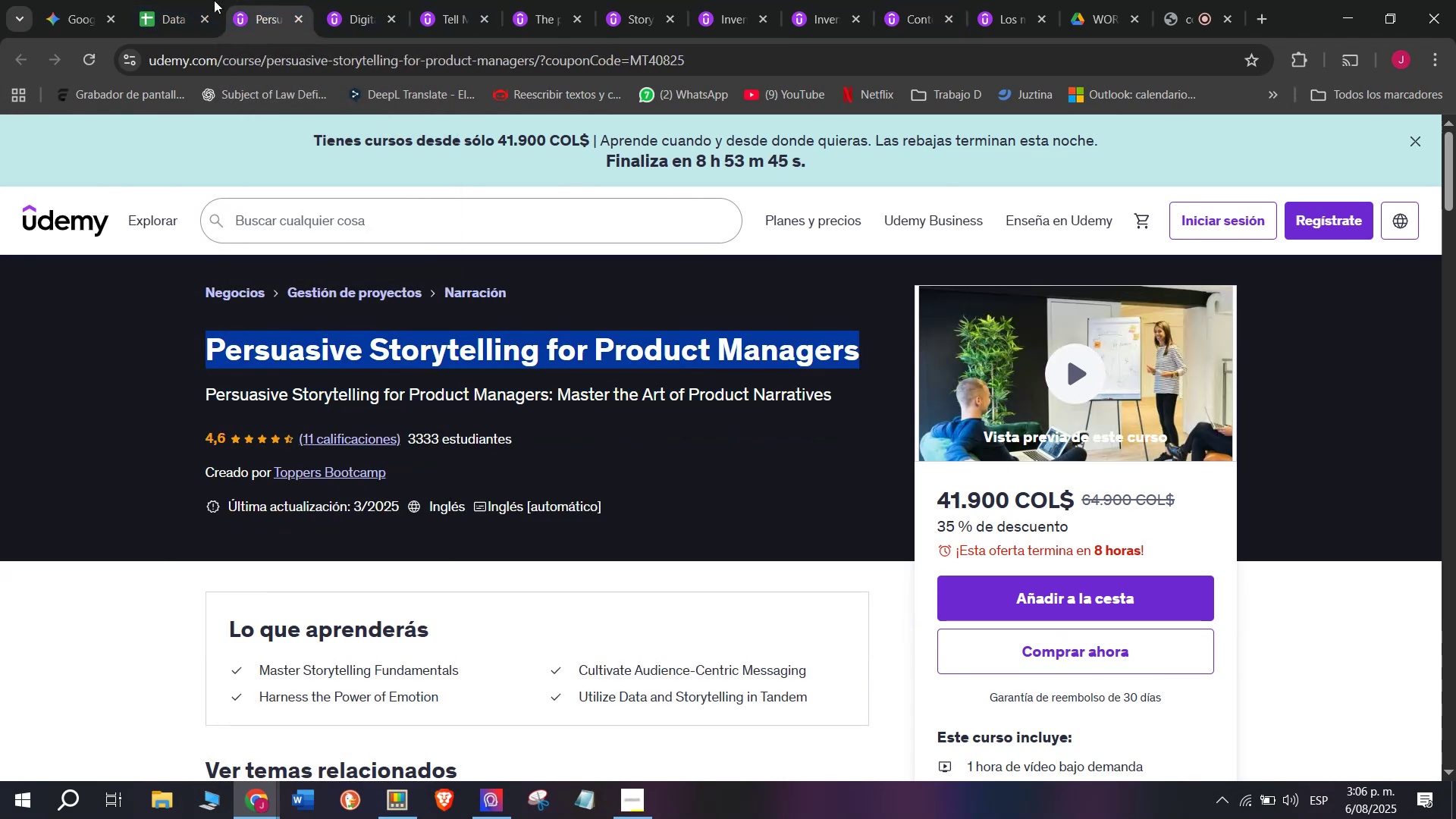 
left_click([211, 0])
 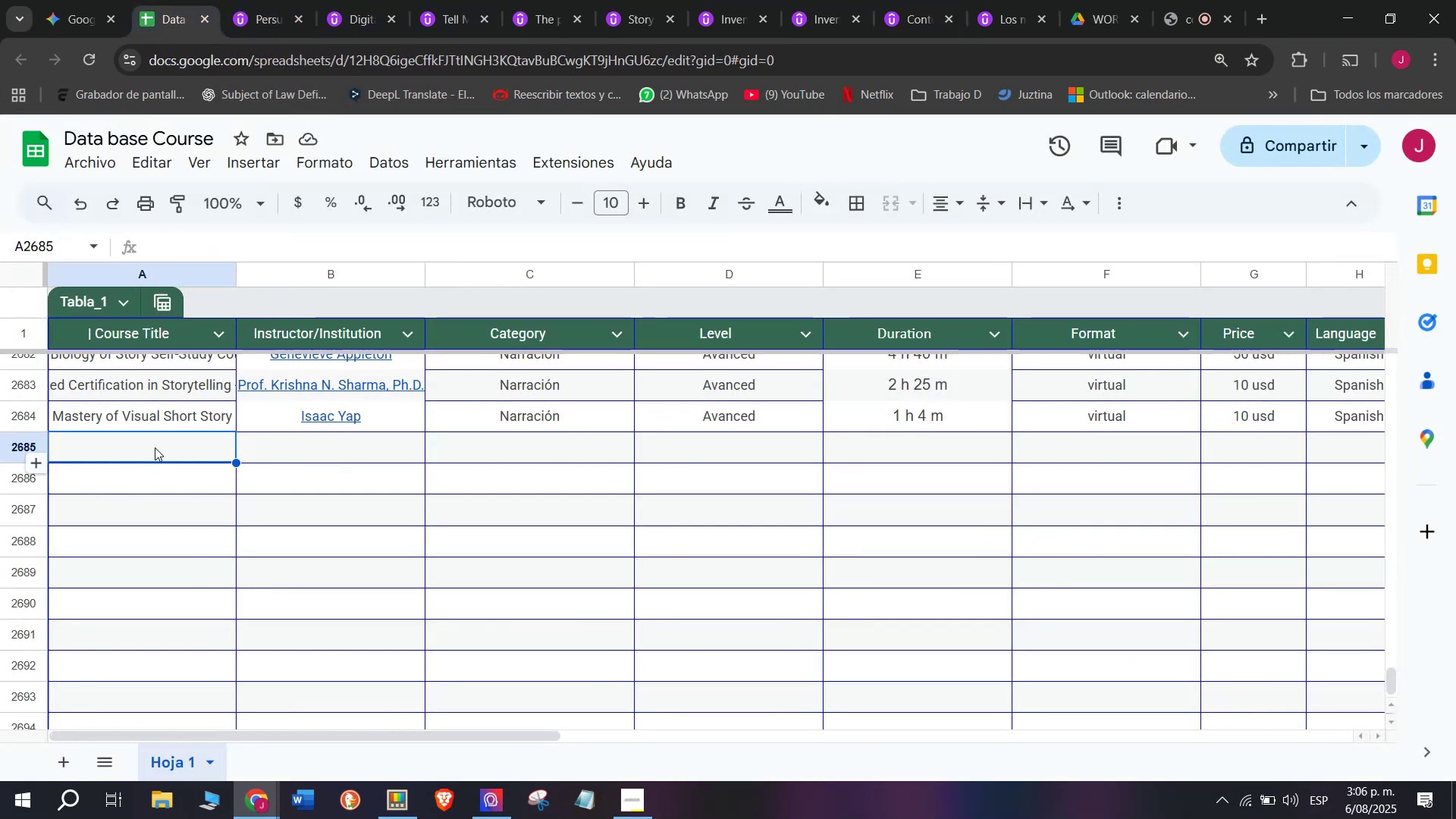 
double_click([155, 447])
 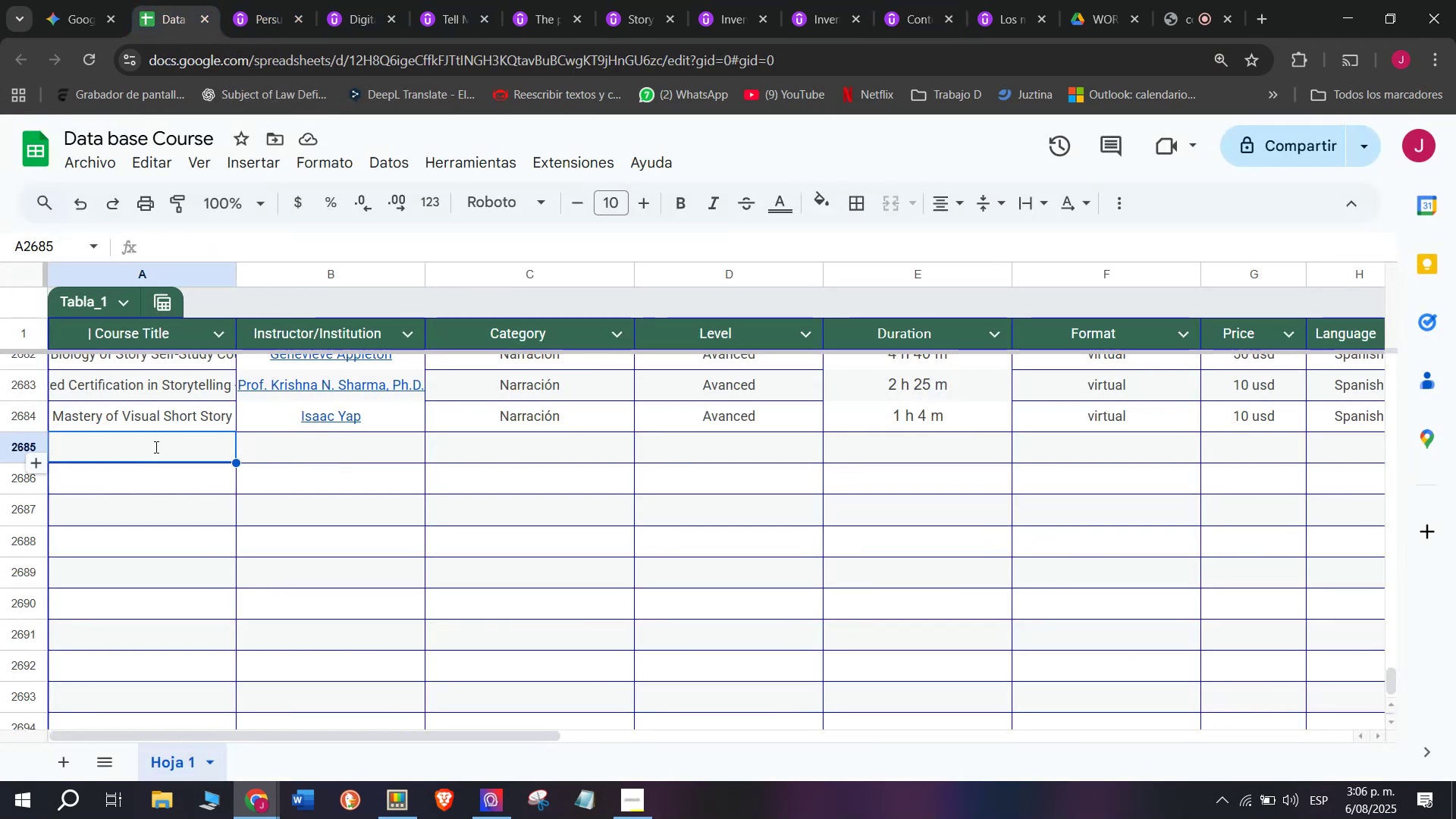 
key(Z)
 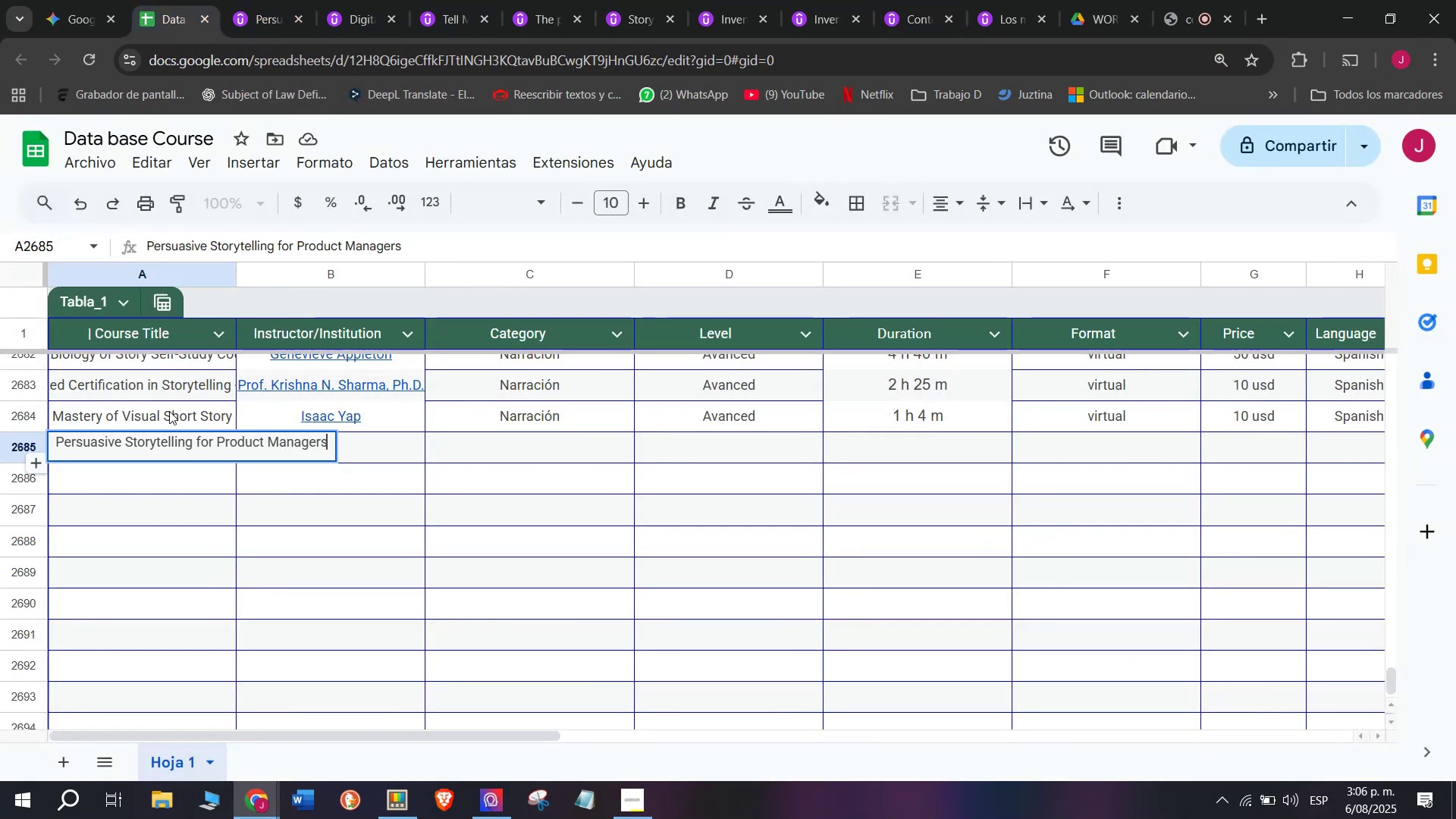 
key(Control+ControlLeft)
 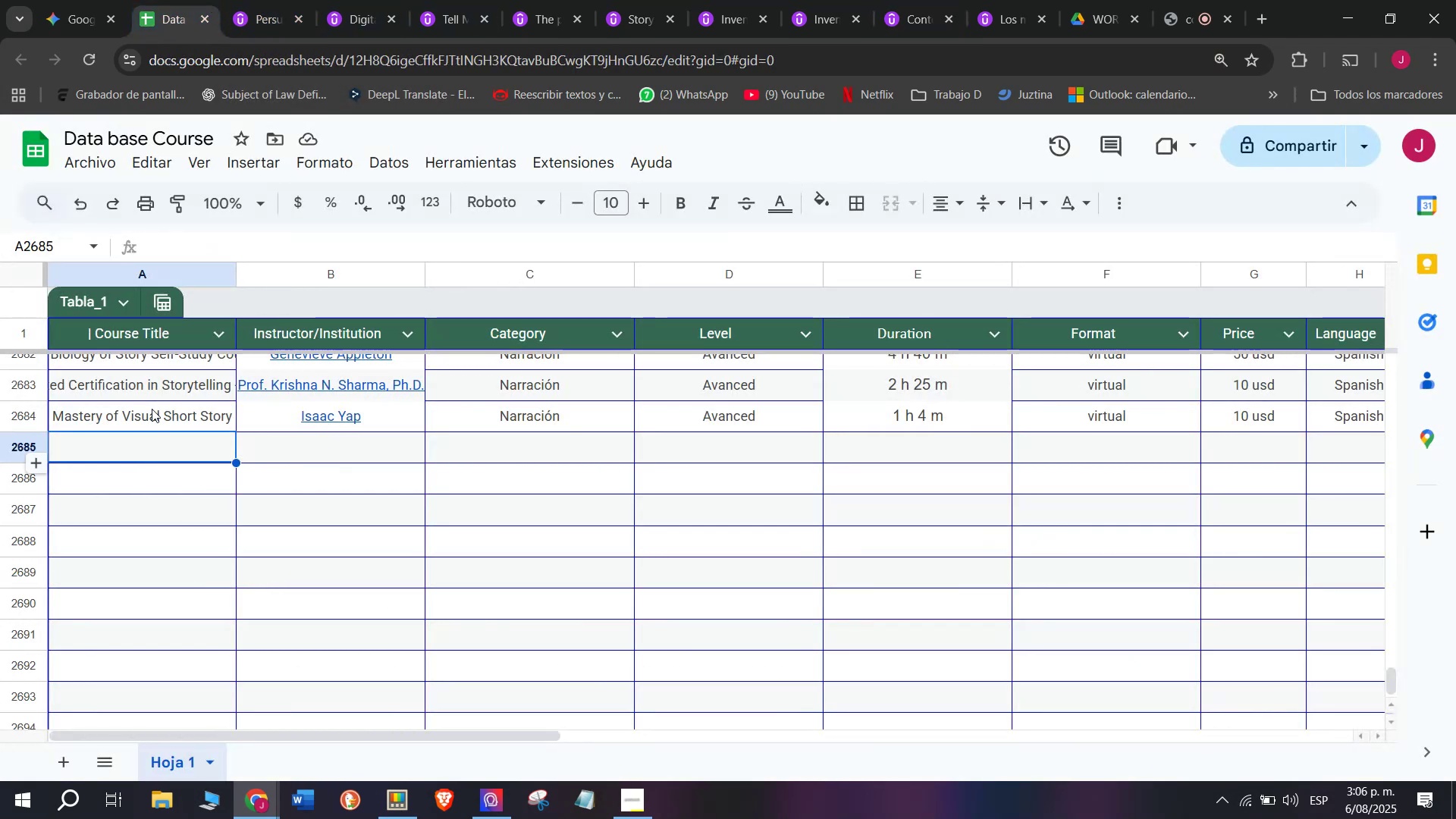 
key(Control+V)
 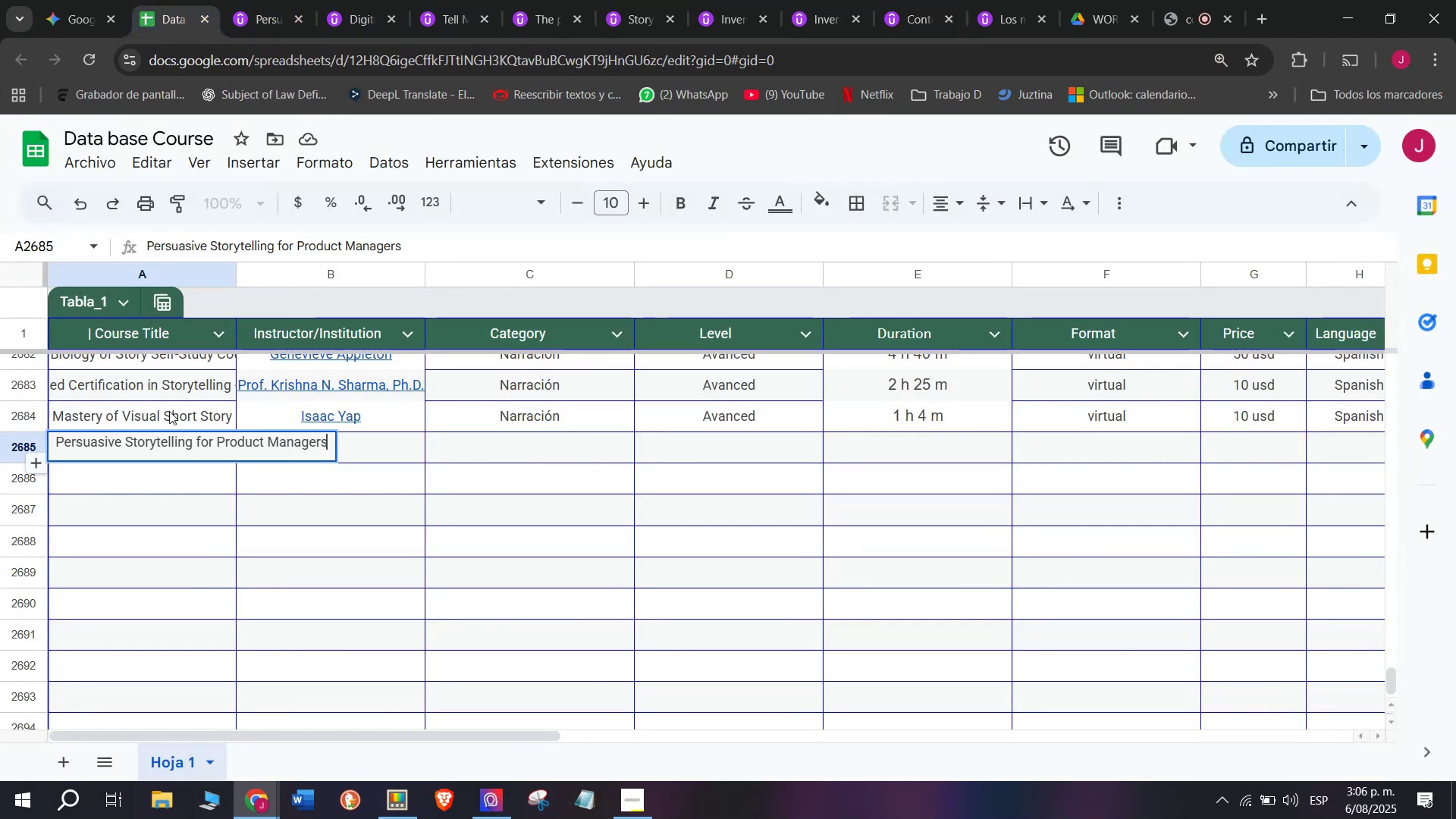 
left_click([169, 411])
 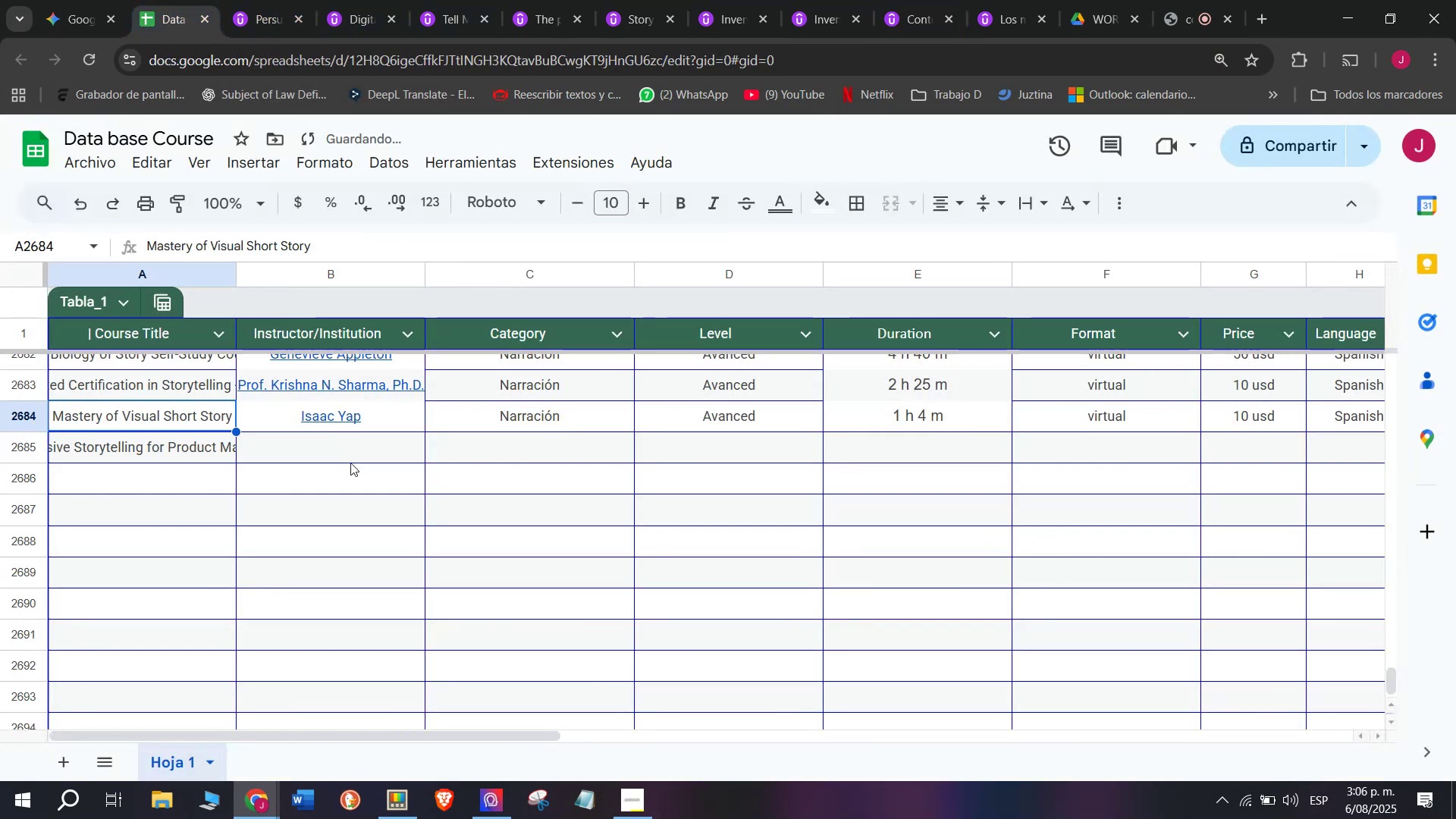 
left_click([350, 463])
 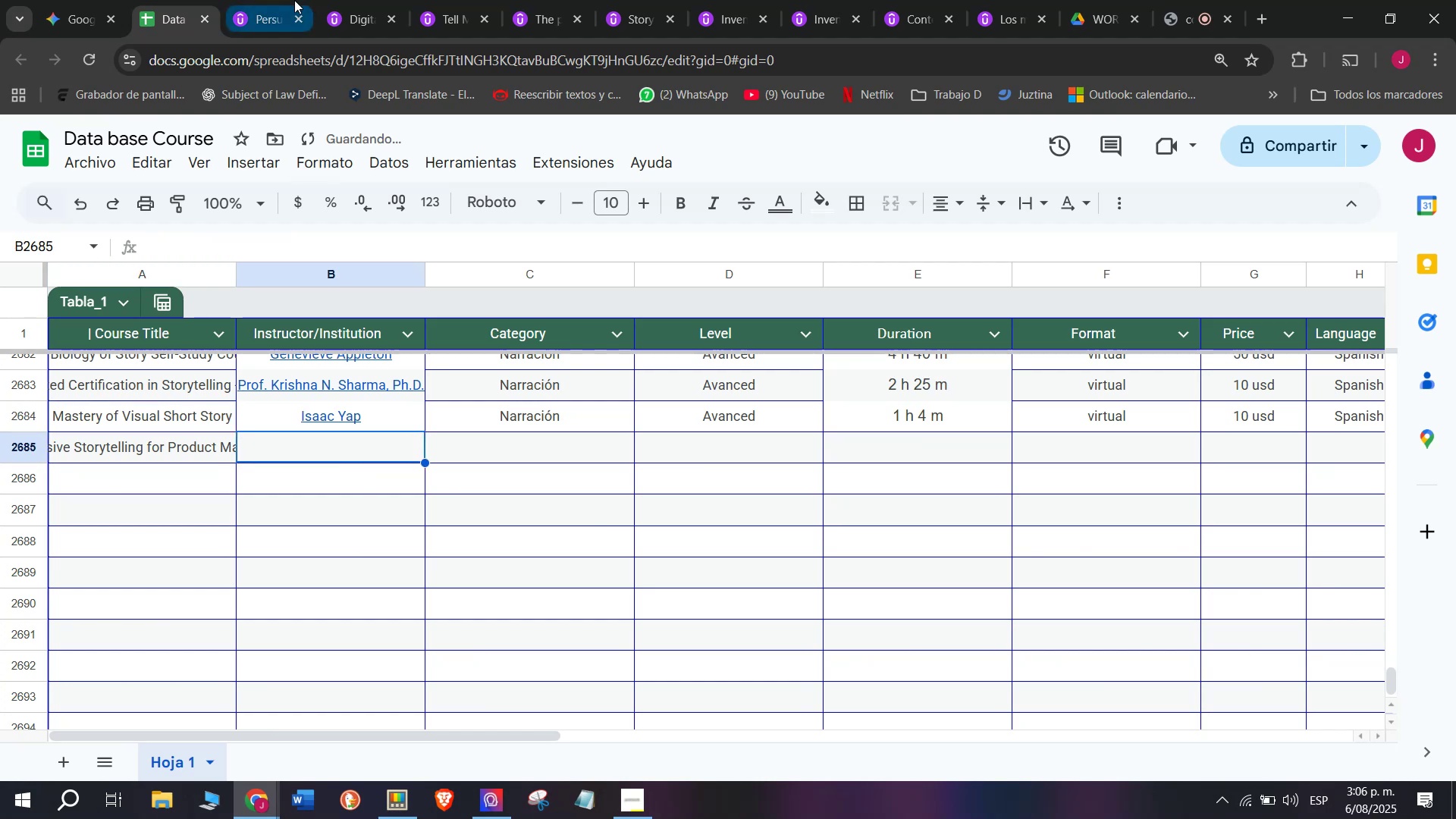 
left_click([262, 0])
 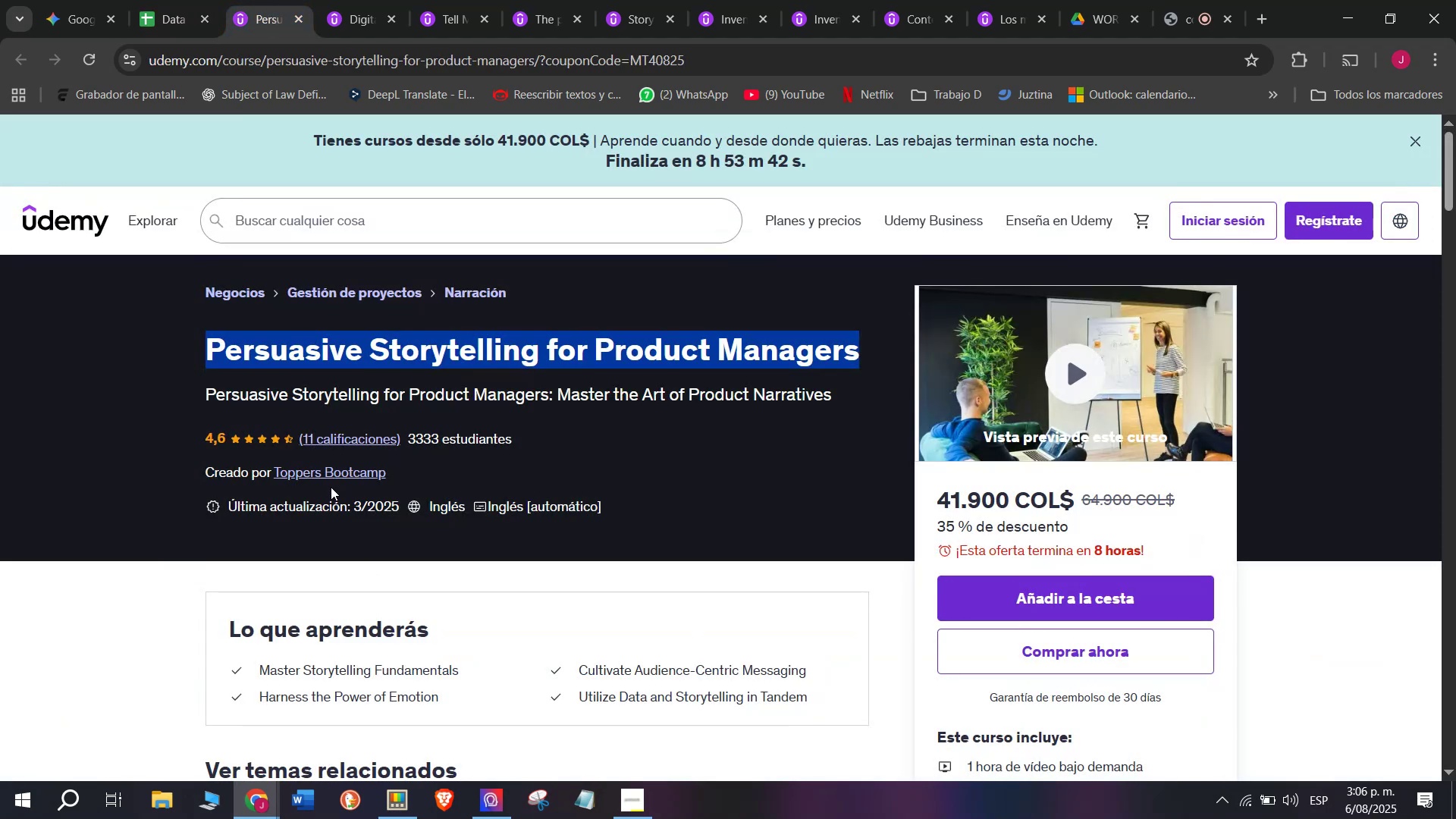 
left_click([331, 478])
 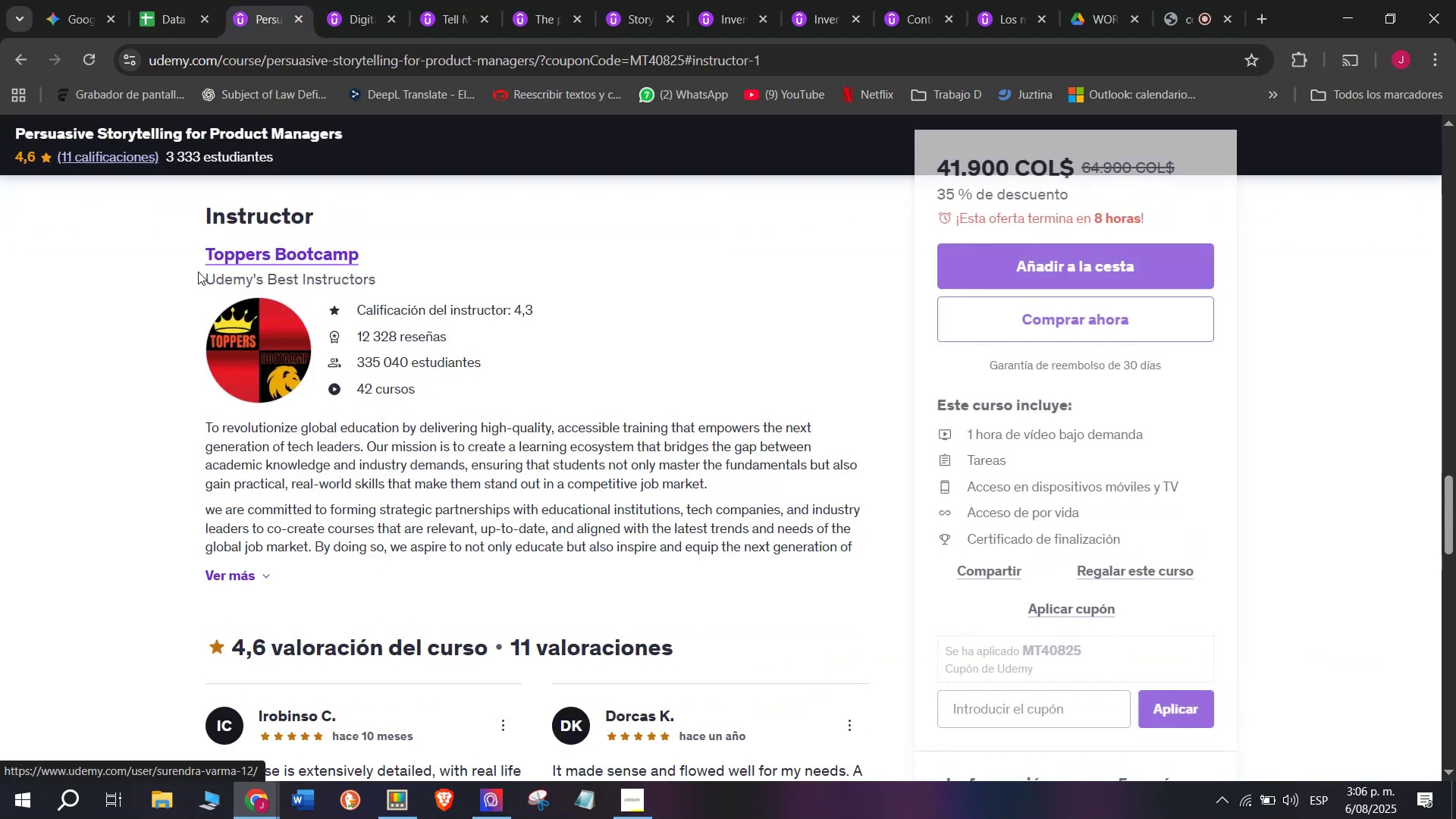 
left_click_drag(start_coordinate=[184, 253], to_coordinate=[372, 258])
 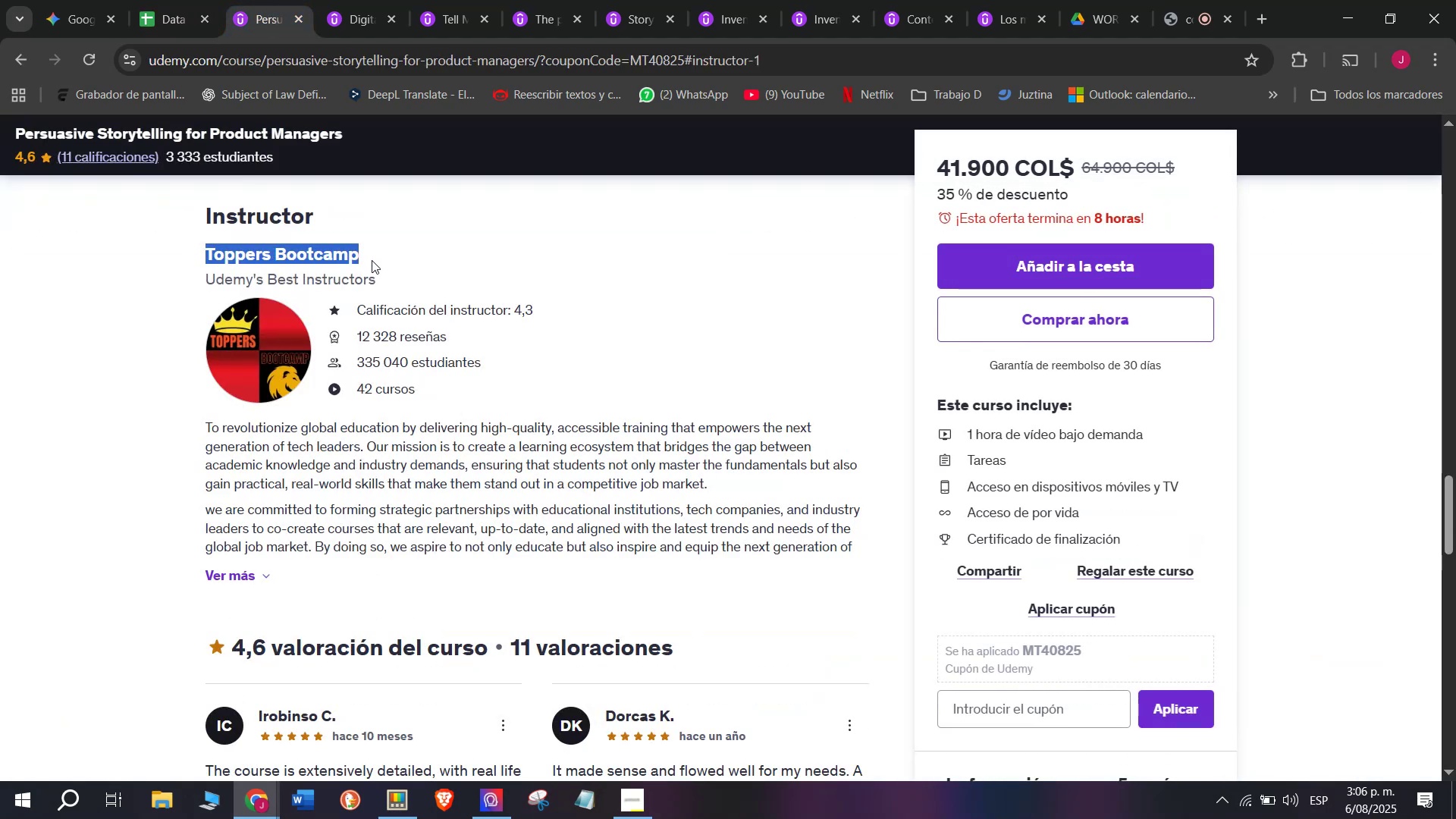 
key(Control+ControlLeft)
 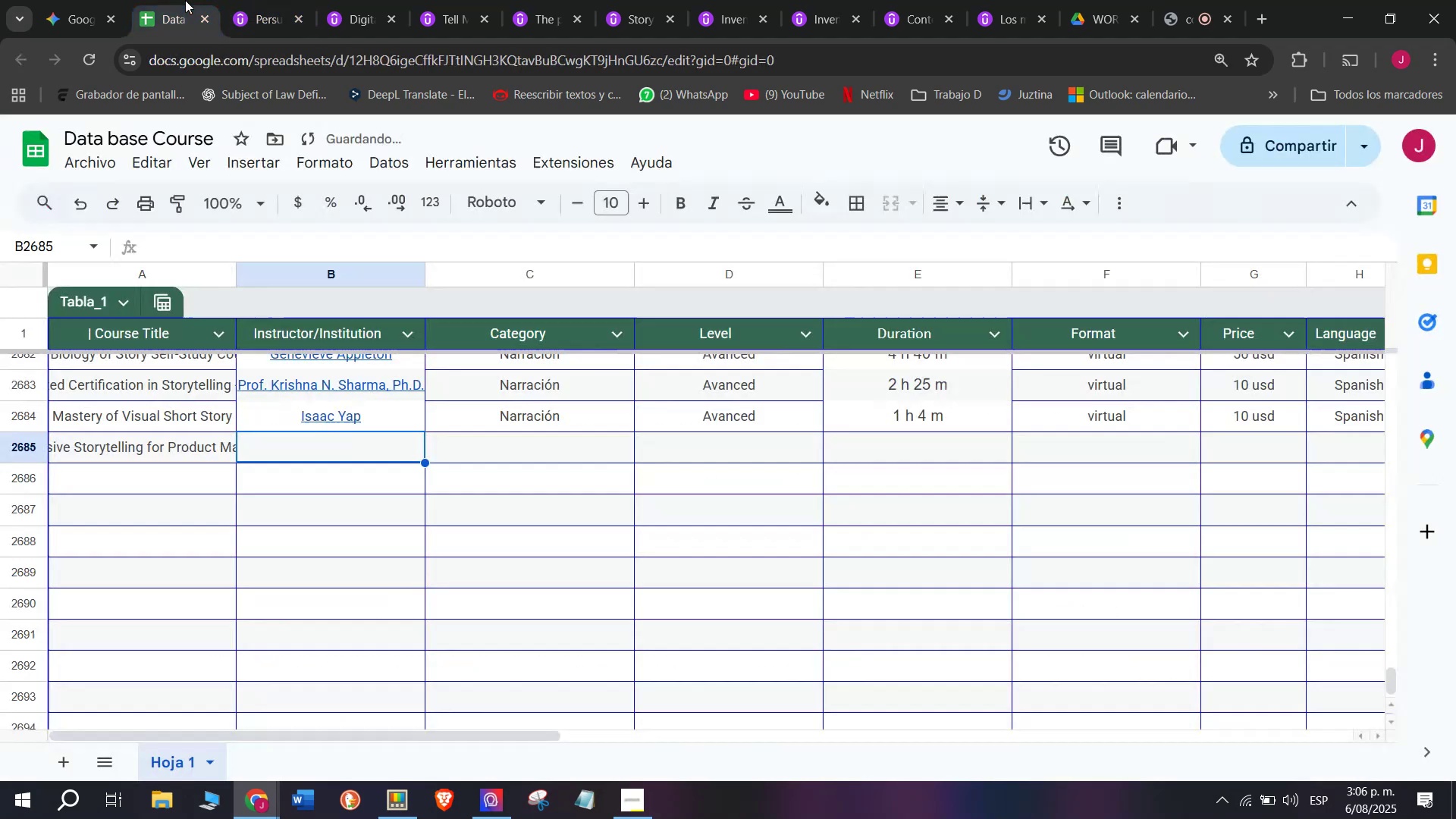 
key(Break)
 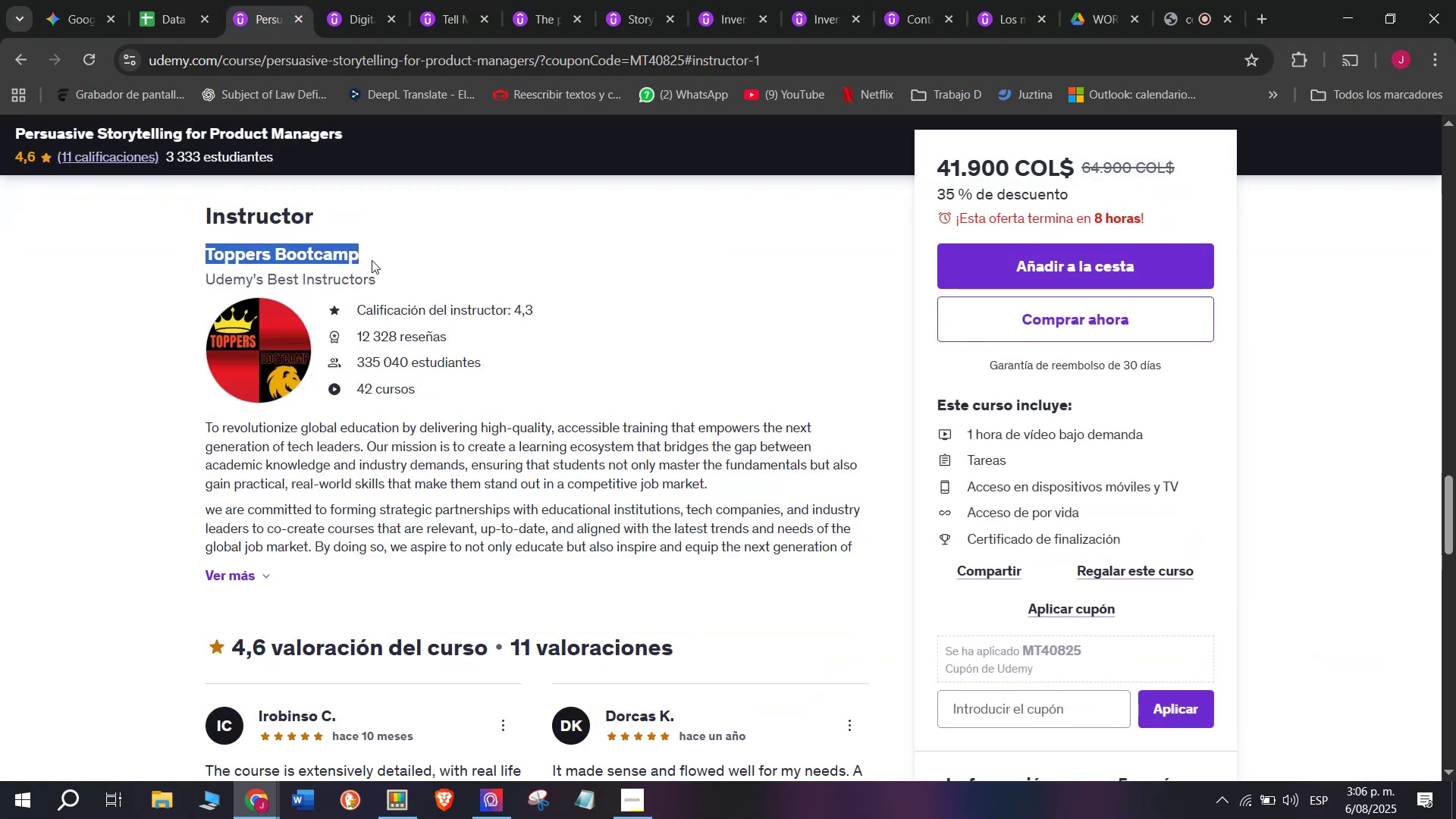 
key(Control+C)
 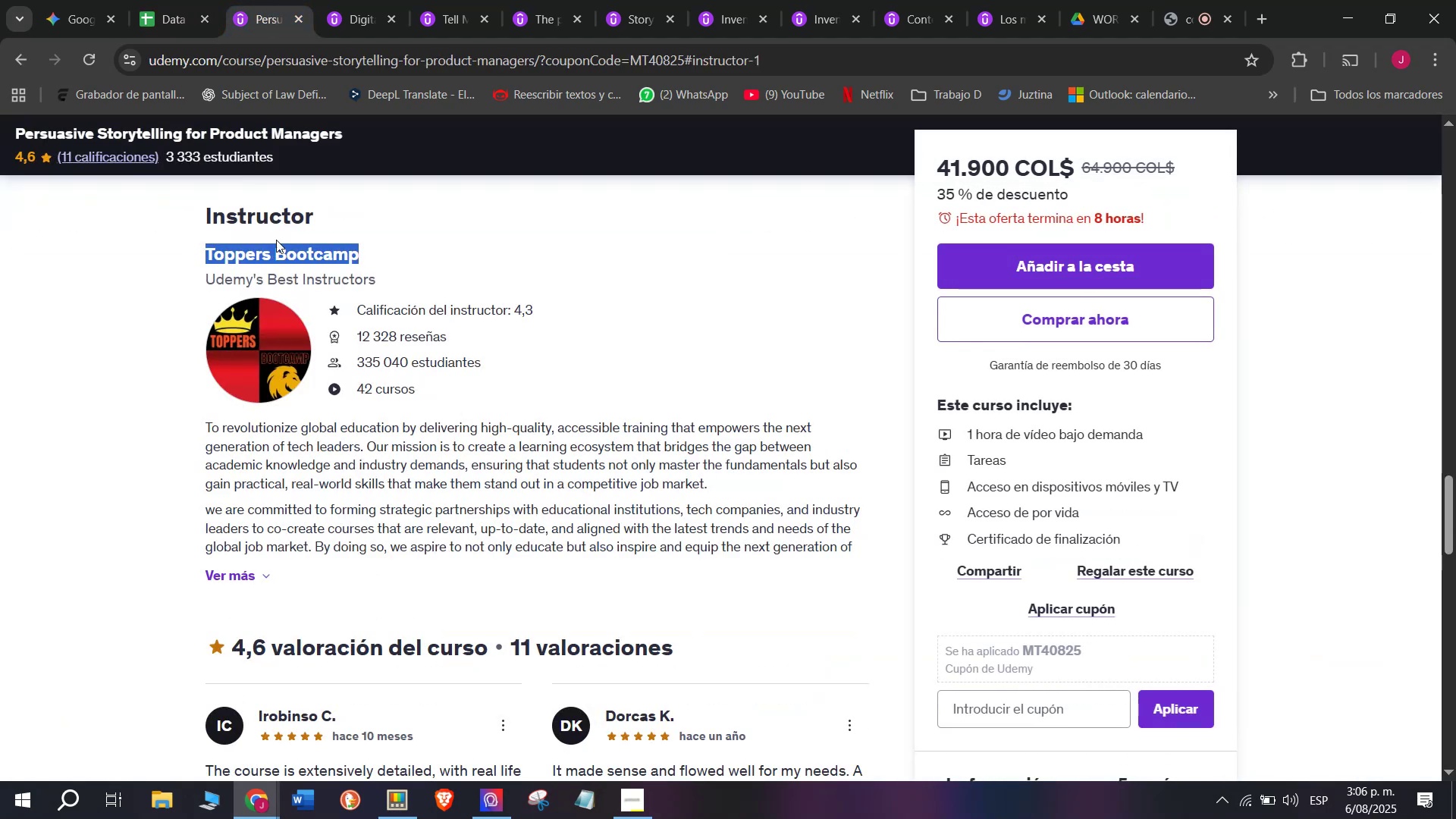 
key(Break)
 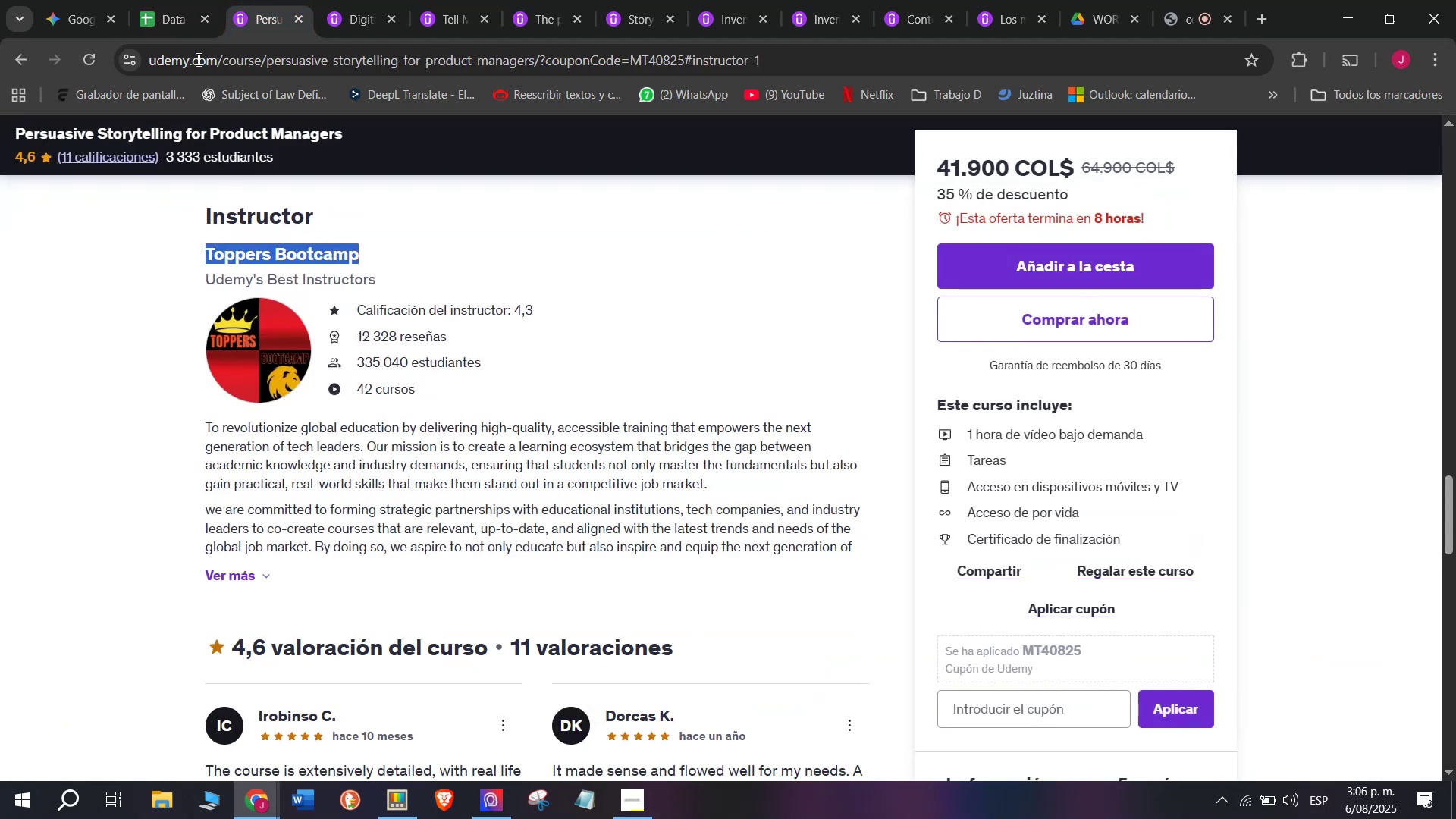 
key(Control+ControlLeft)
 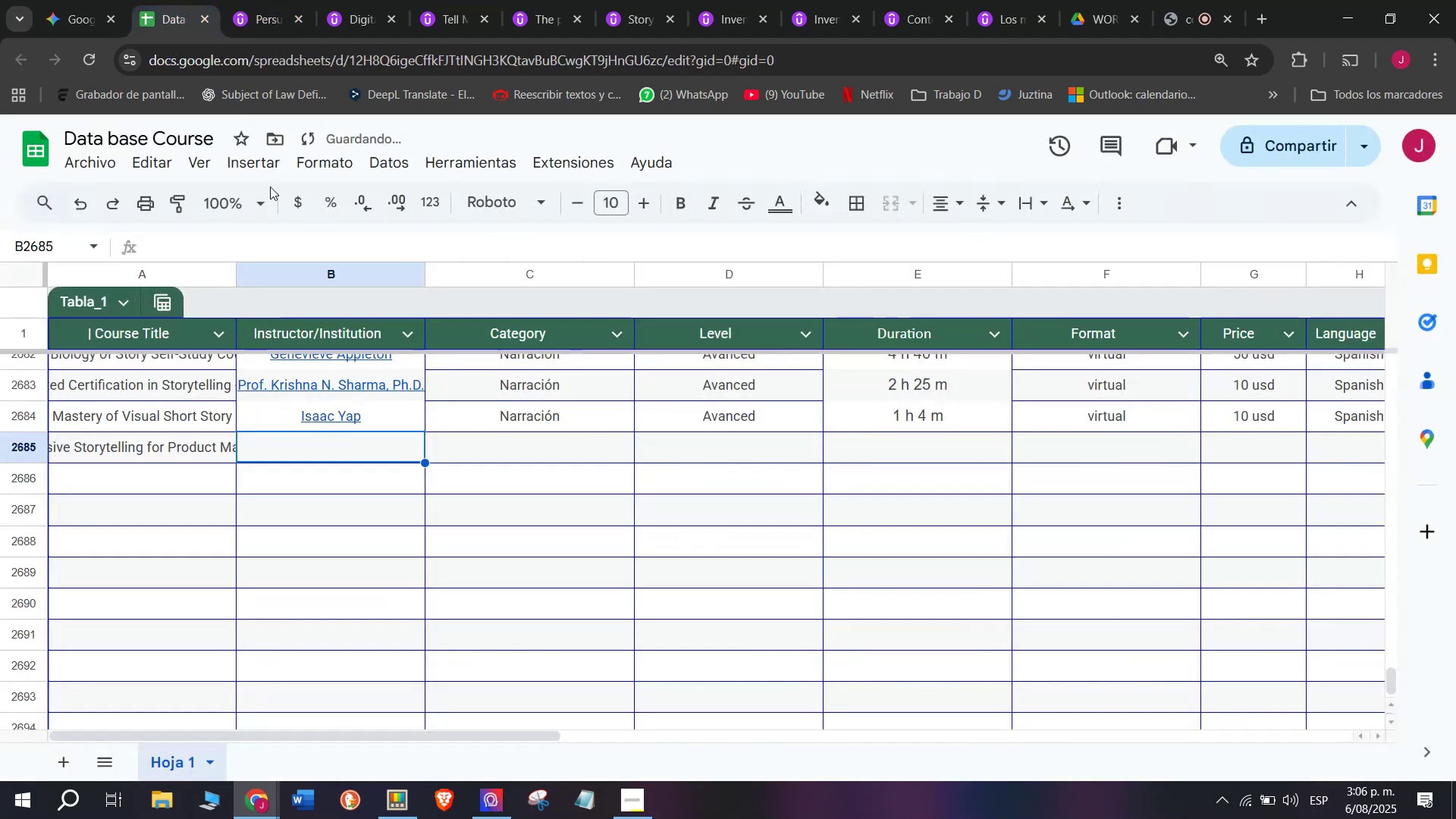 
key(Control+C)
 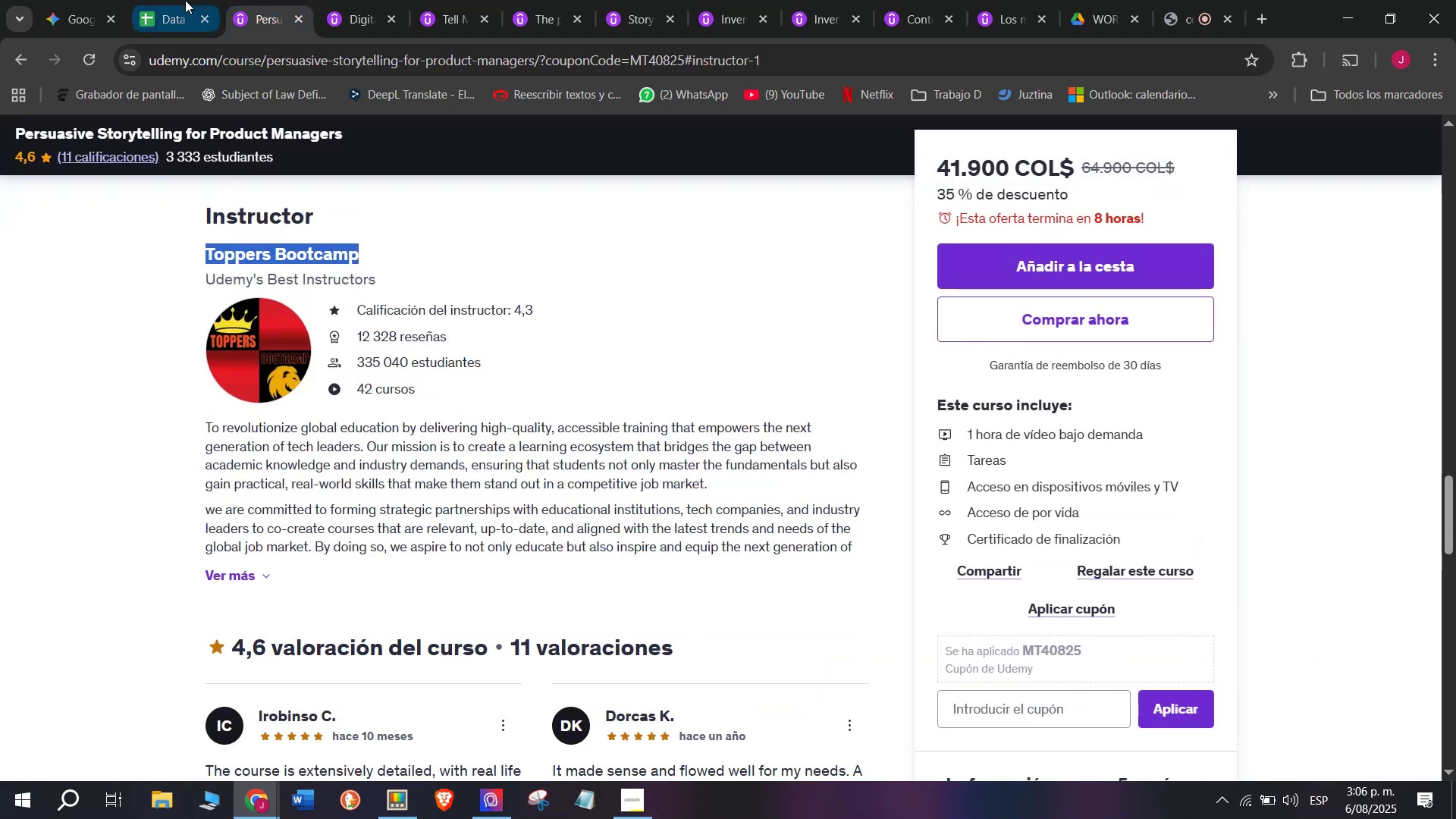 
left_click([185, 0])
 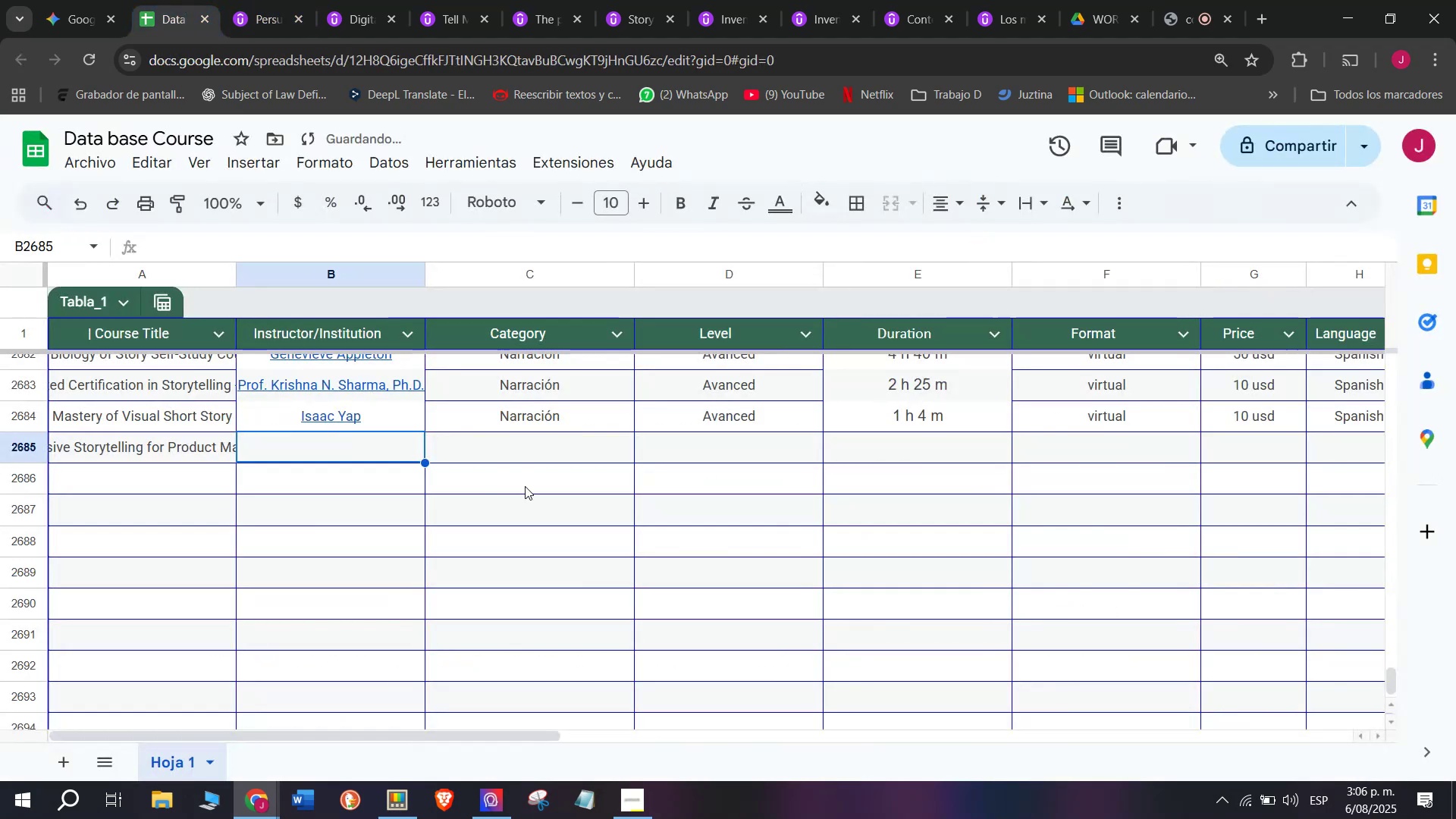 
key(Z)
 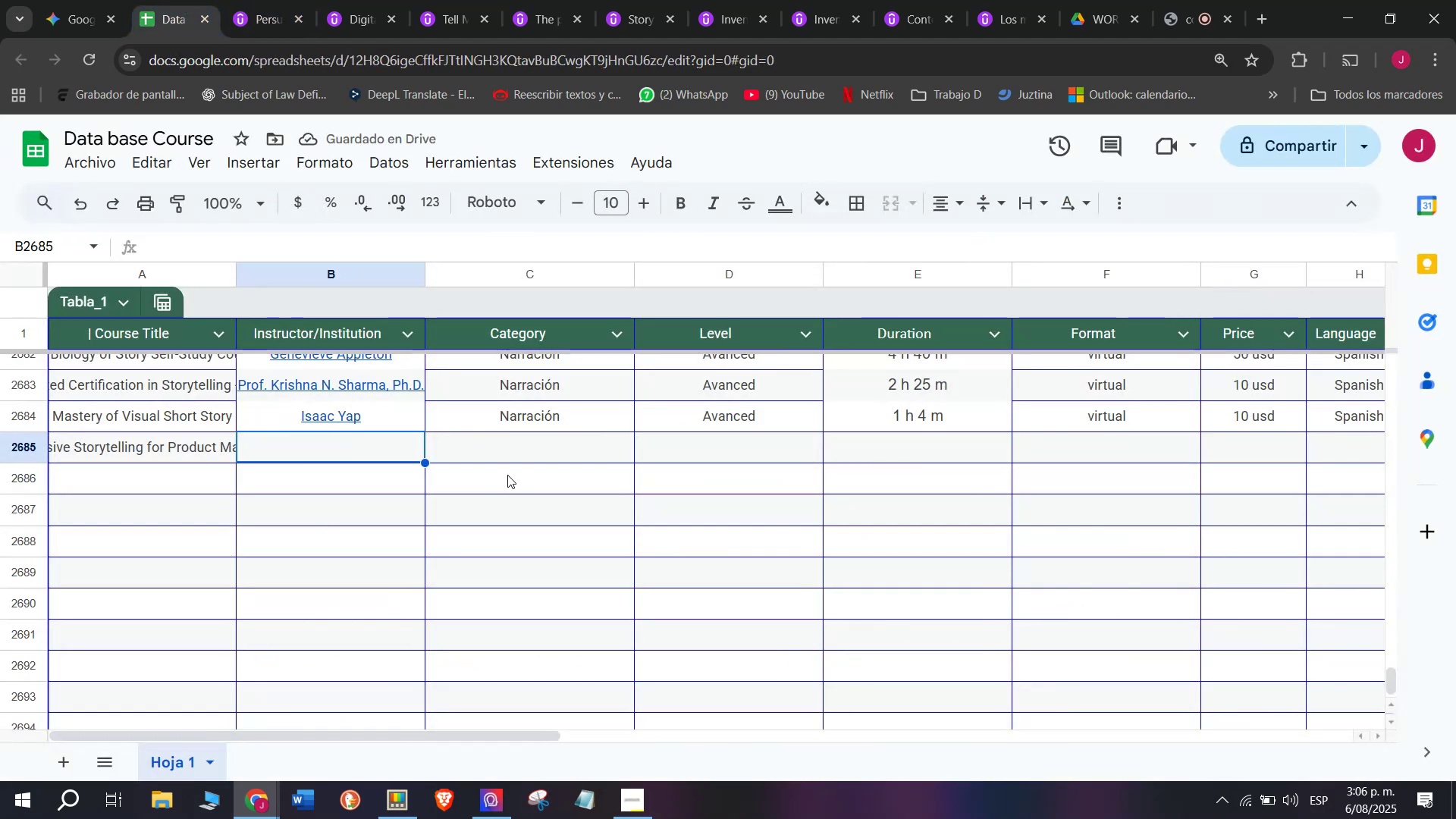 
key(Control+ControlLeft)
 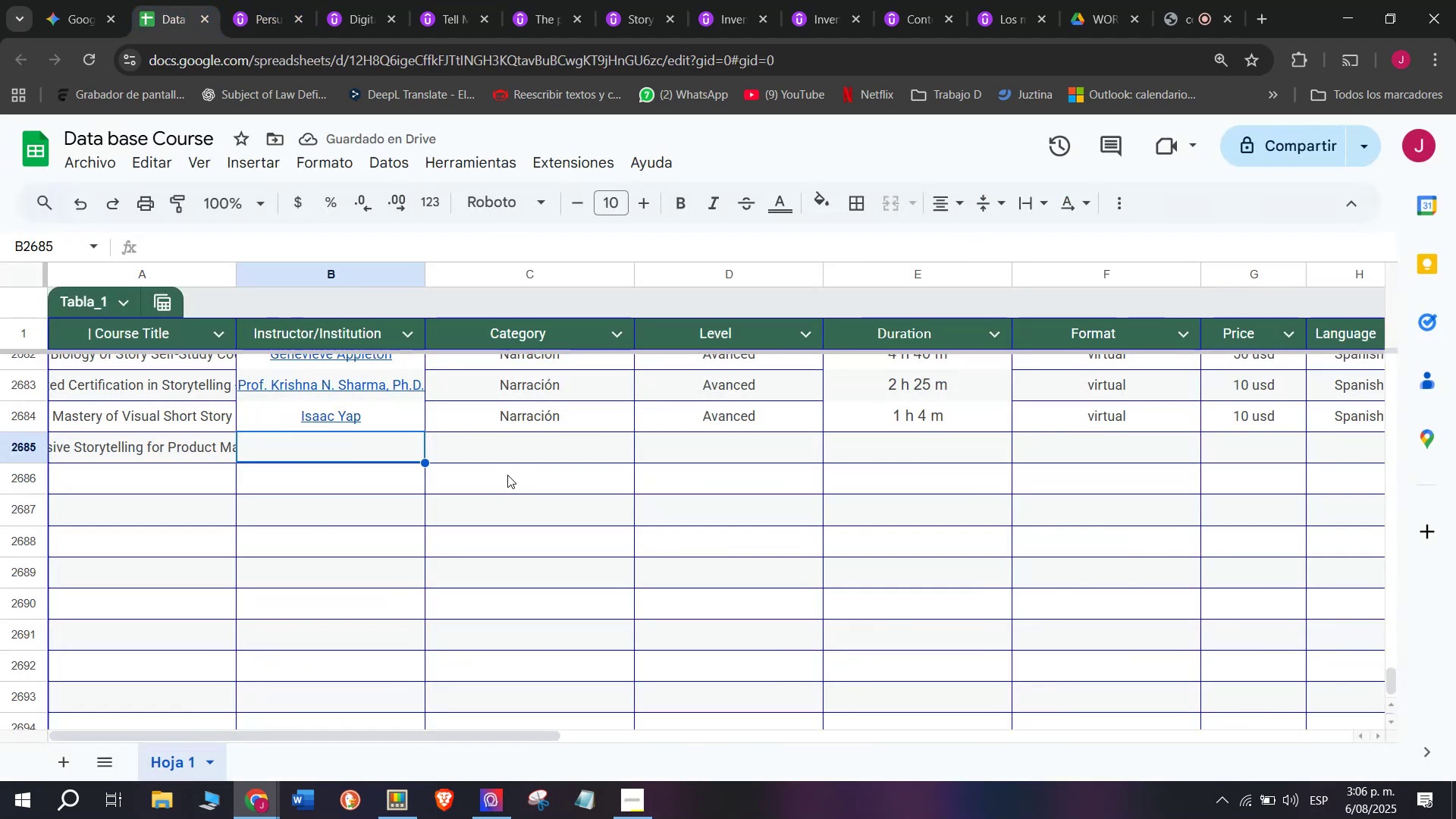 
key(Control+V)
 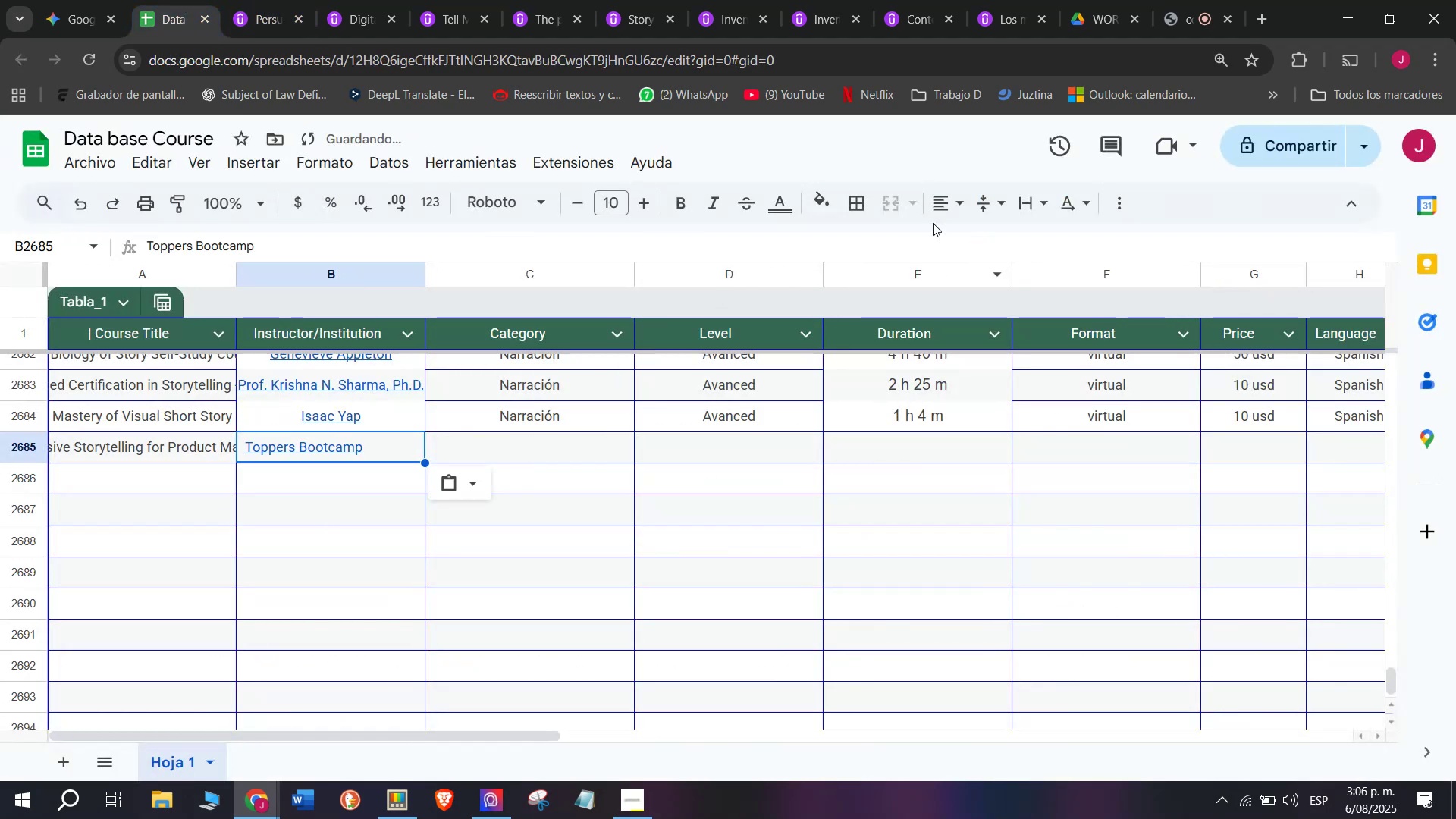 
left_click([937, 206])
 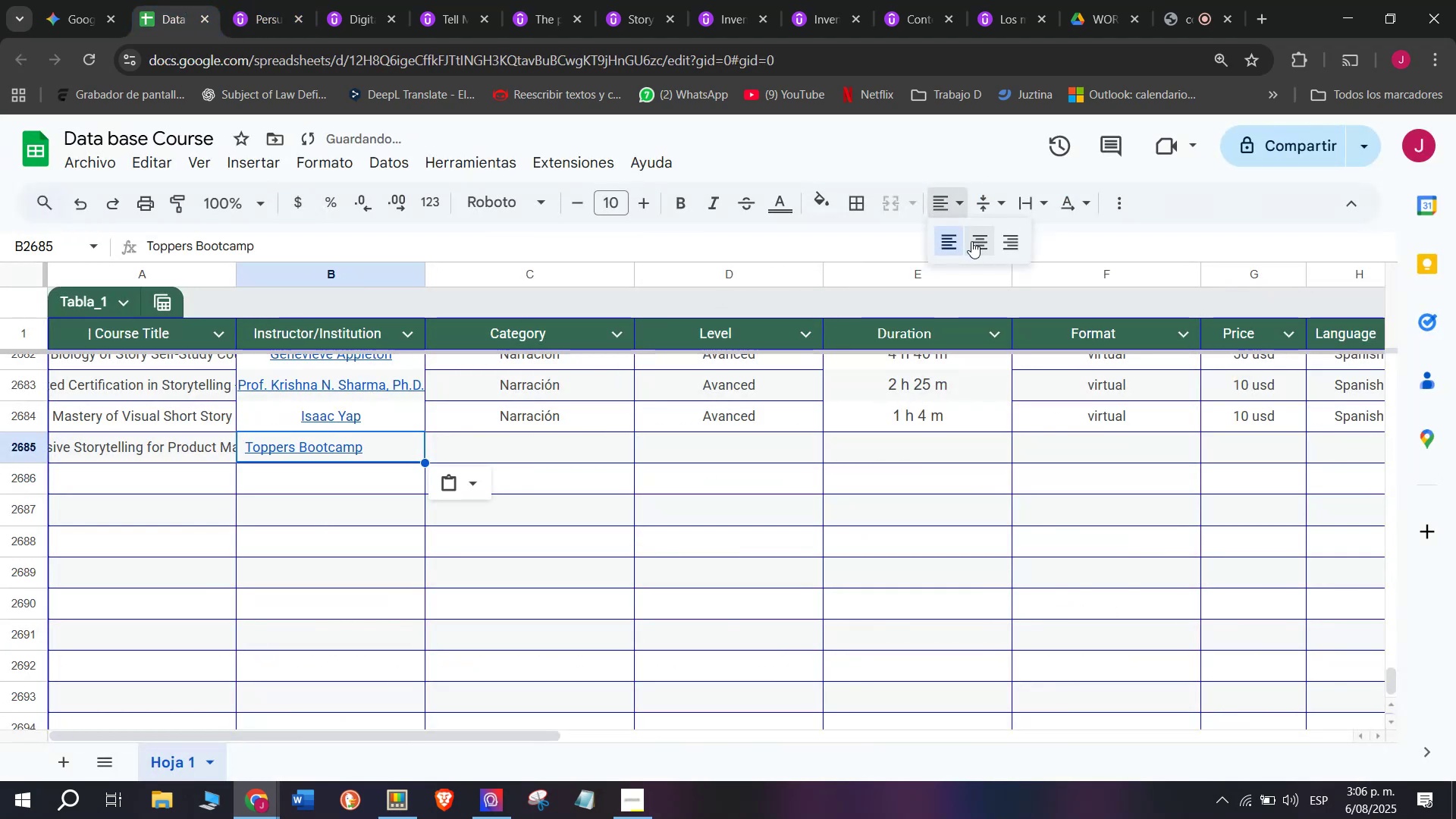 
left_click([974, 241])
 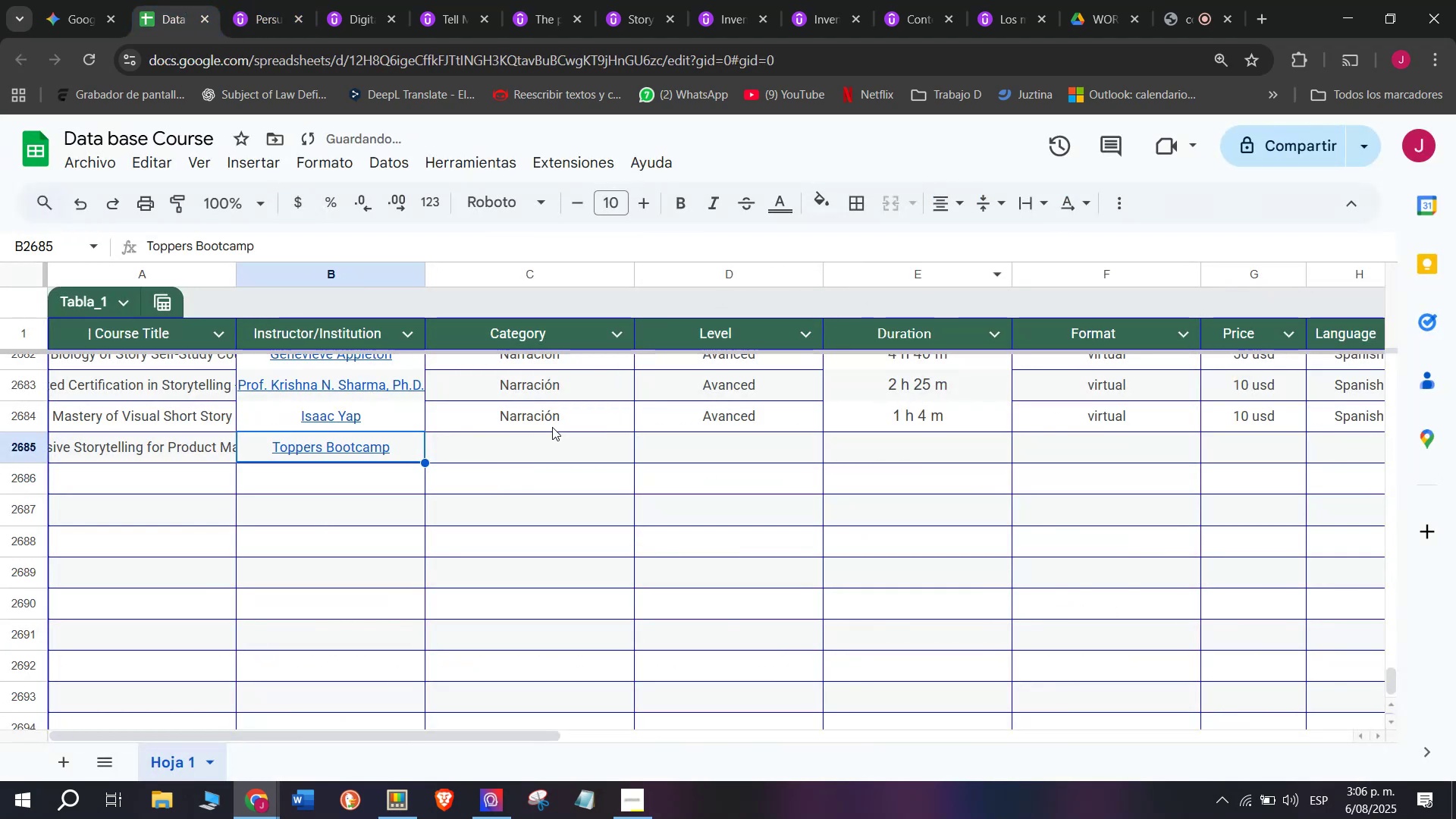 
left_click([552, 427])
 